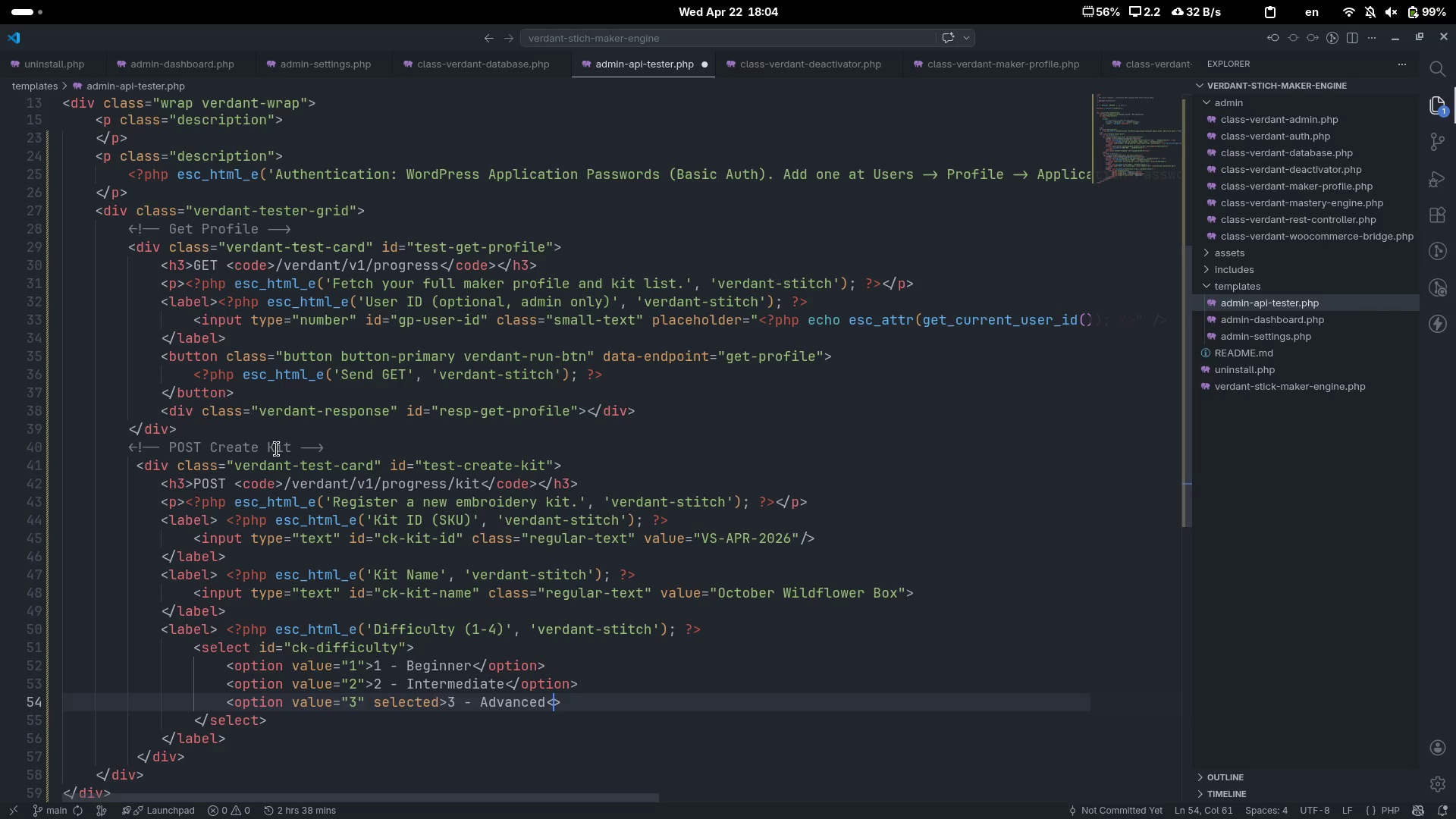 
 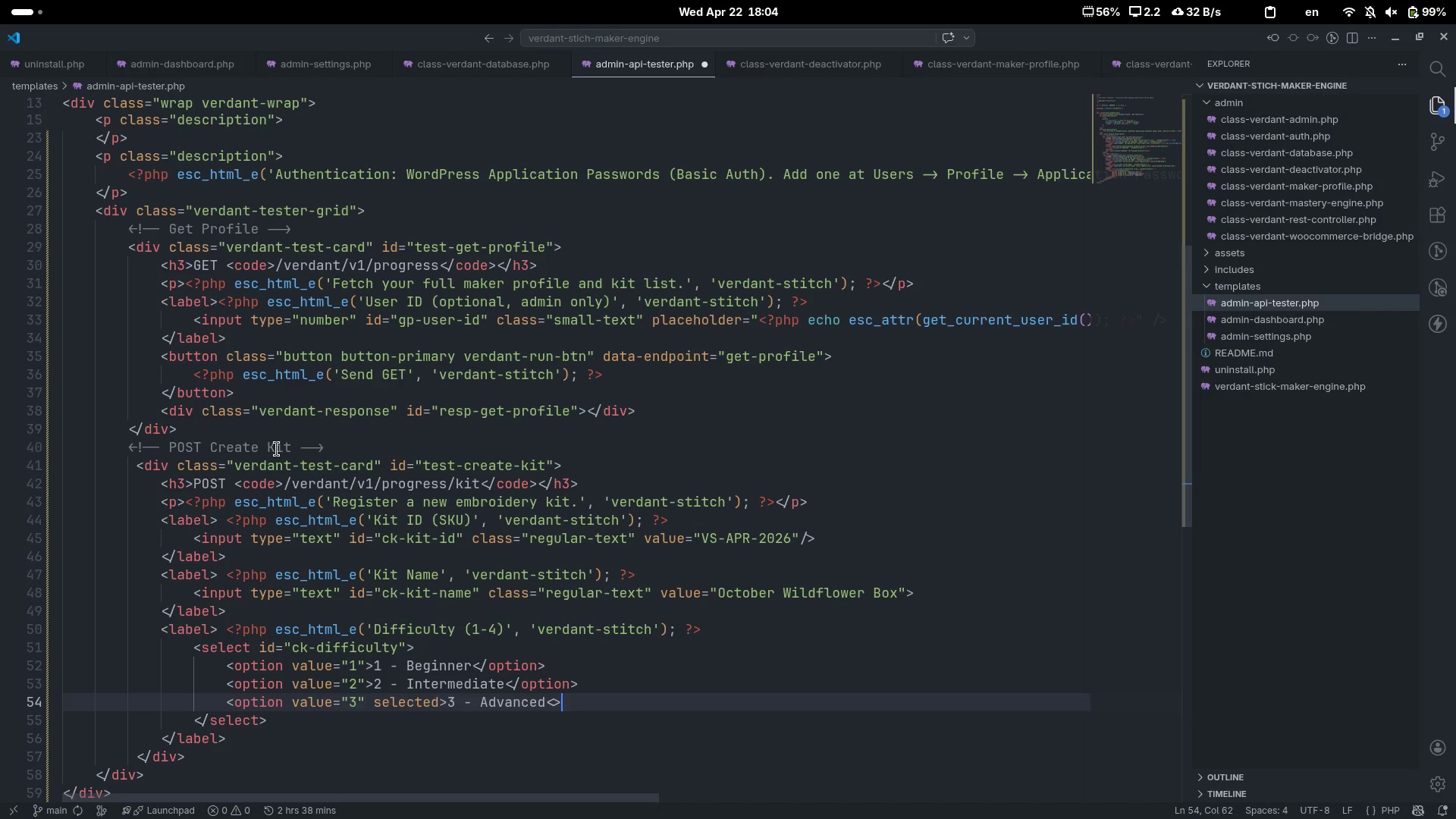 
key(ArrowLeft)
 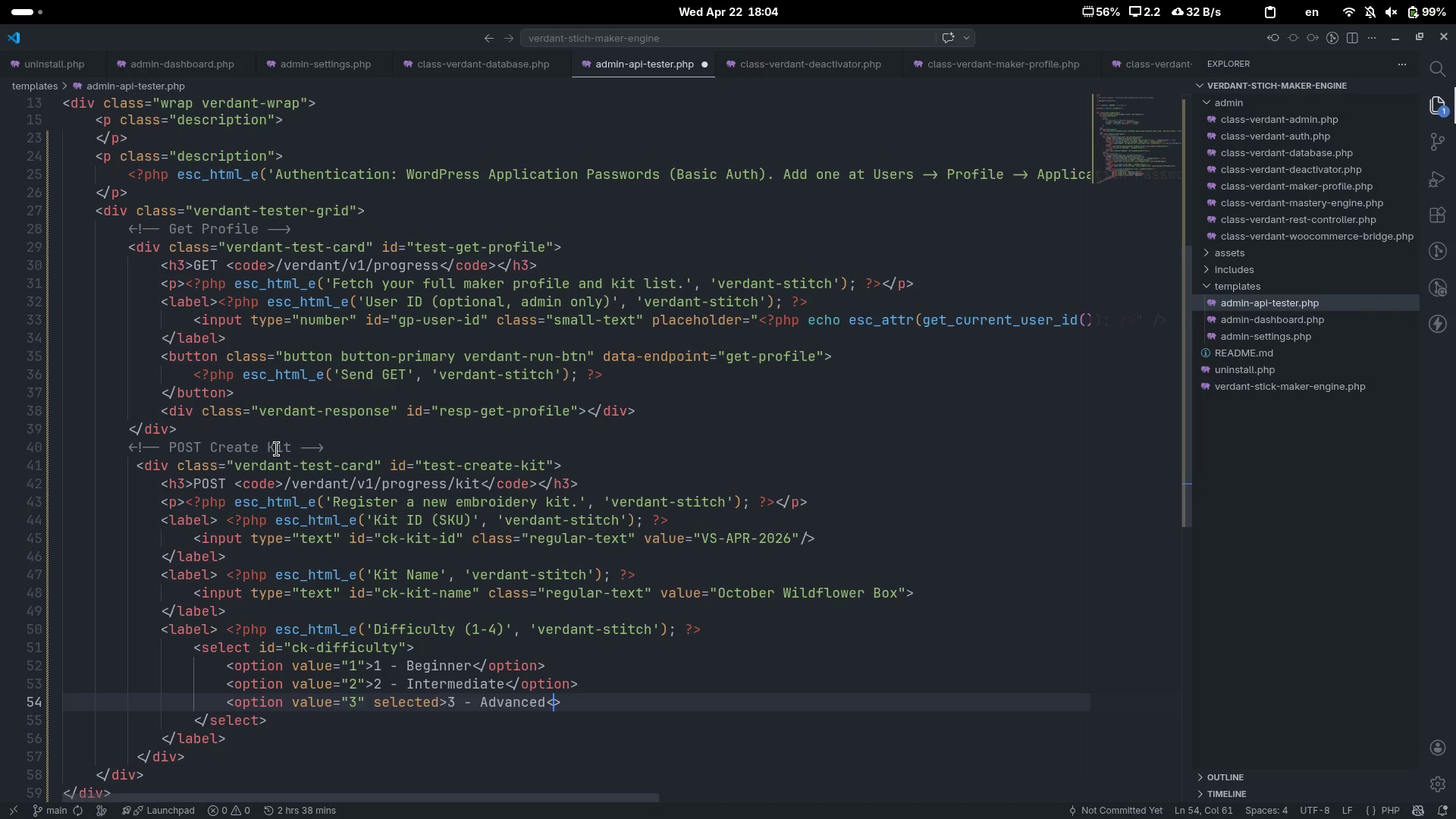 
type(/option)
 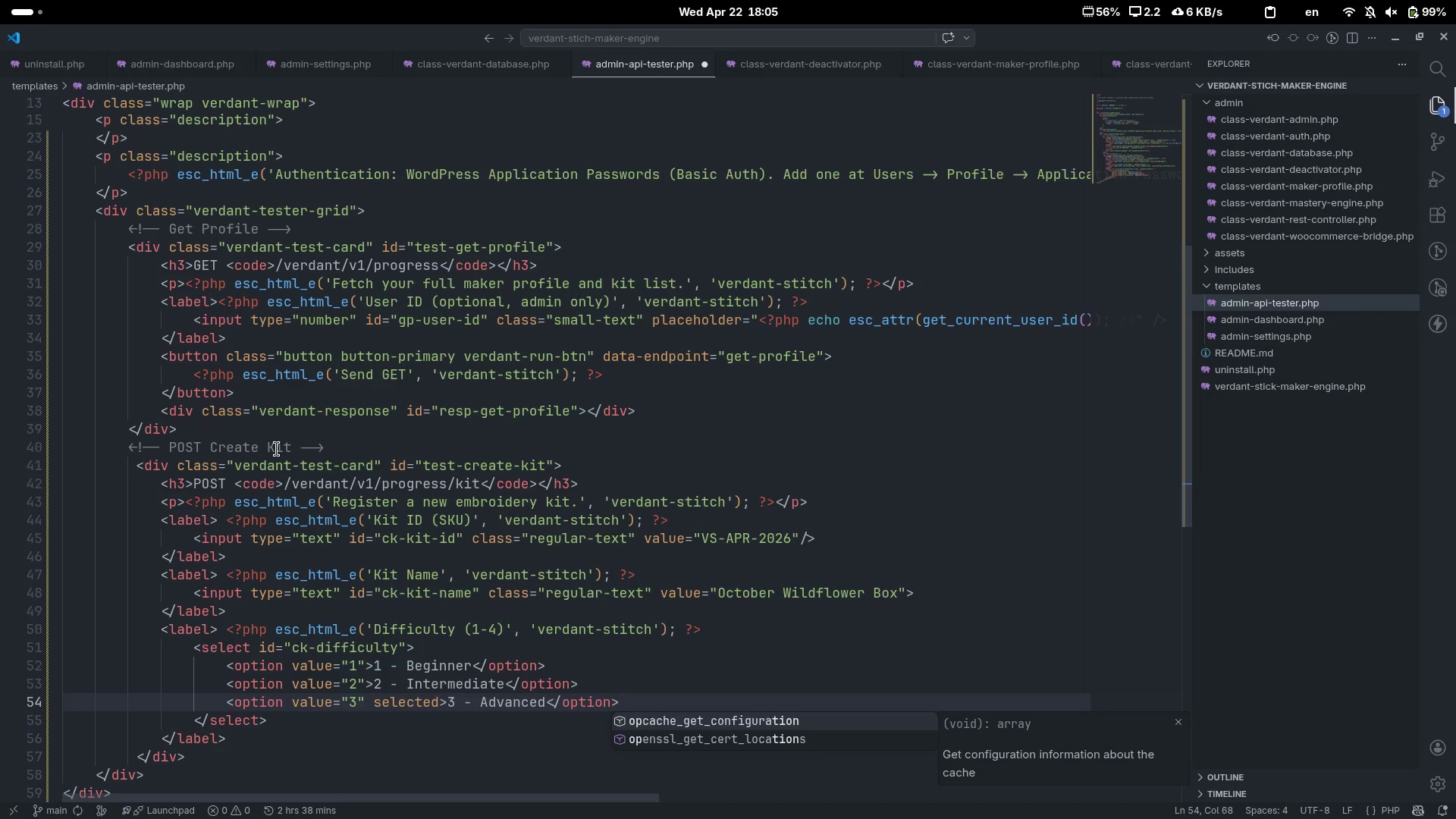 
key(Control+ControlLeft)
 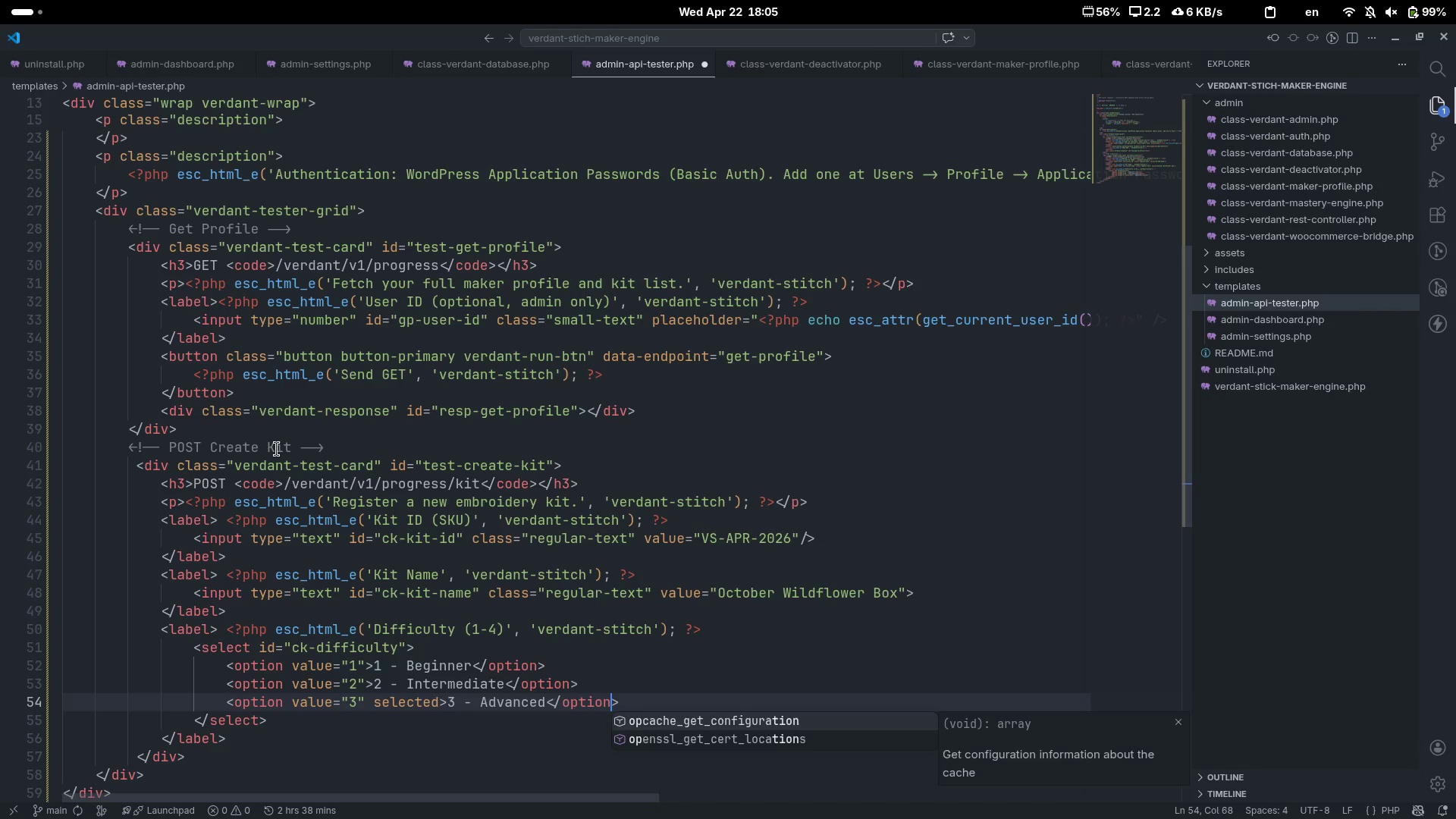 
key(Control+ArrowRight)
 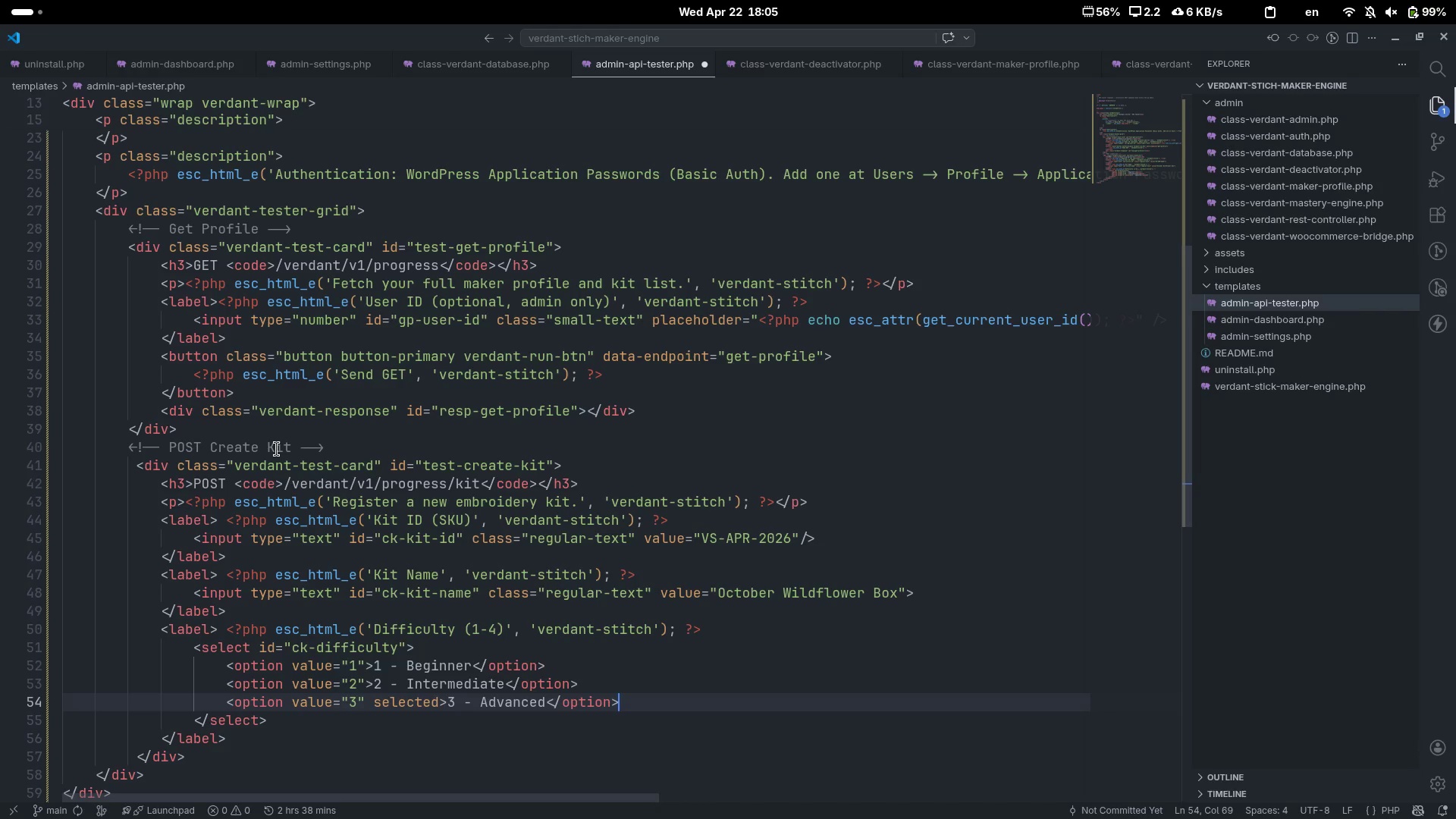 
key(Enter)
 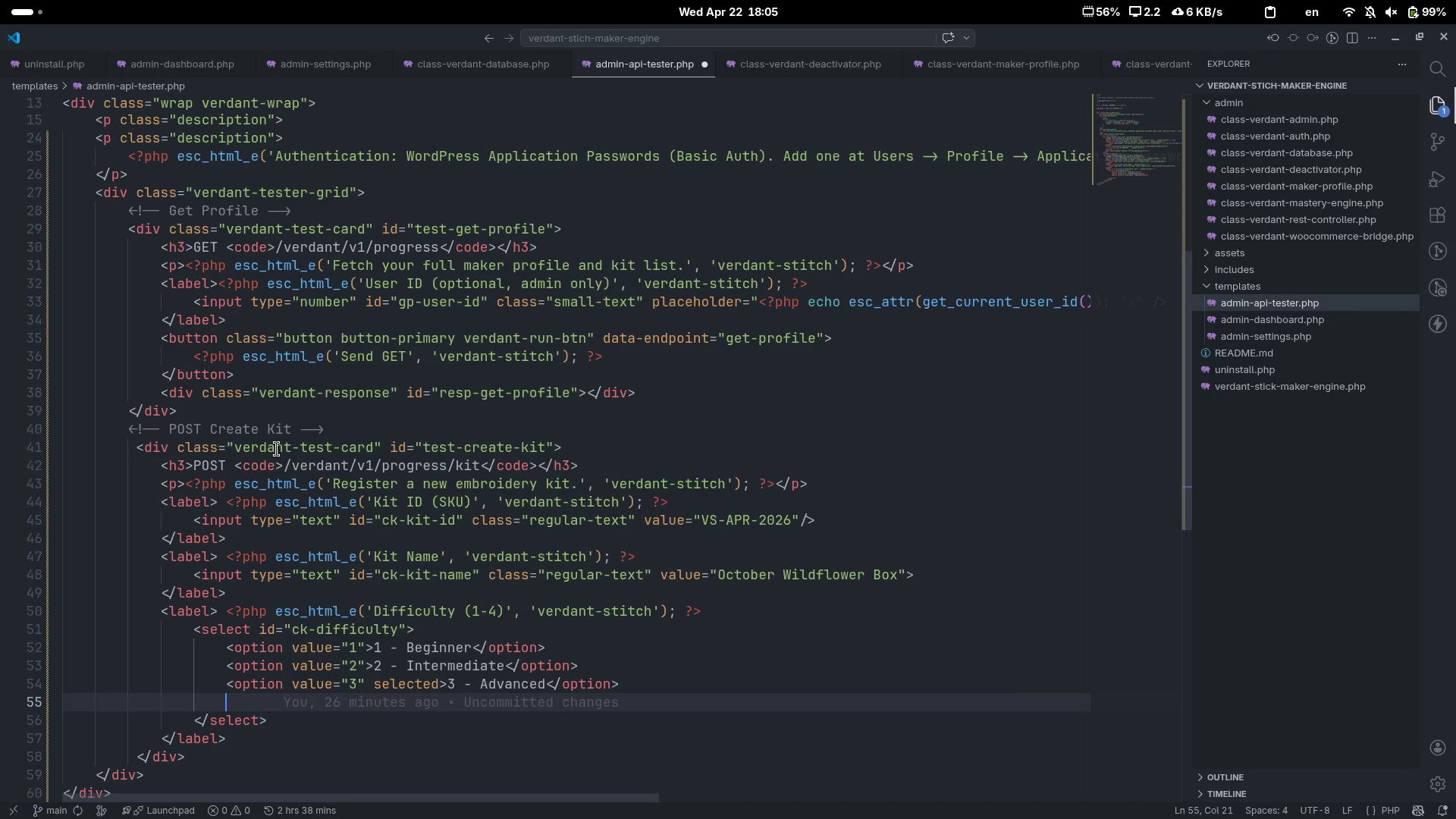 
key(Shift+Comma)
 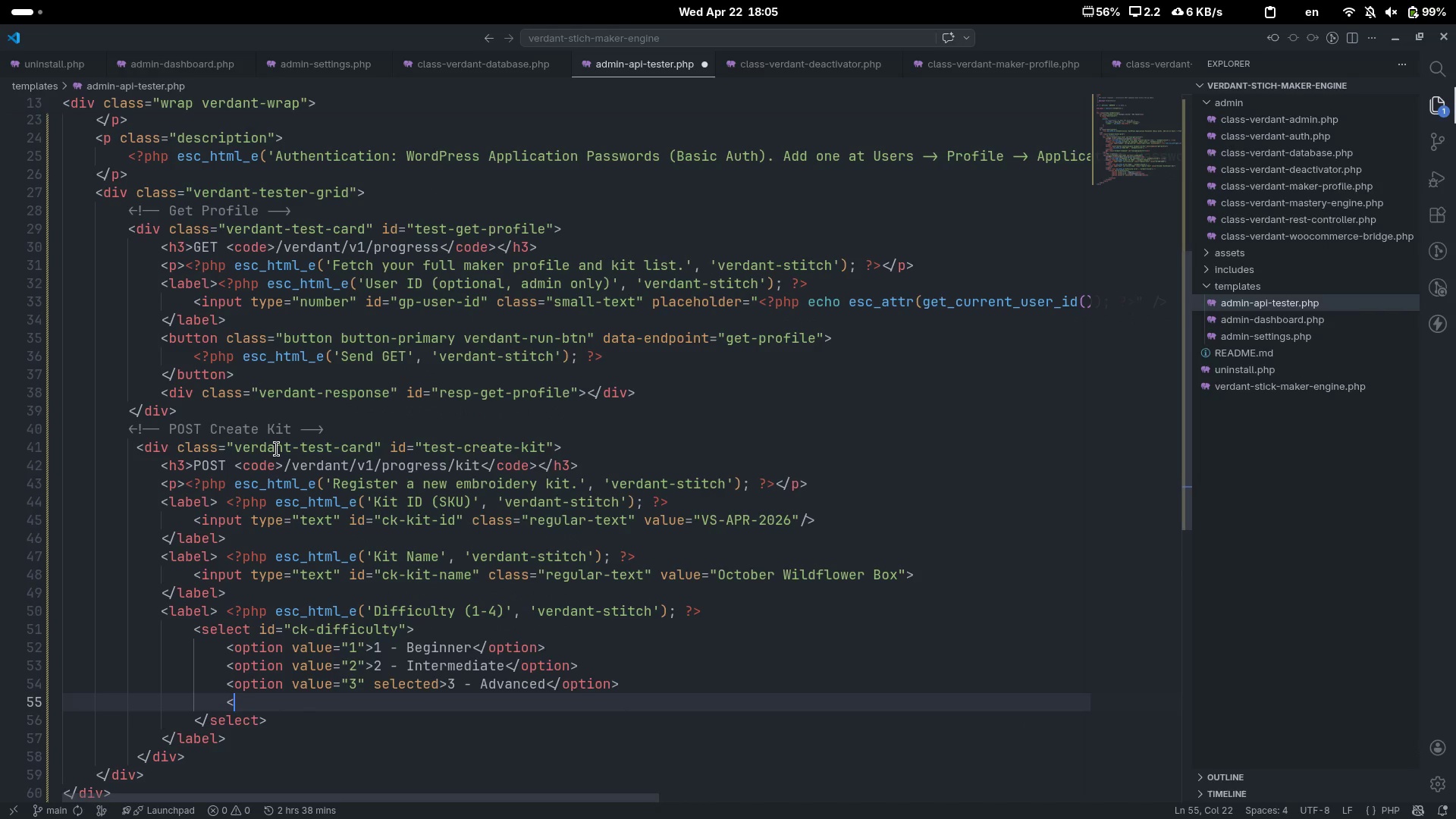 
key(Shift+Period)
 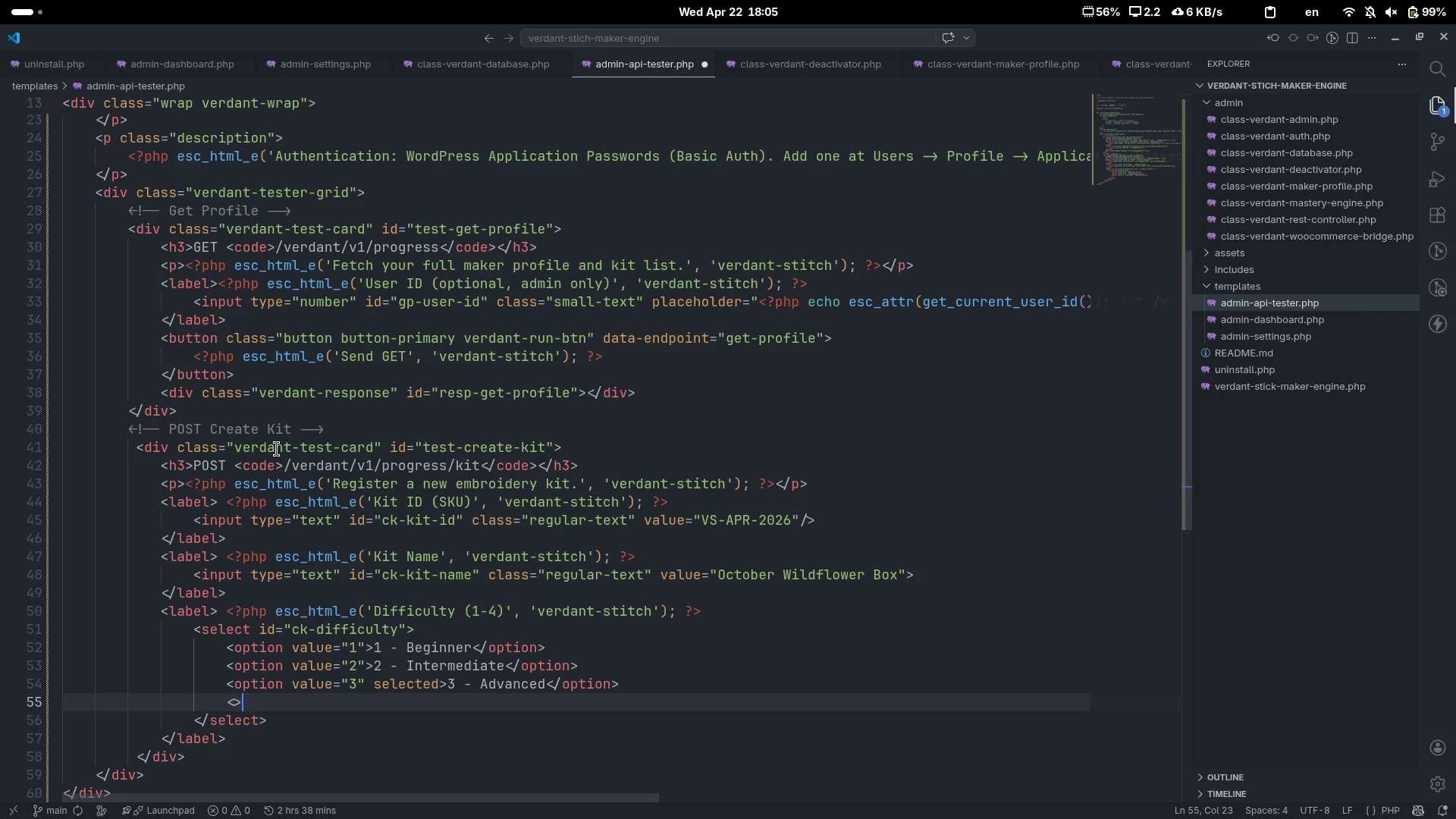 
key(ArrowLeft)
 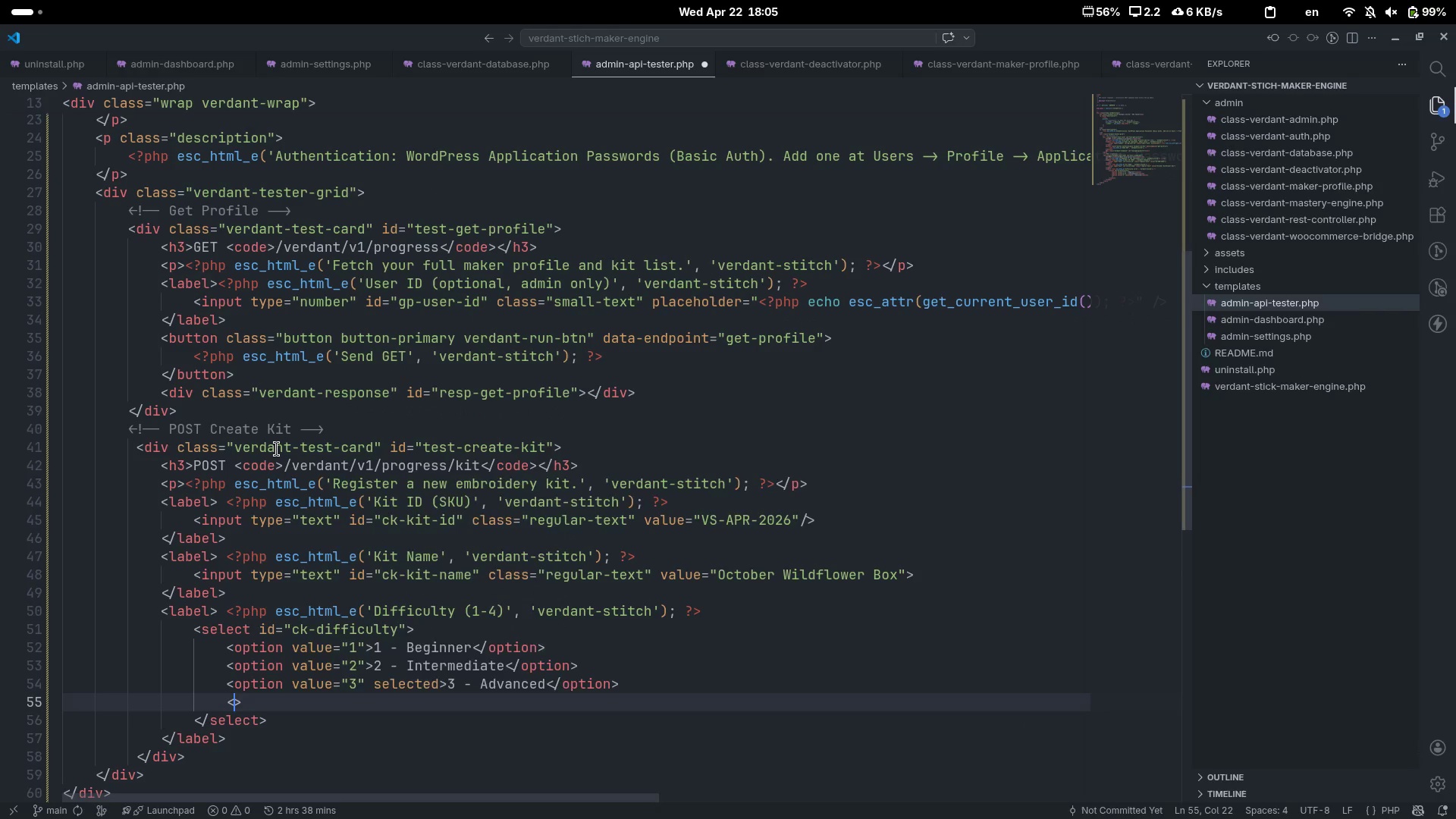 
type(option value="")
 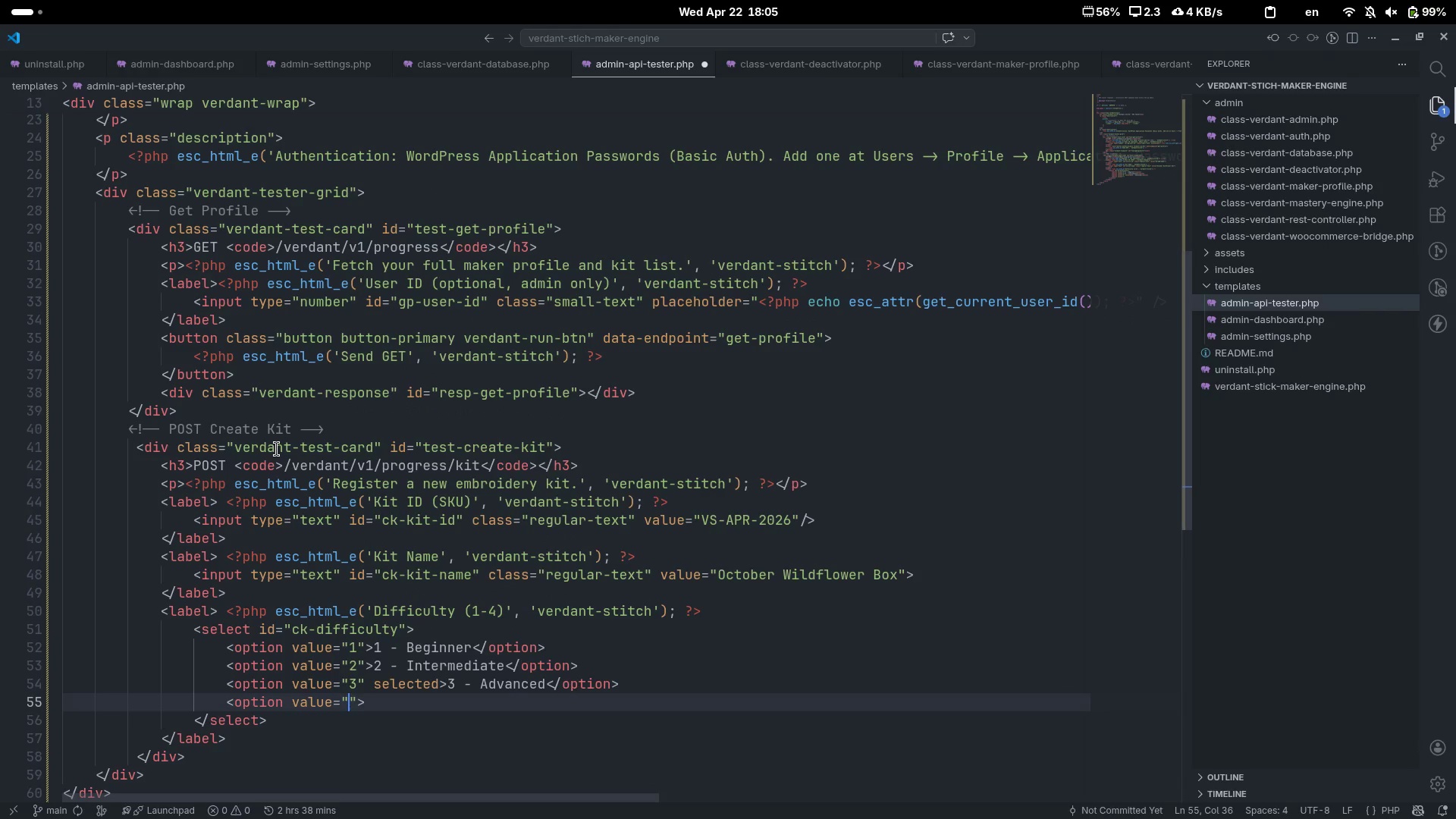 
 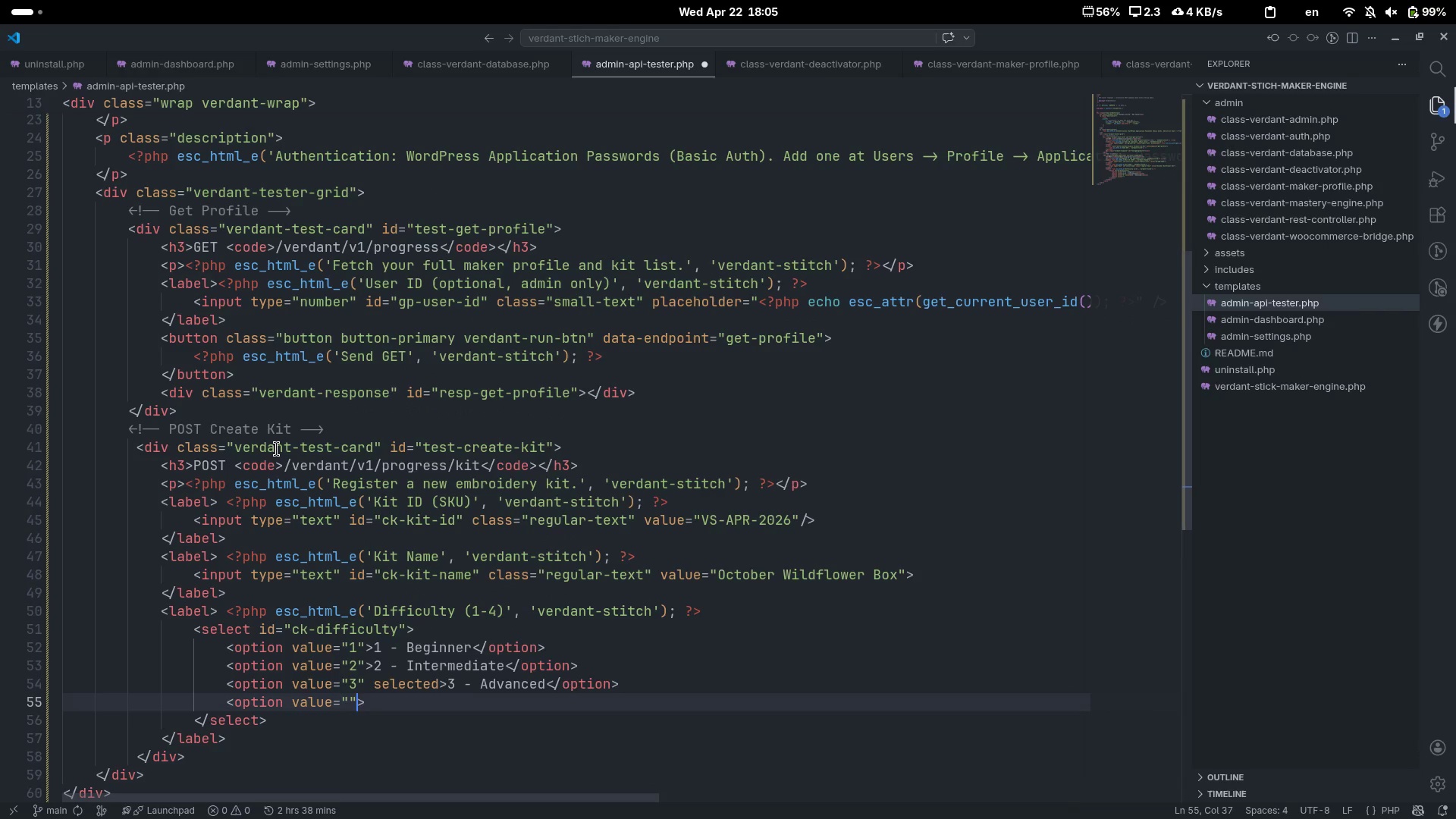 
key(ArrowLeft)
 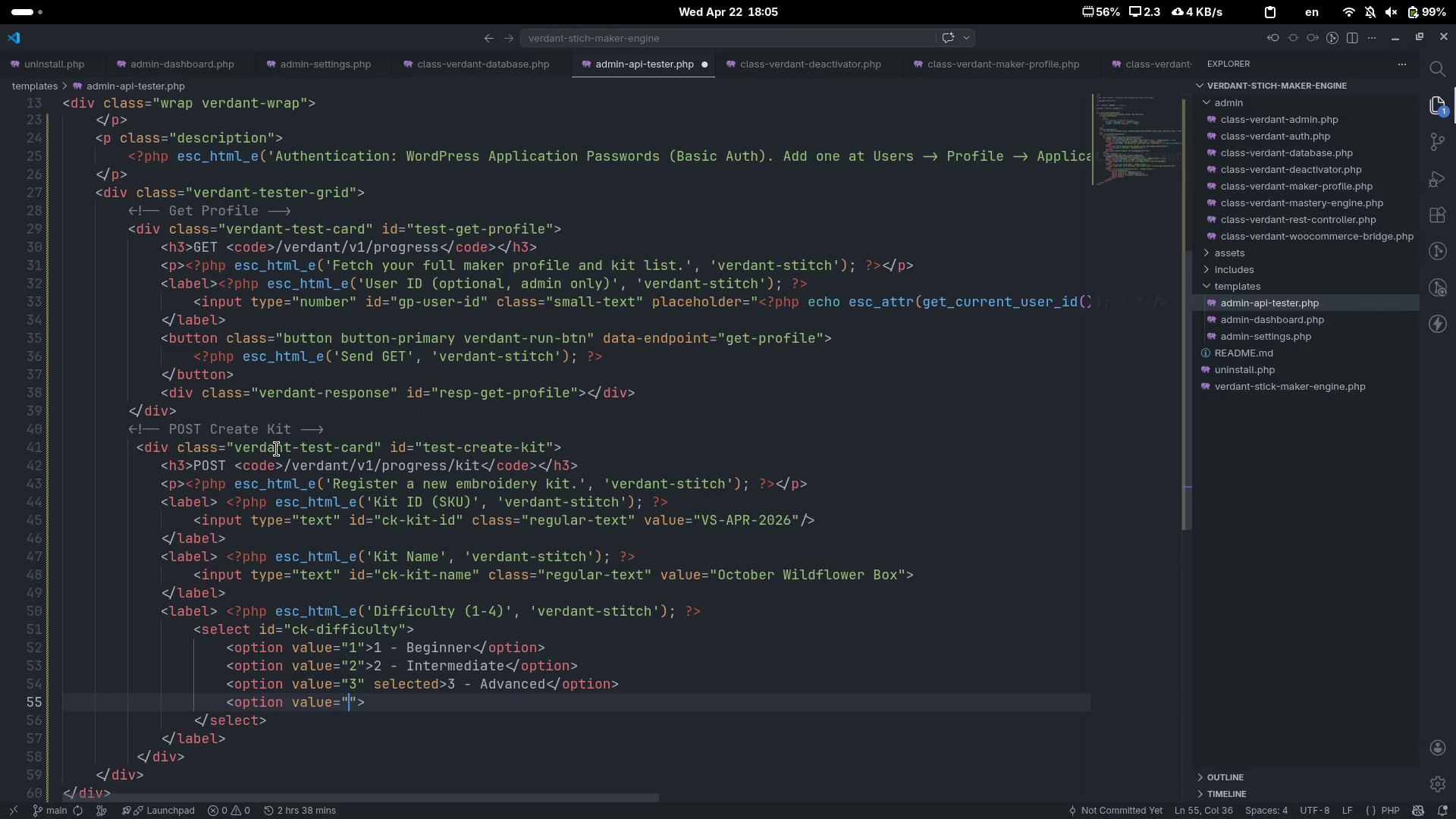 
key(4)
 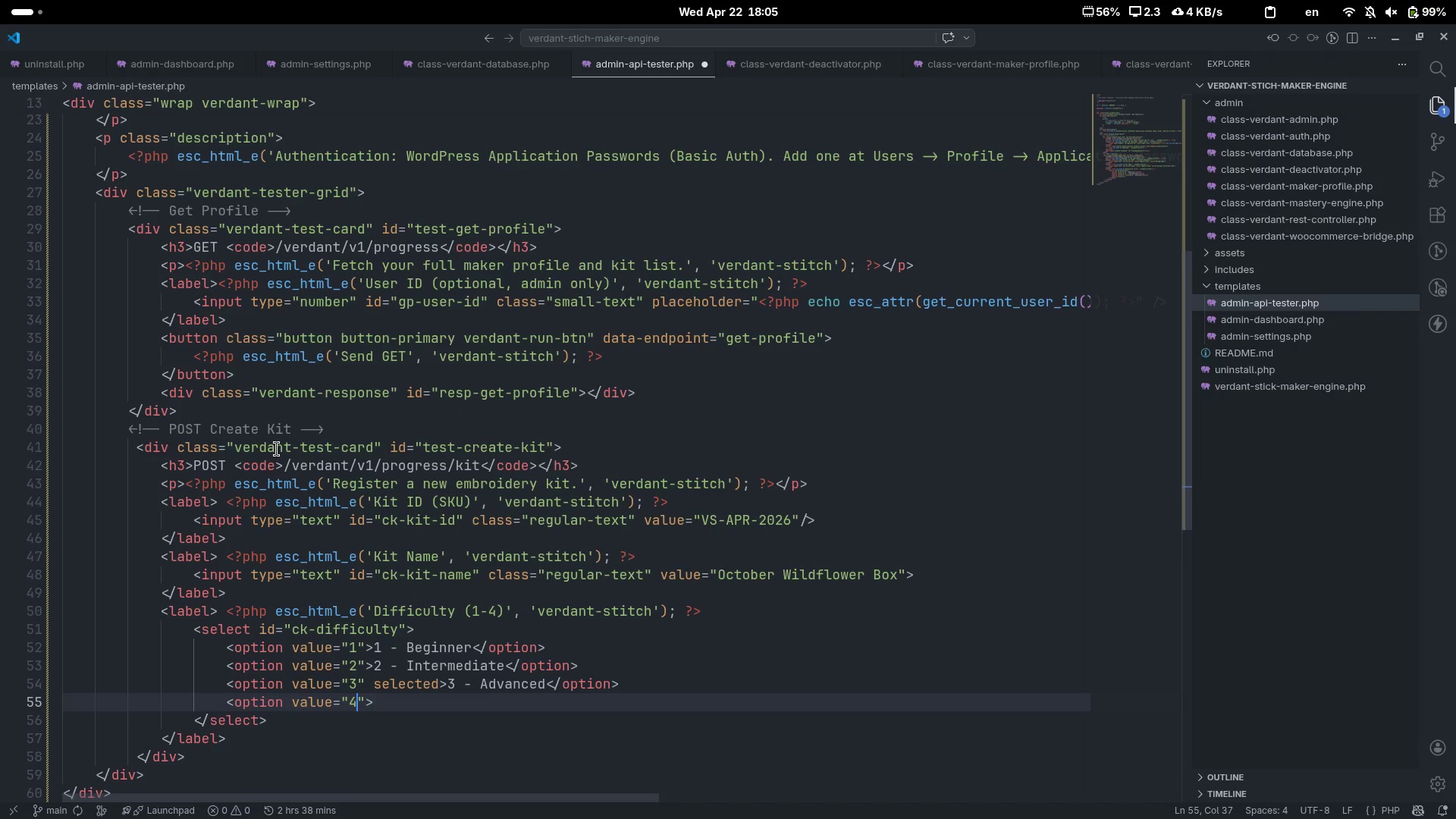 
key(ArrowRight)
 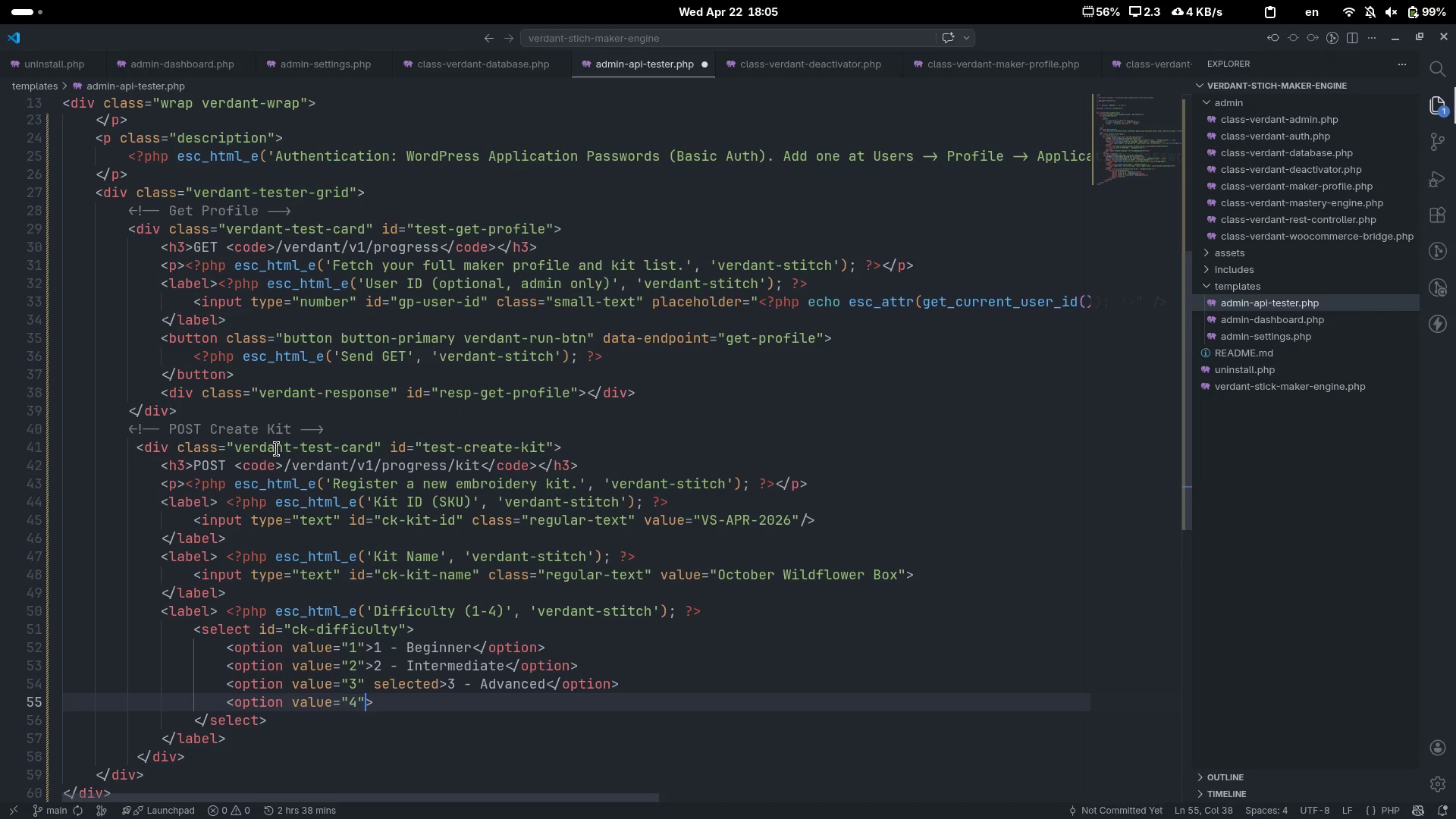 
key(ArrowRight)
 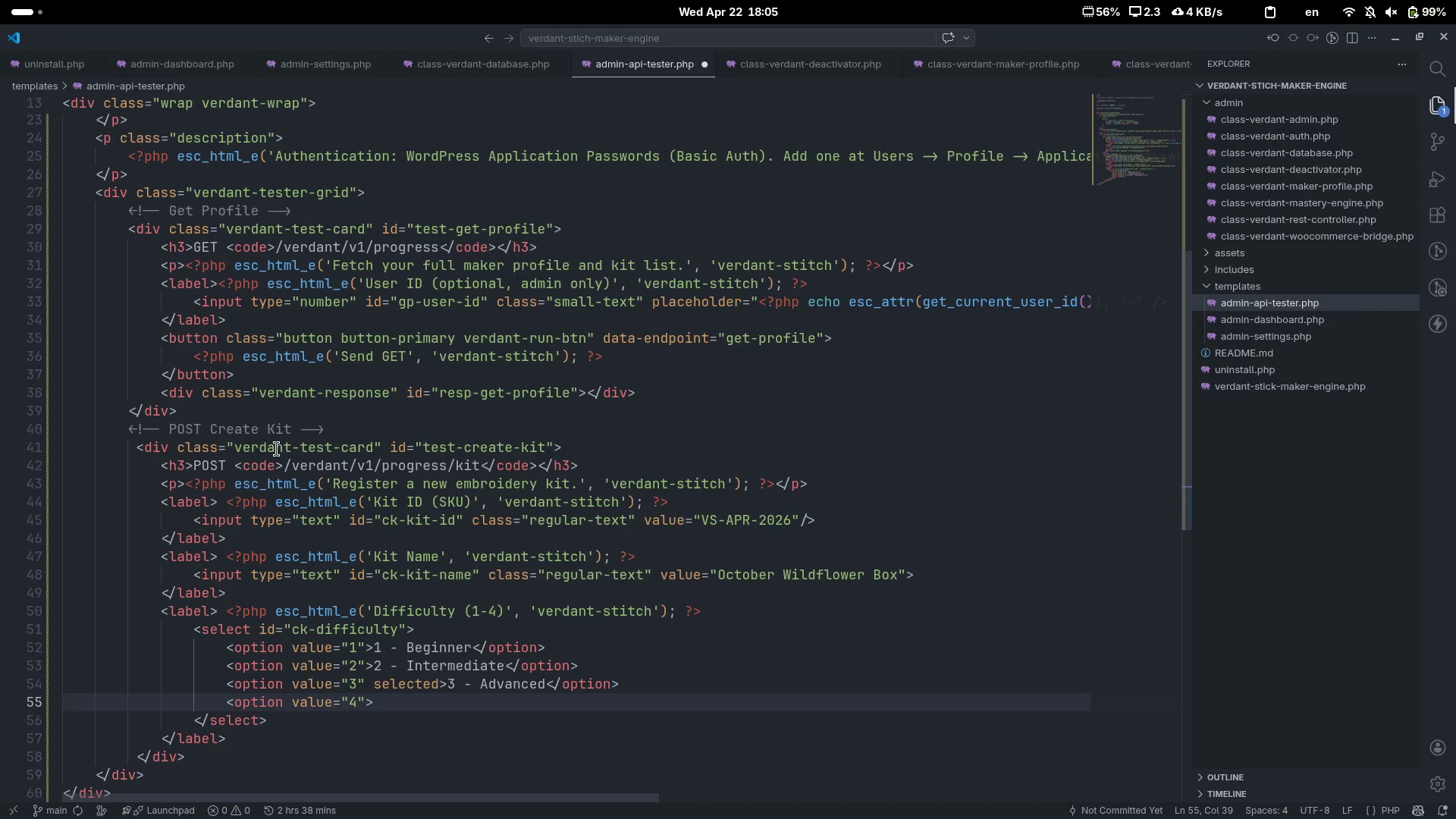 
type(4 - Master<>)
 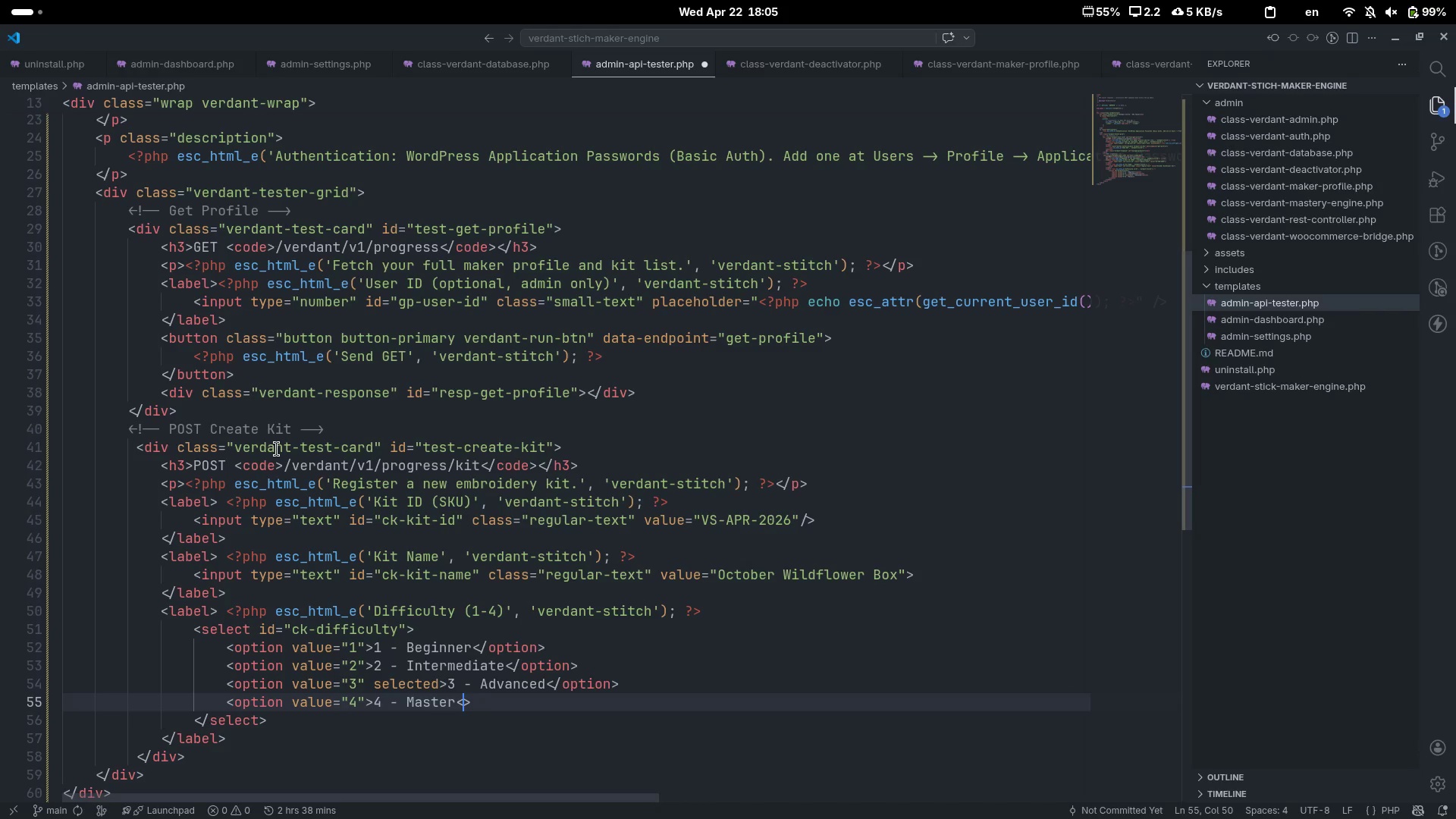 
 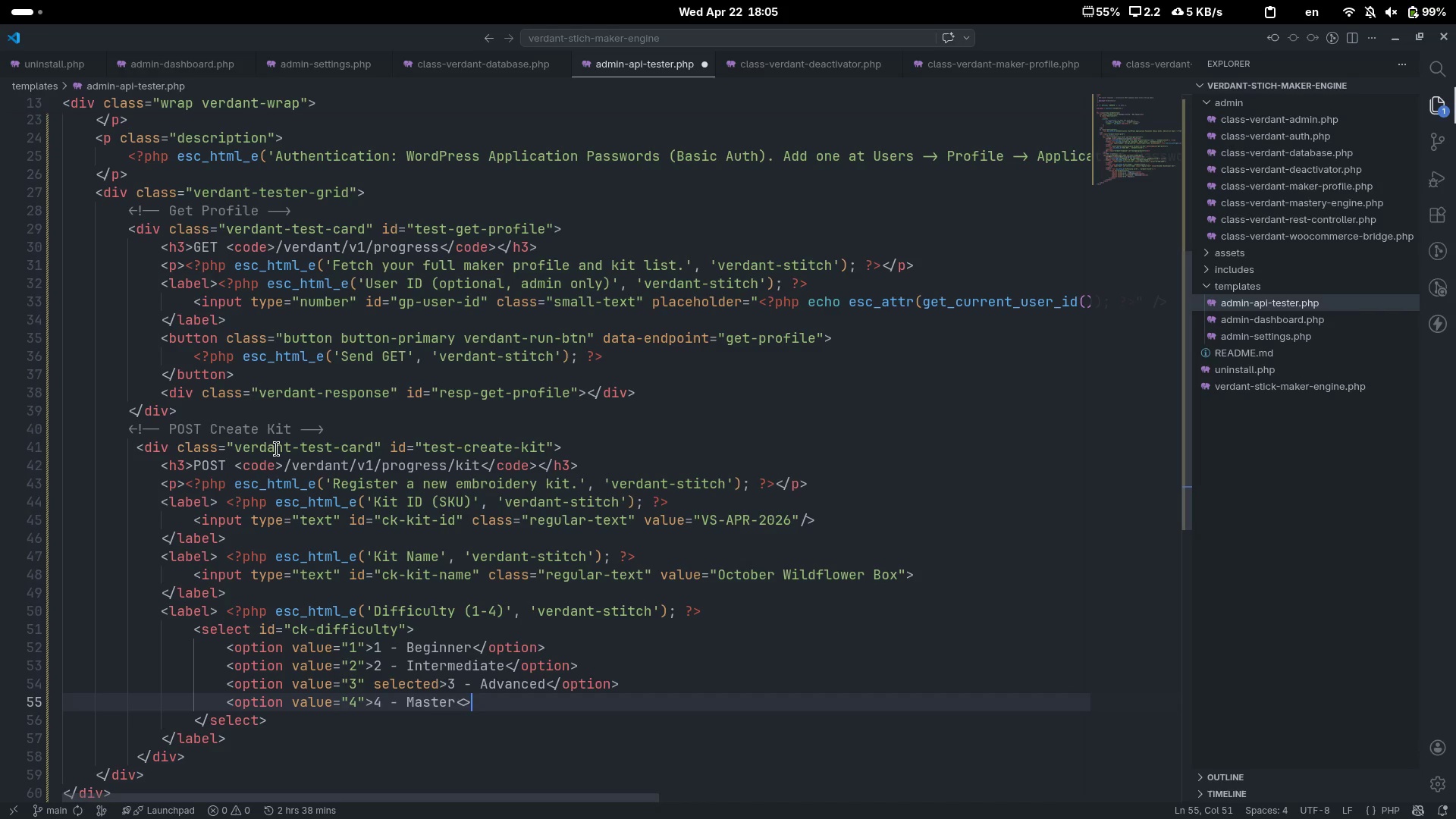 
key(ArrowLeft)
 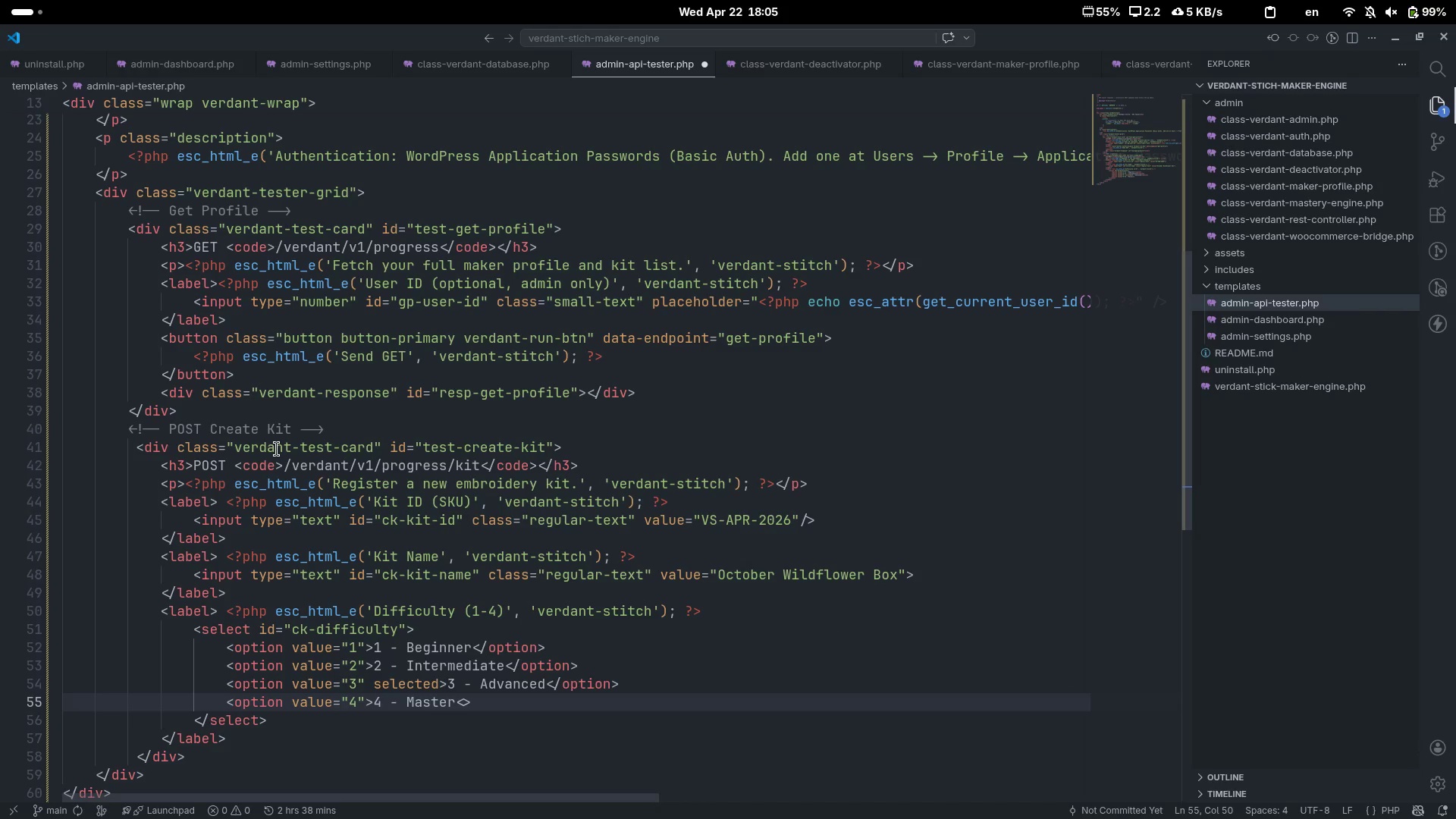 
type(/option)
 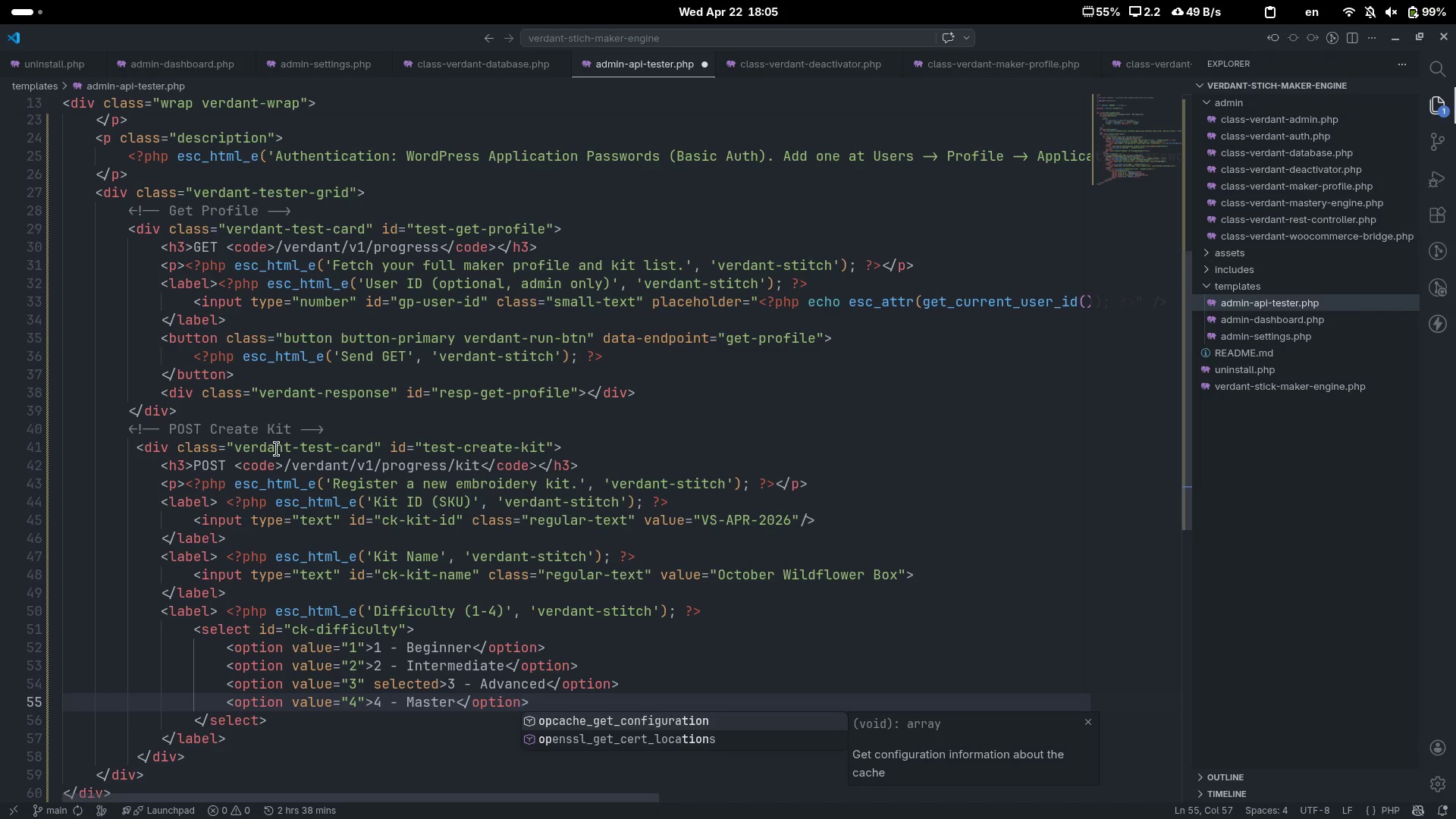 
key(Control+ControlLeft)
 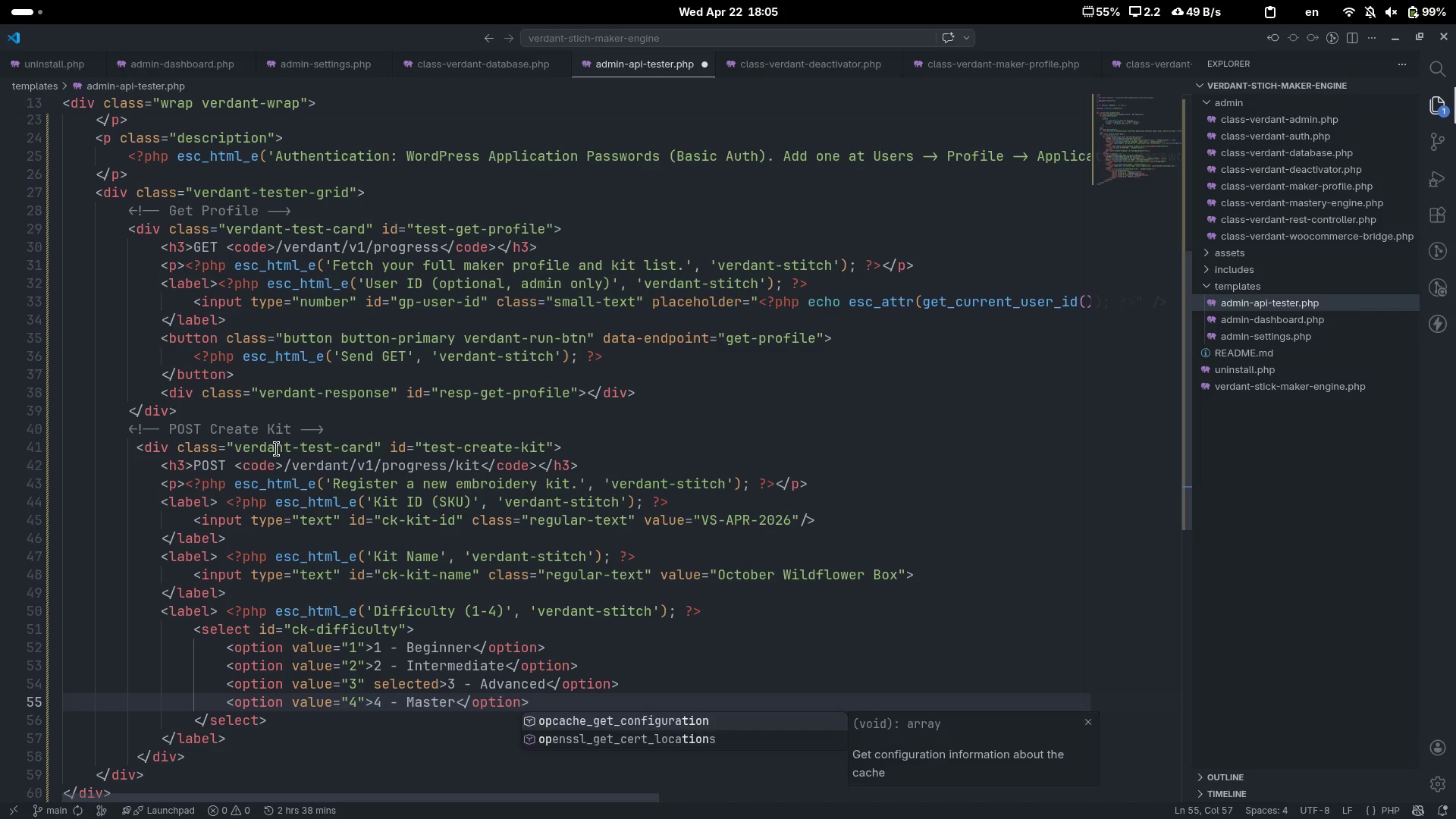 
key(Control+ArrowRight)
 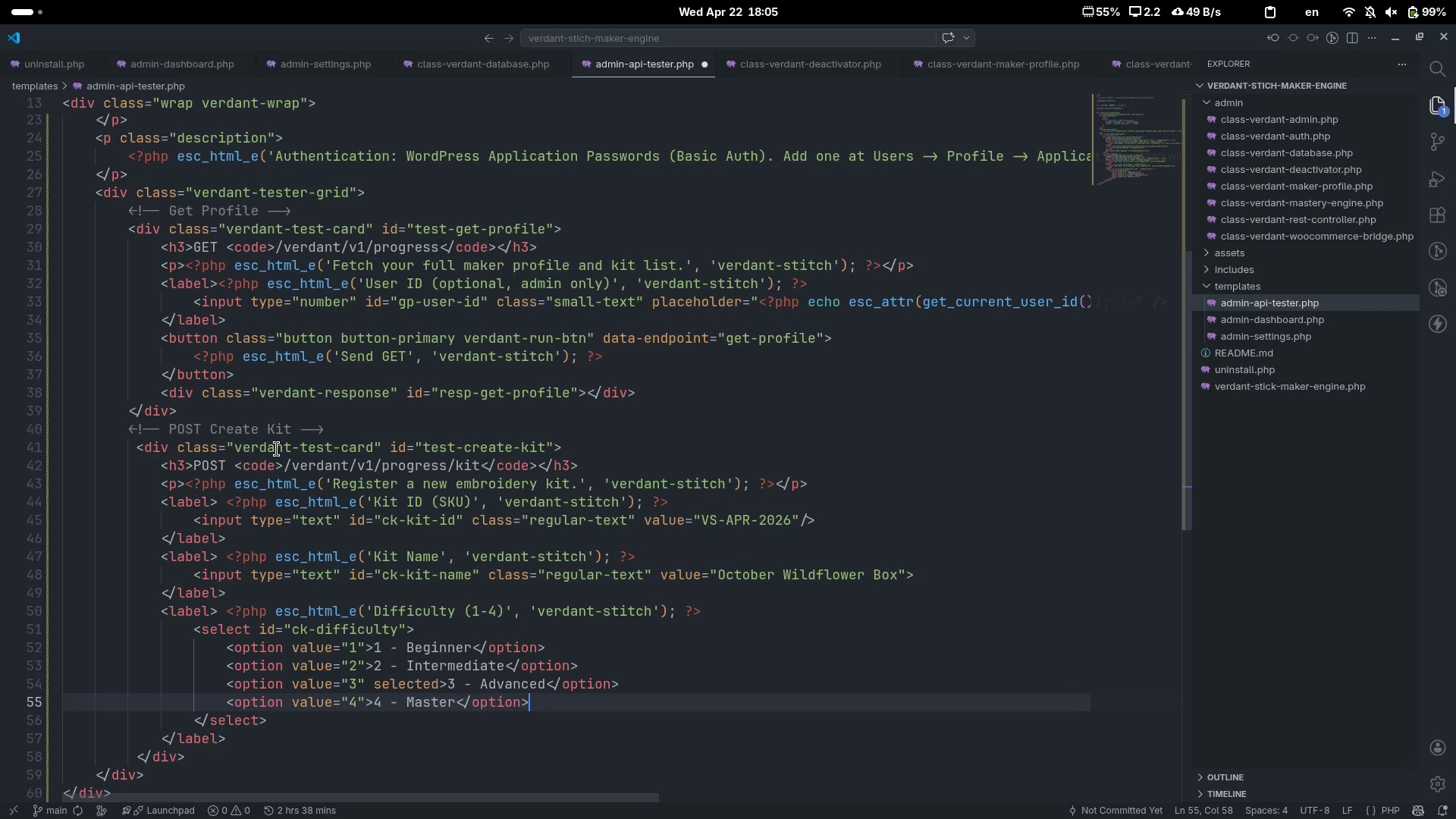 
key(ArrowDown)
 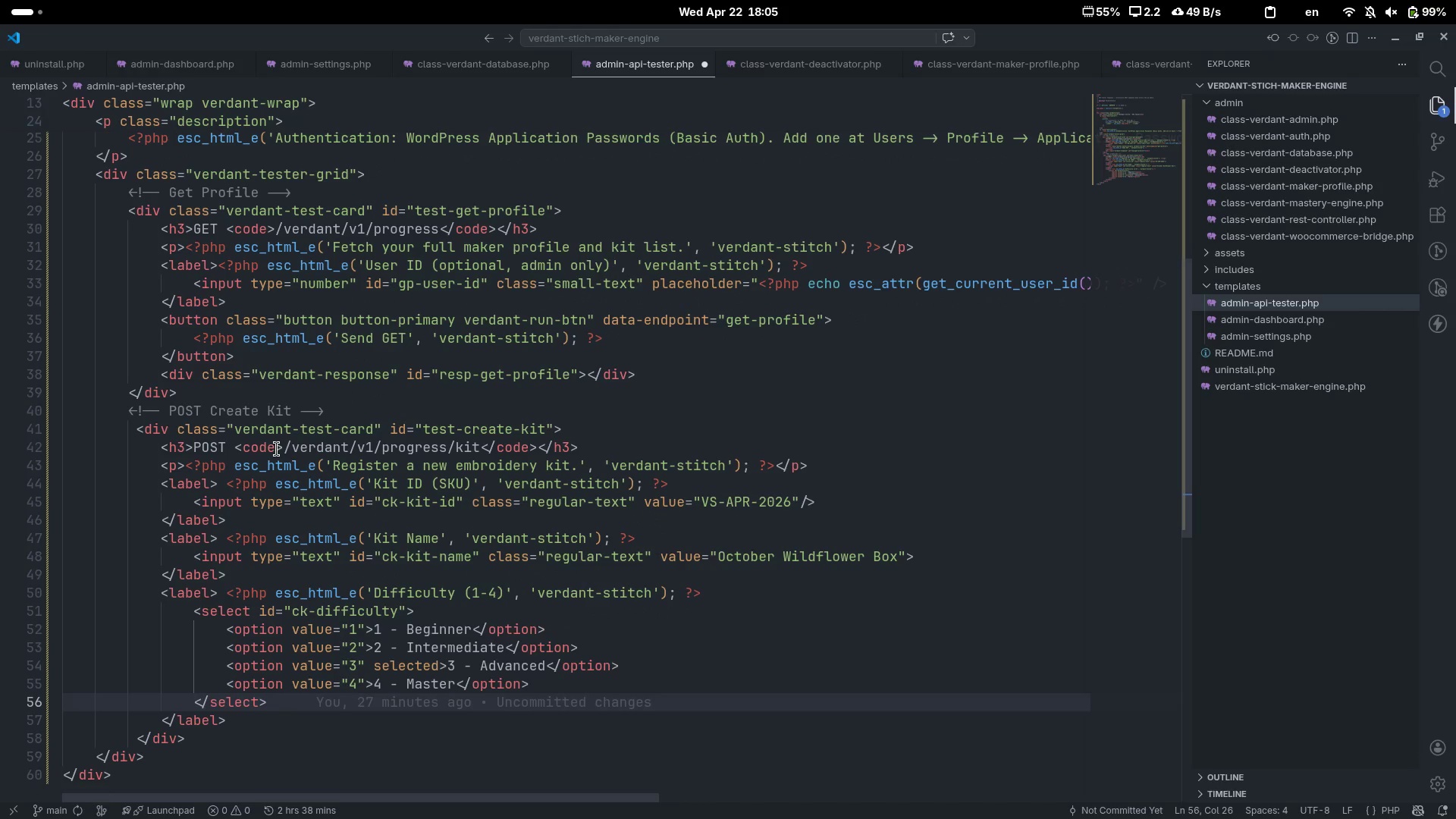 
scroll: coordinate [277, 449], scroll_direction: down, amount: 5.0
 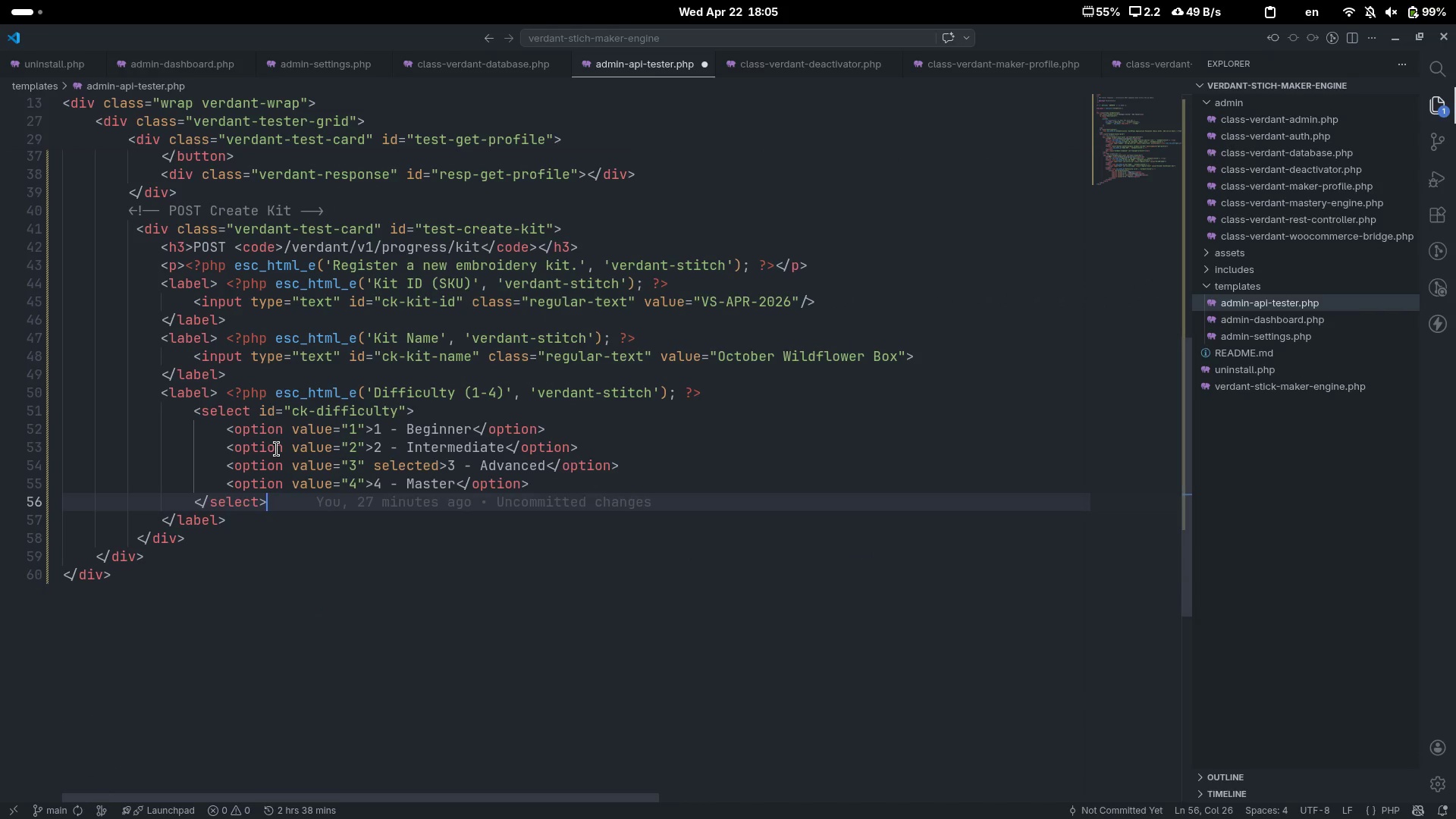 
key(ArrowDown)
 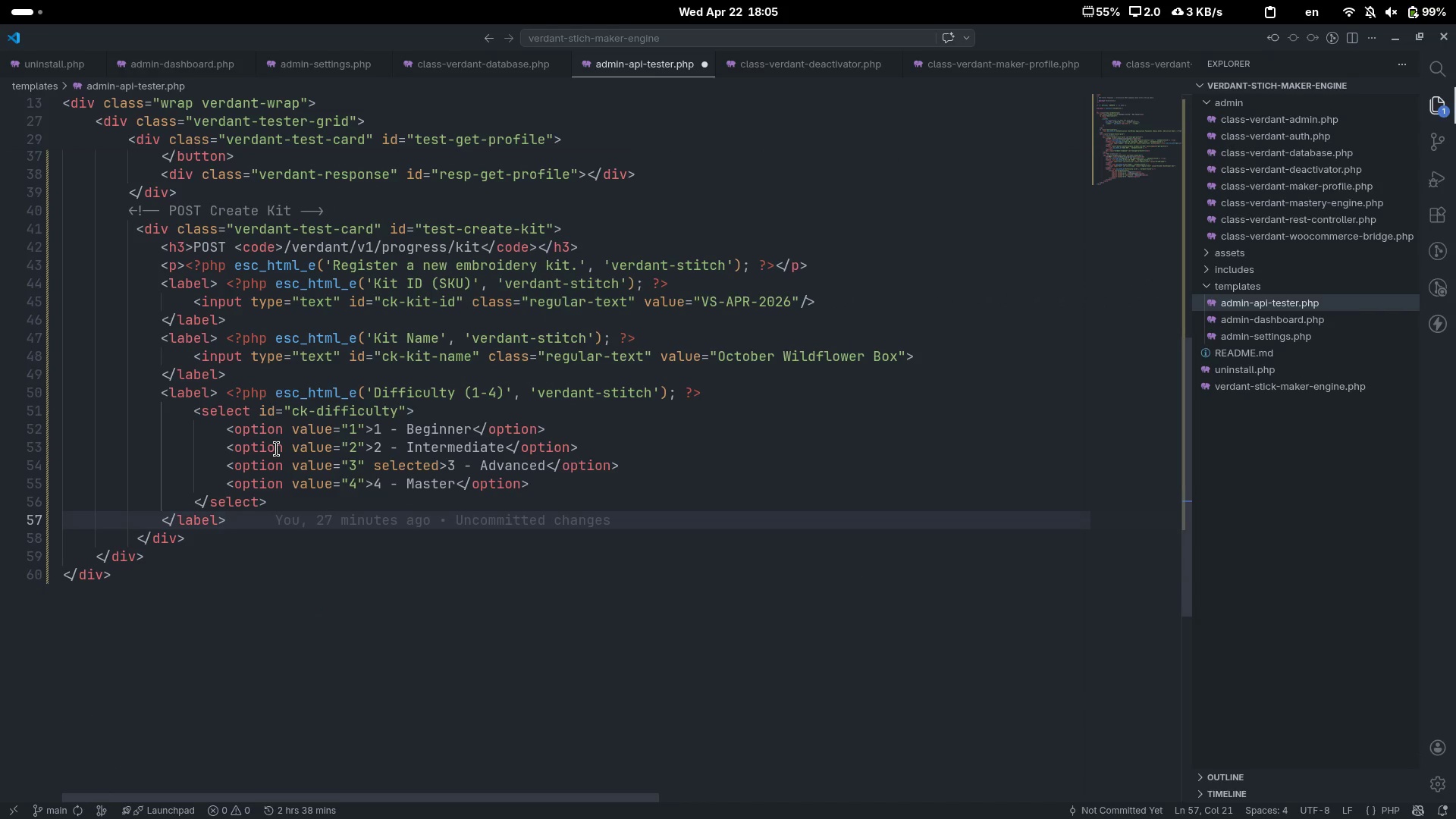 
key(Enter)
 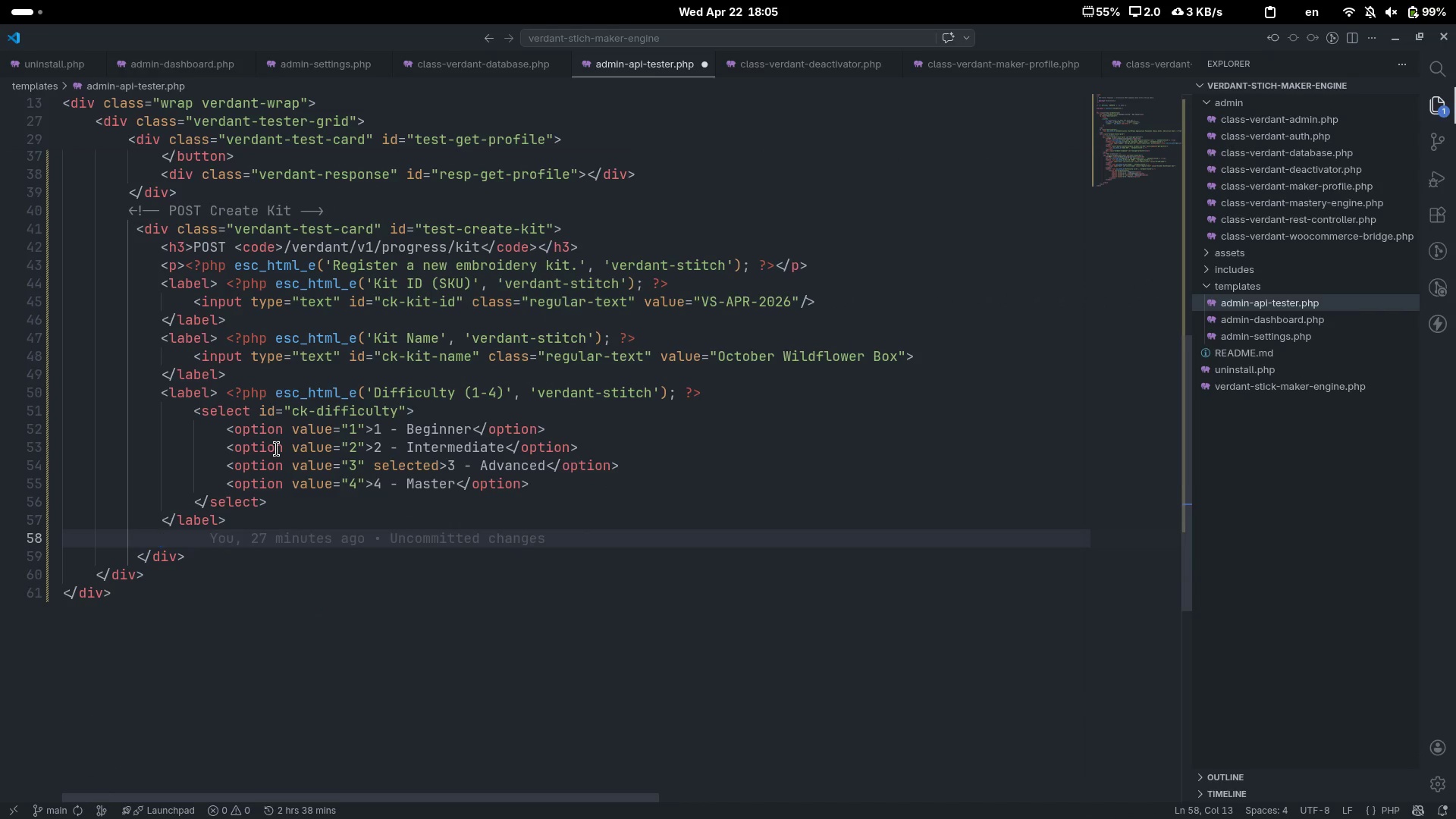 
key(Shift+Comma)
 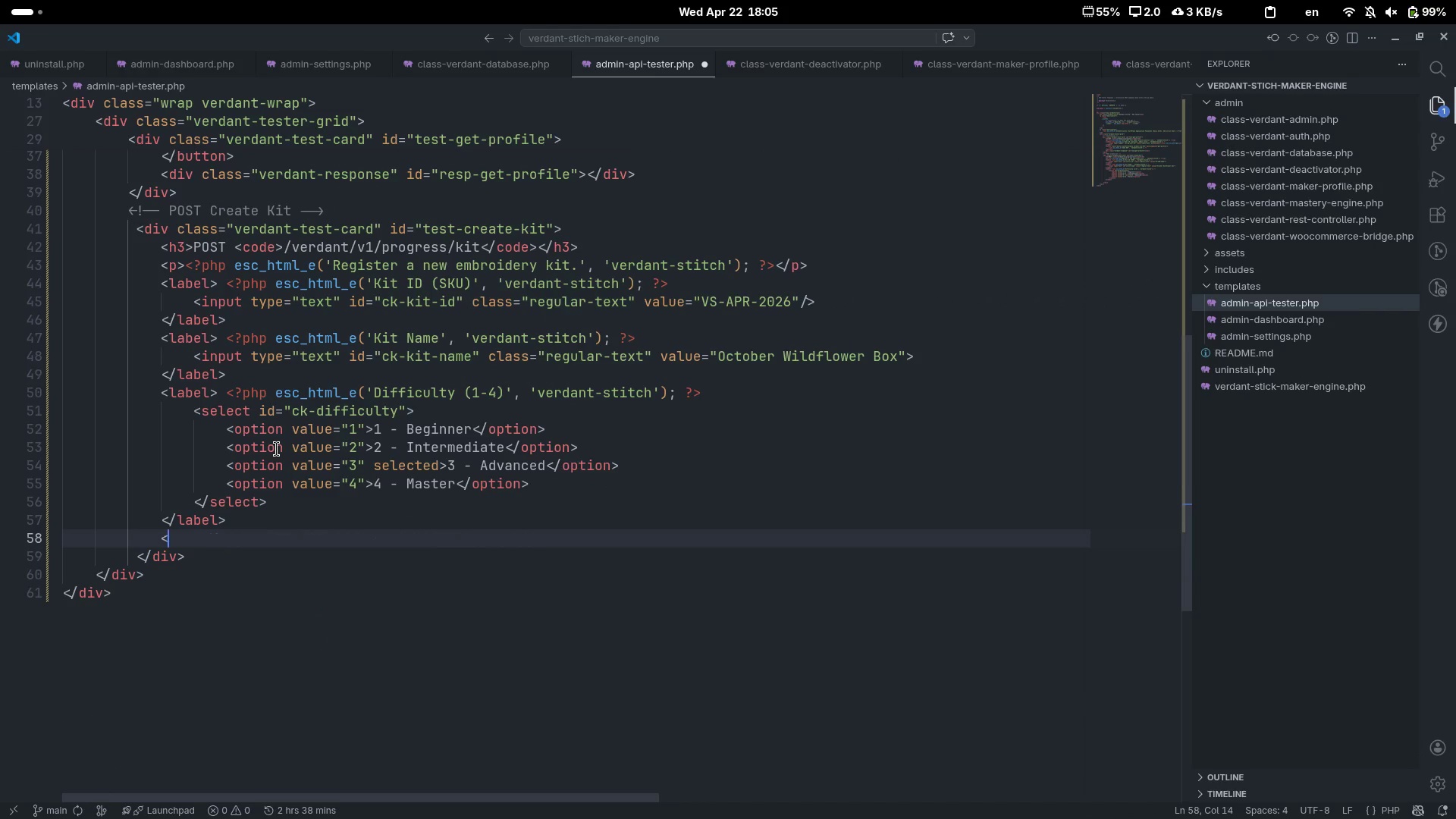 
key(Shift+Period)
 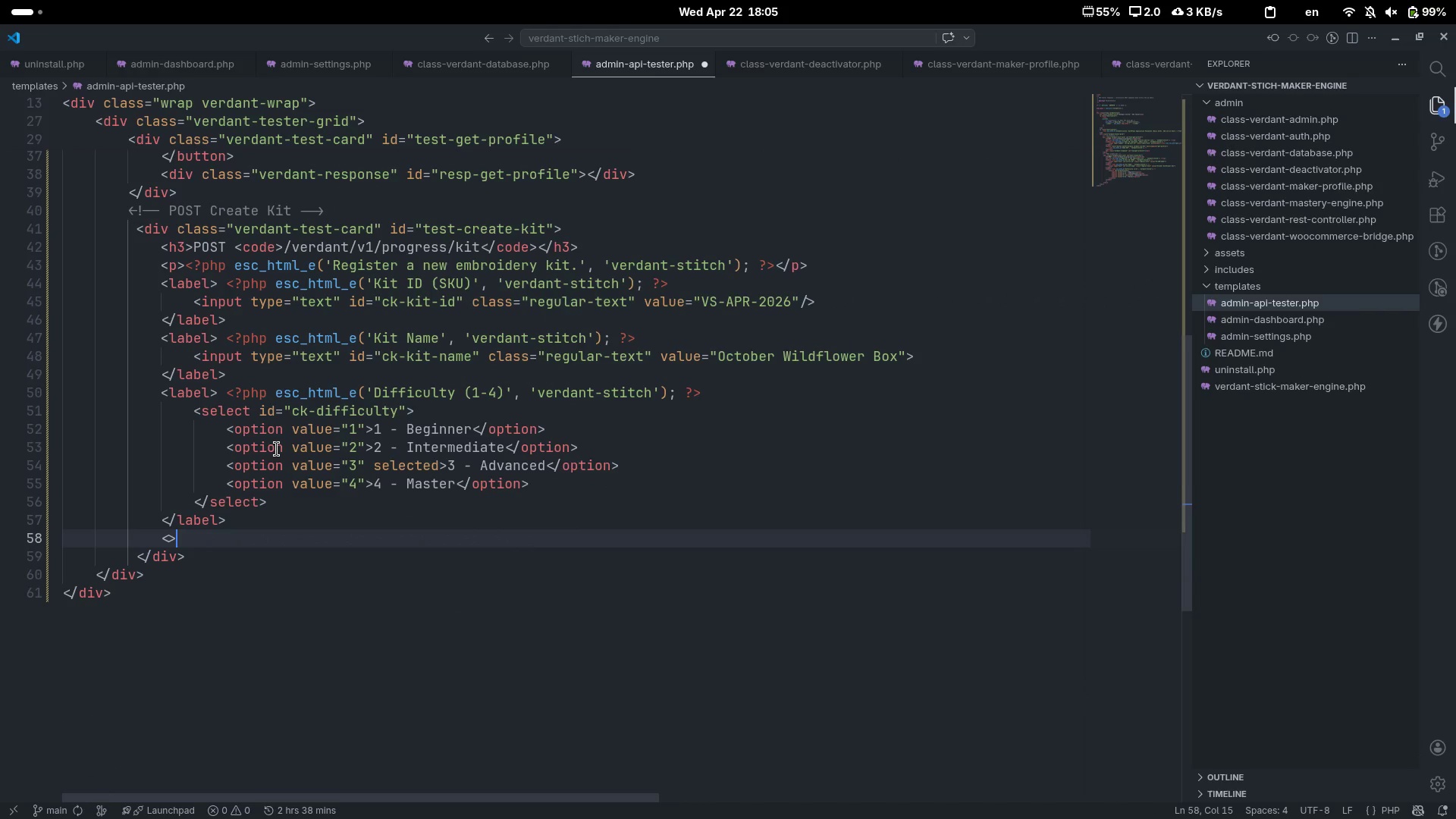 
key(ArrowLeft)
 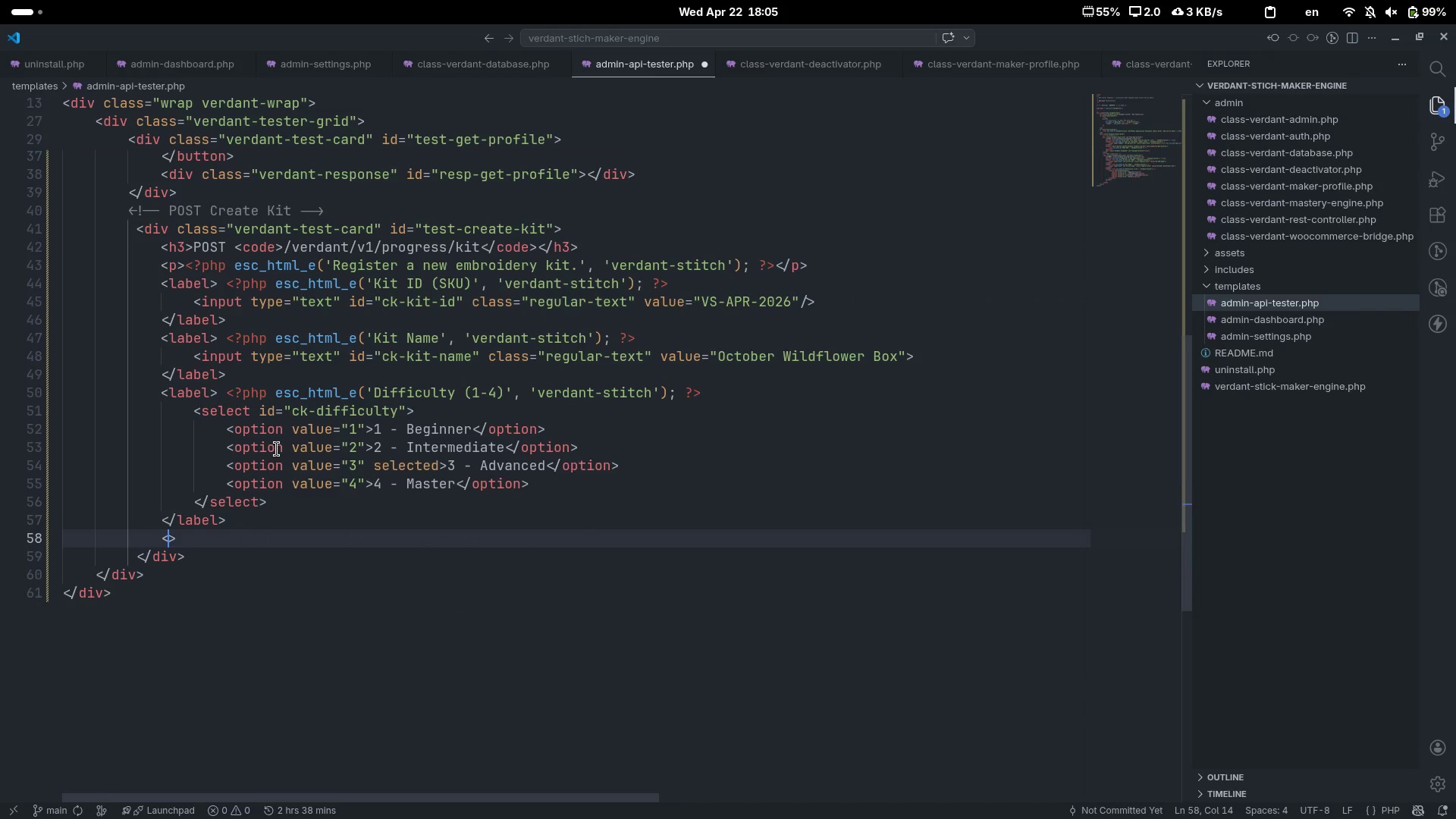 
type(label)
 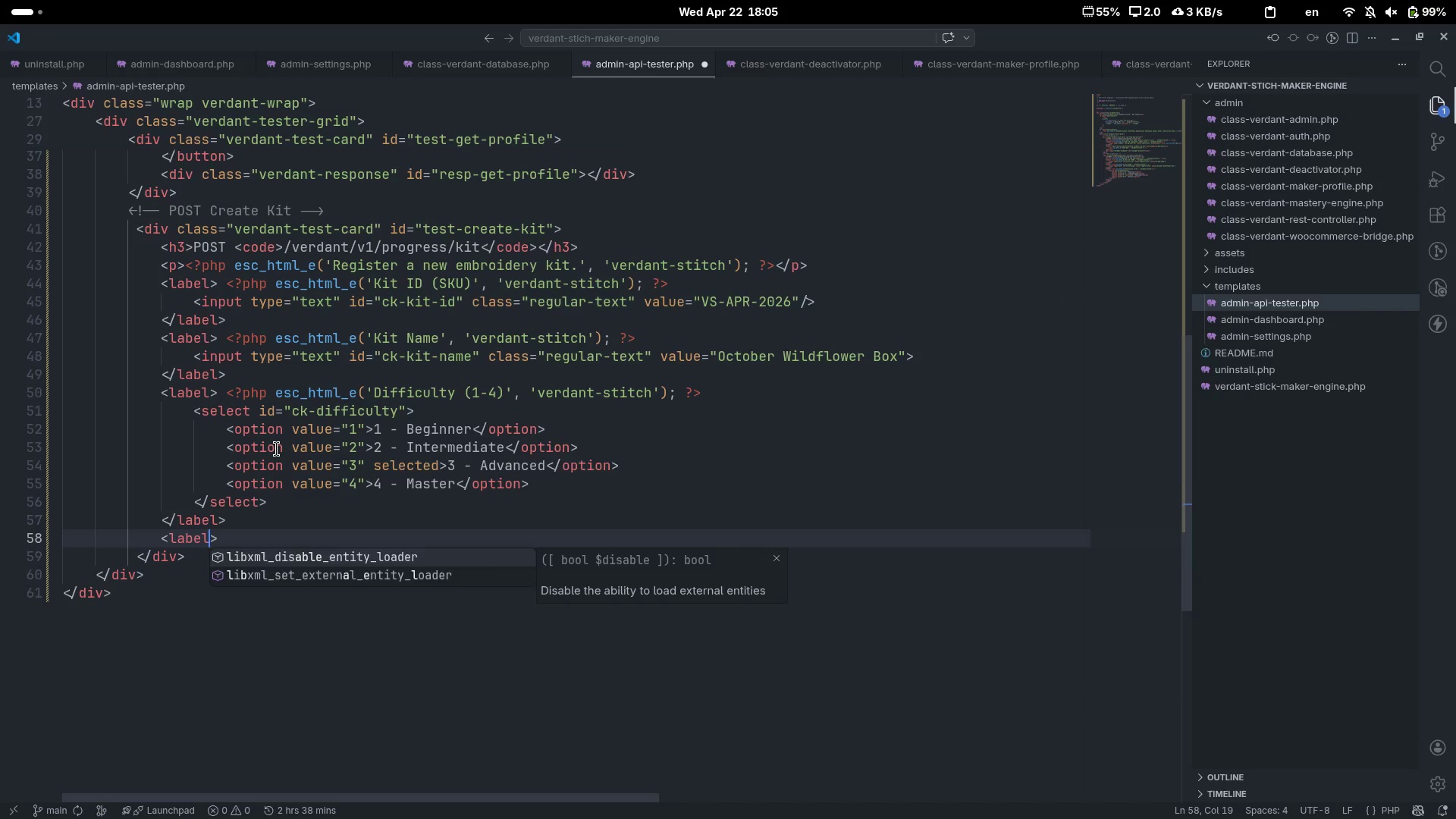 
key(ArrowRight)
 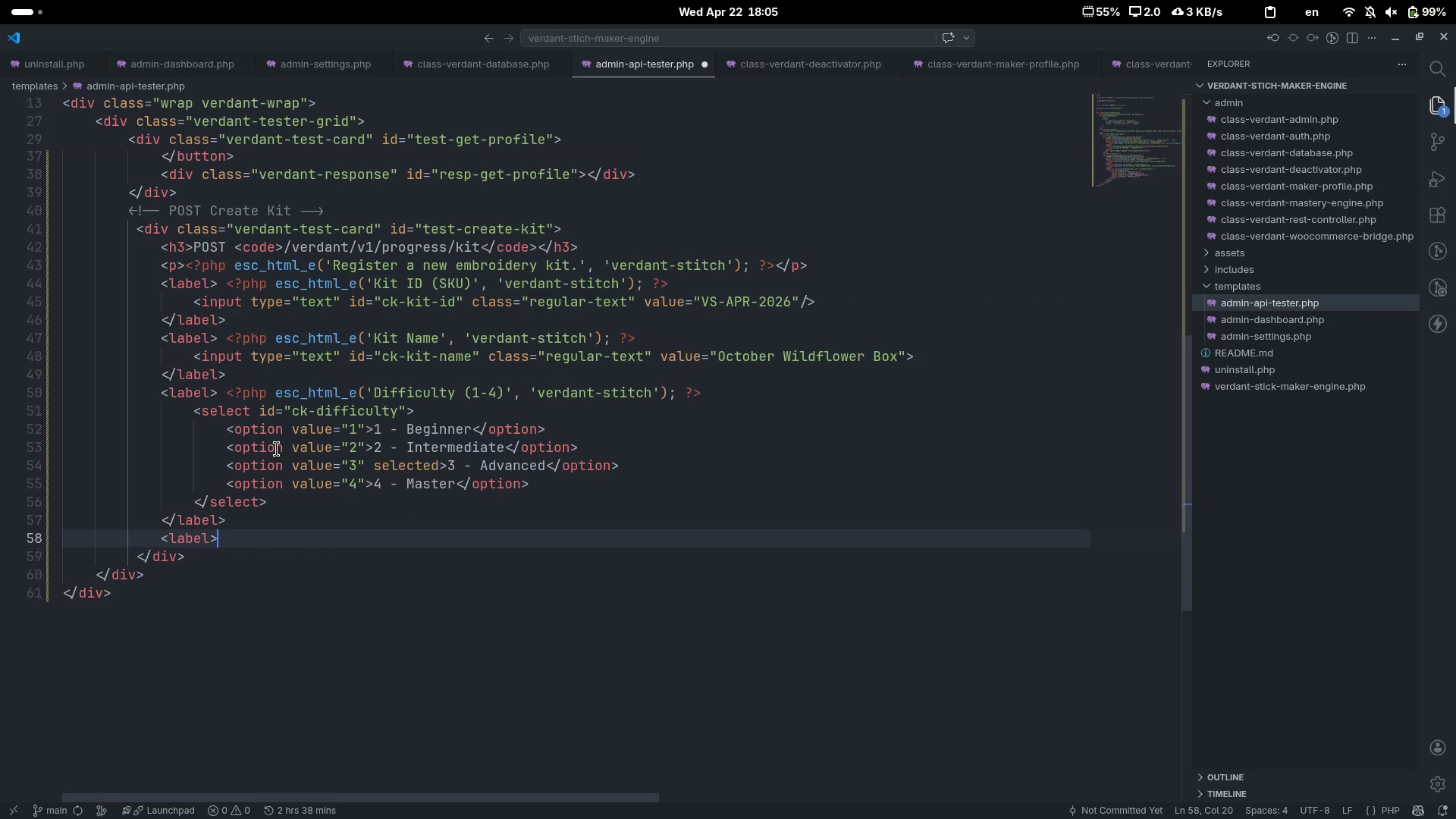 
key(Shift+Comma)
 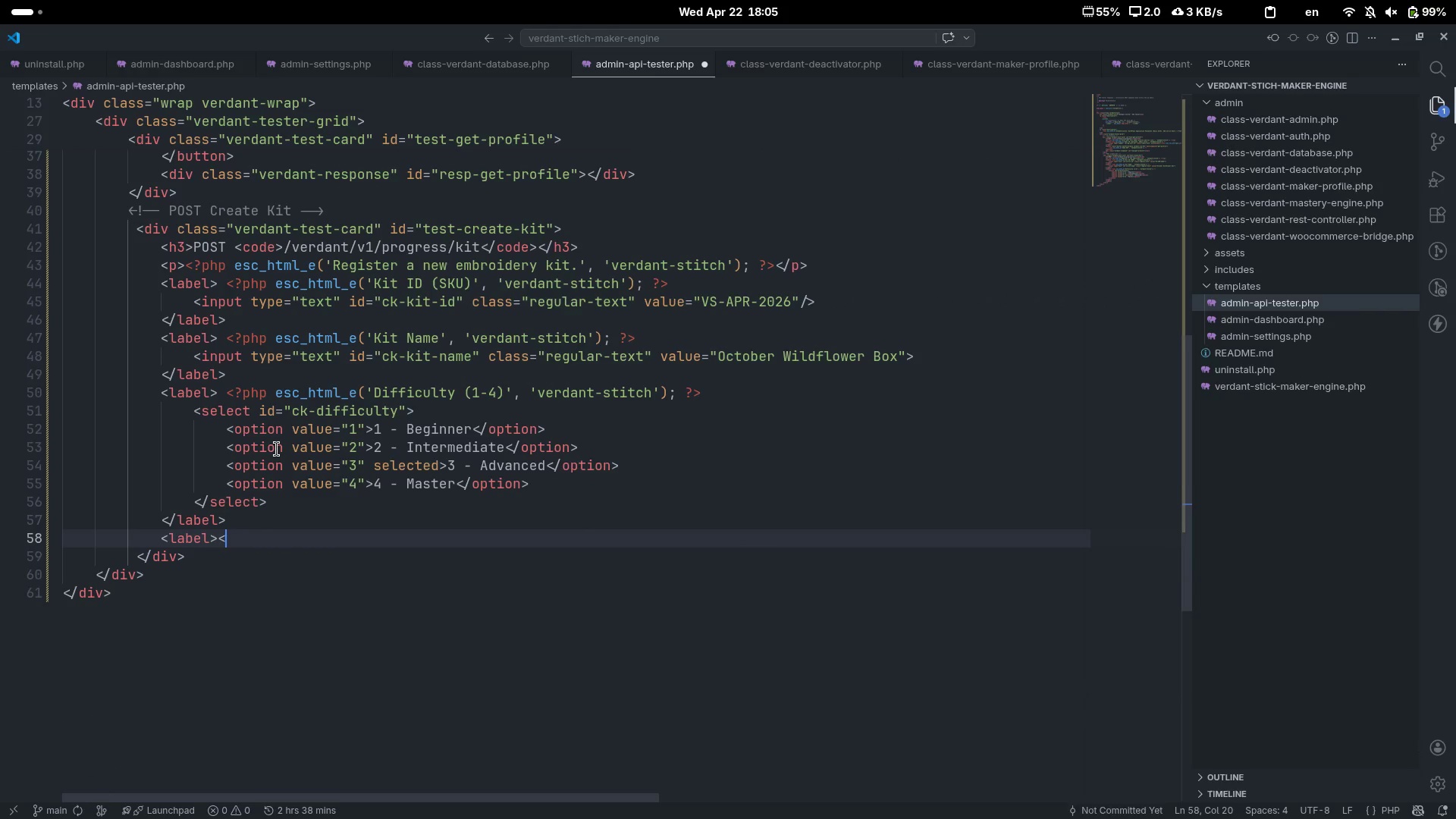 
key(Shift+Period)
 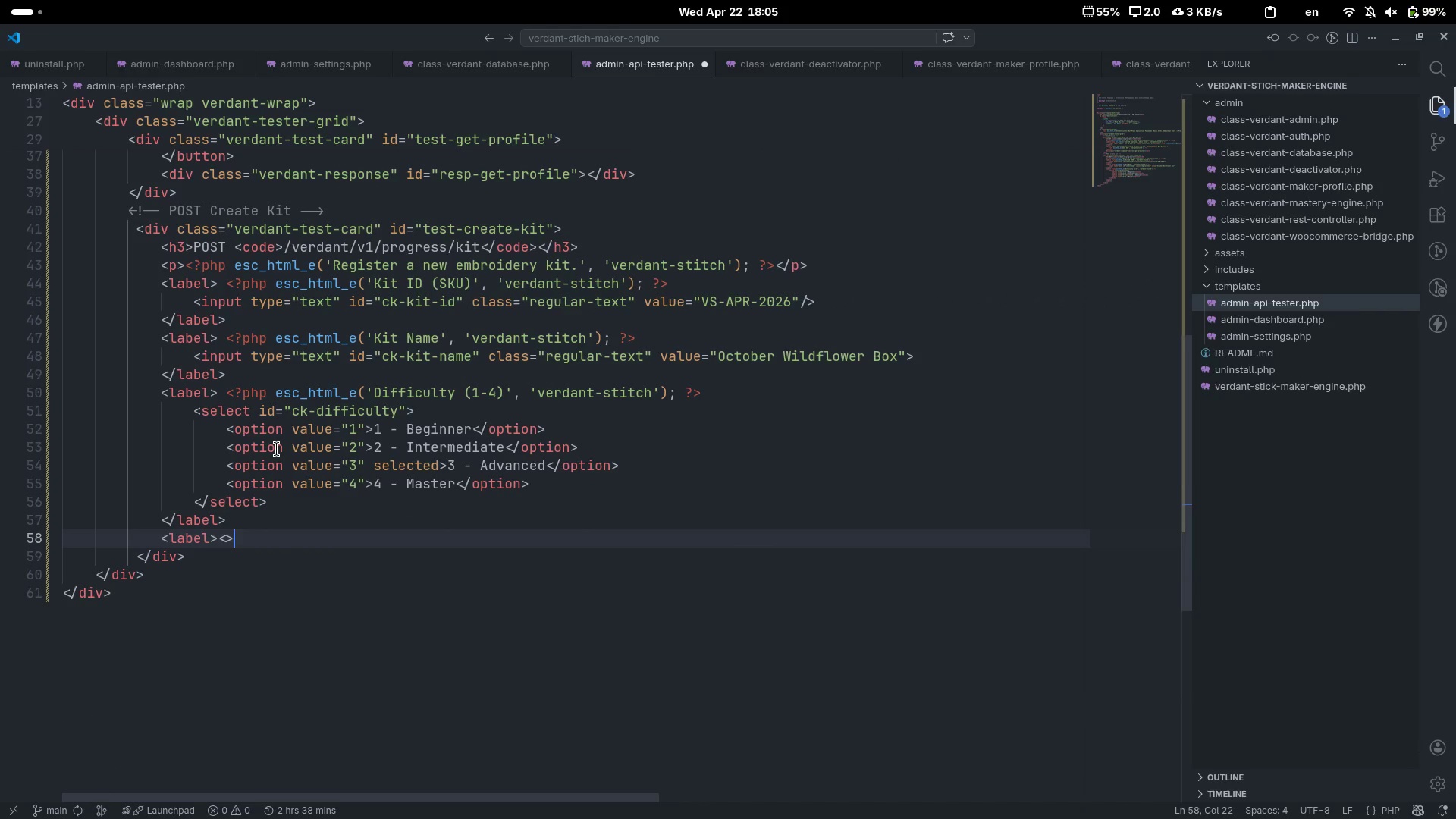 
key(ArrowLeft)
 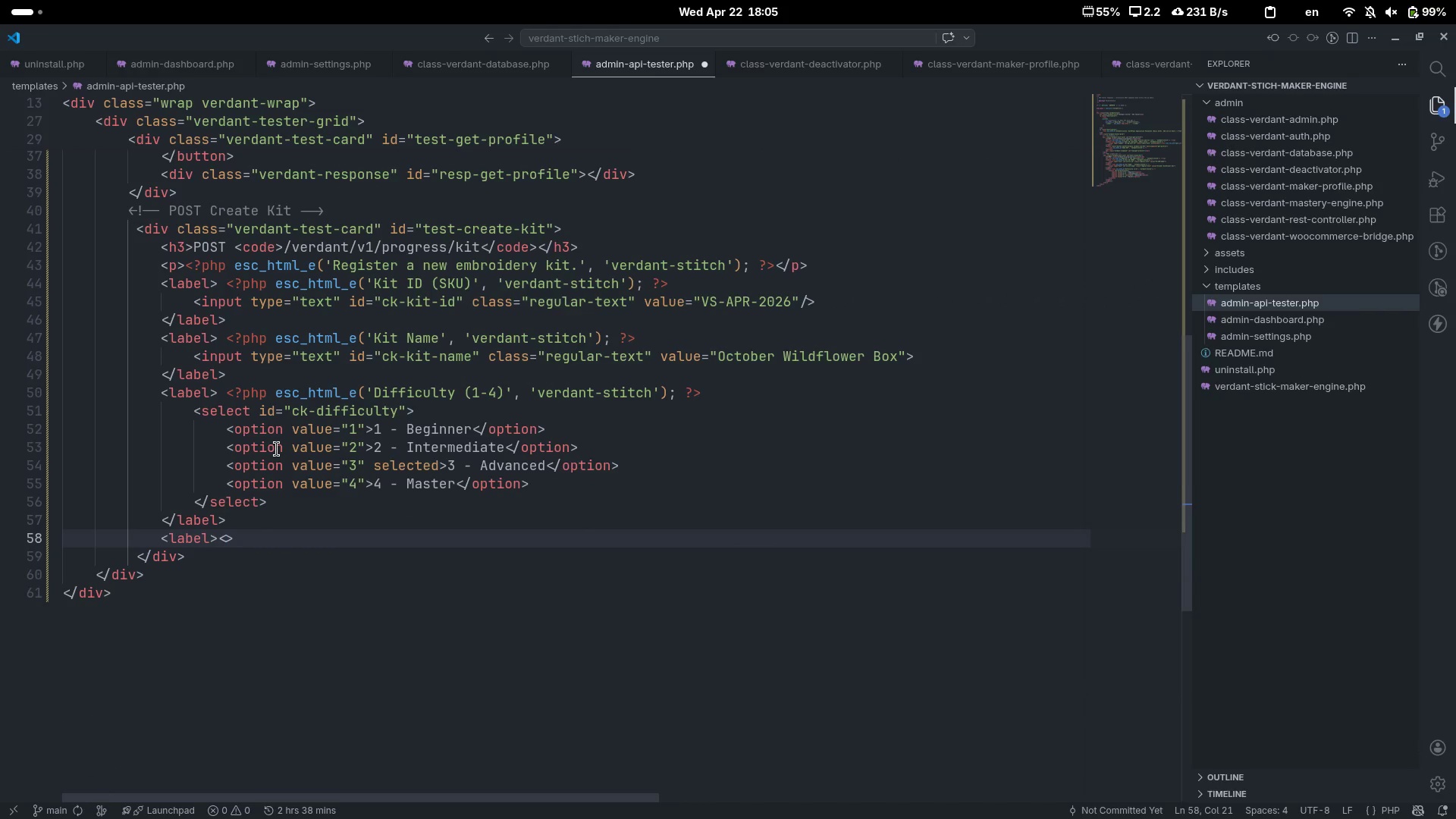 
type(/label)
 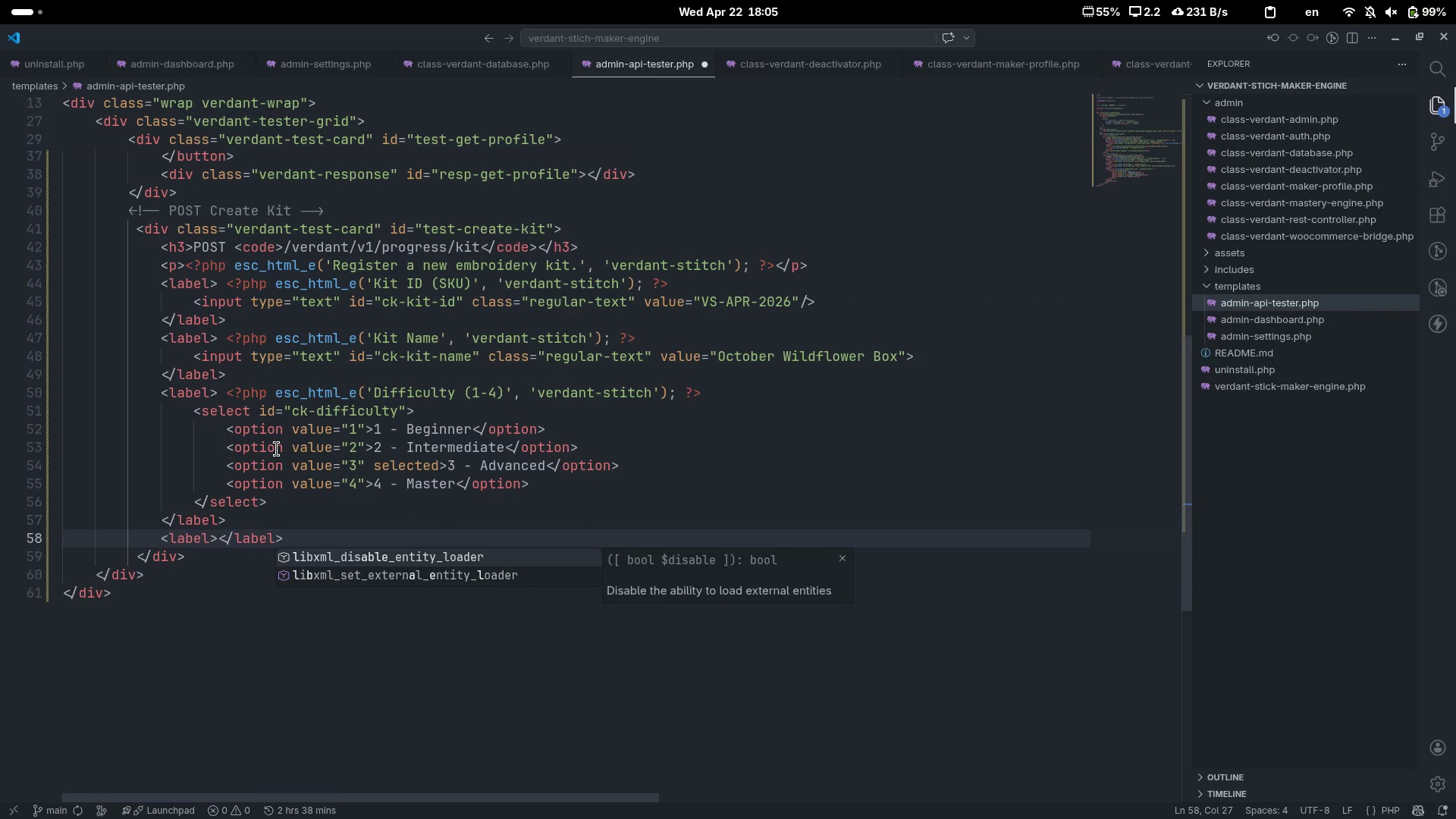 
key(ArrowLeft)
 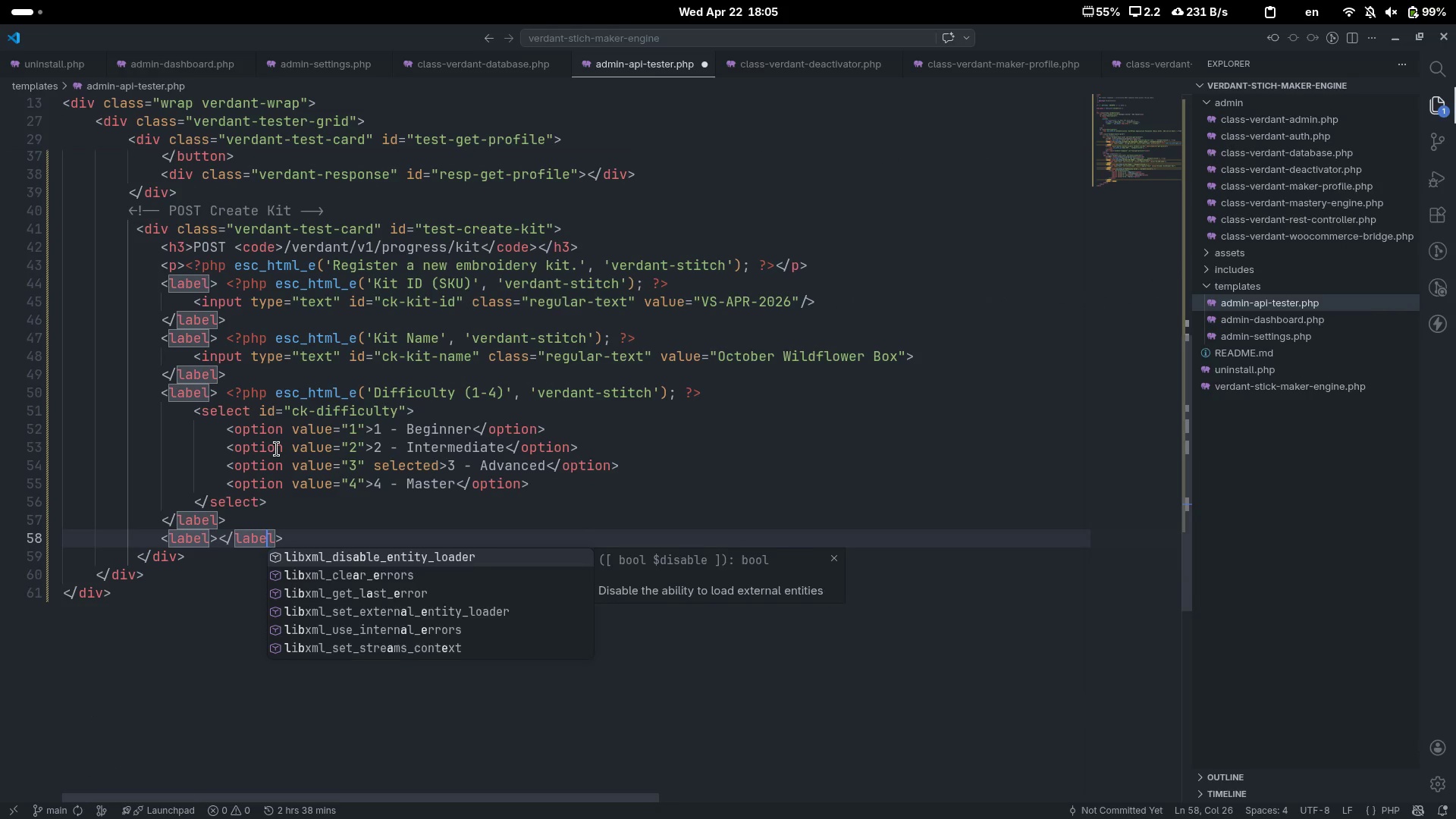 
key(ArrowLeft)
 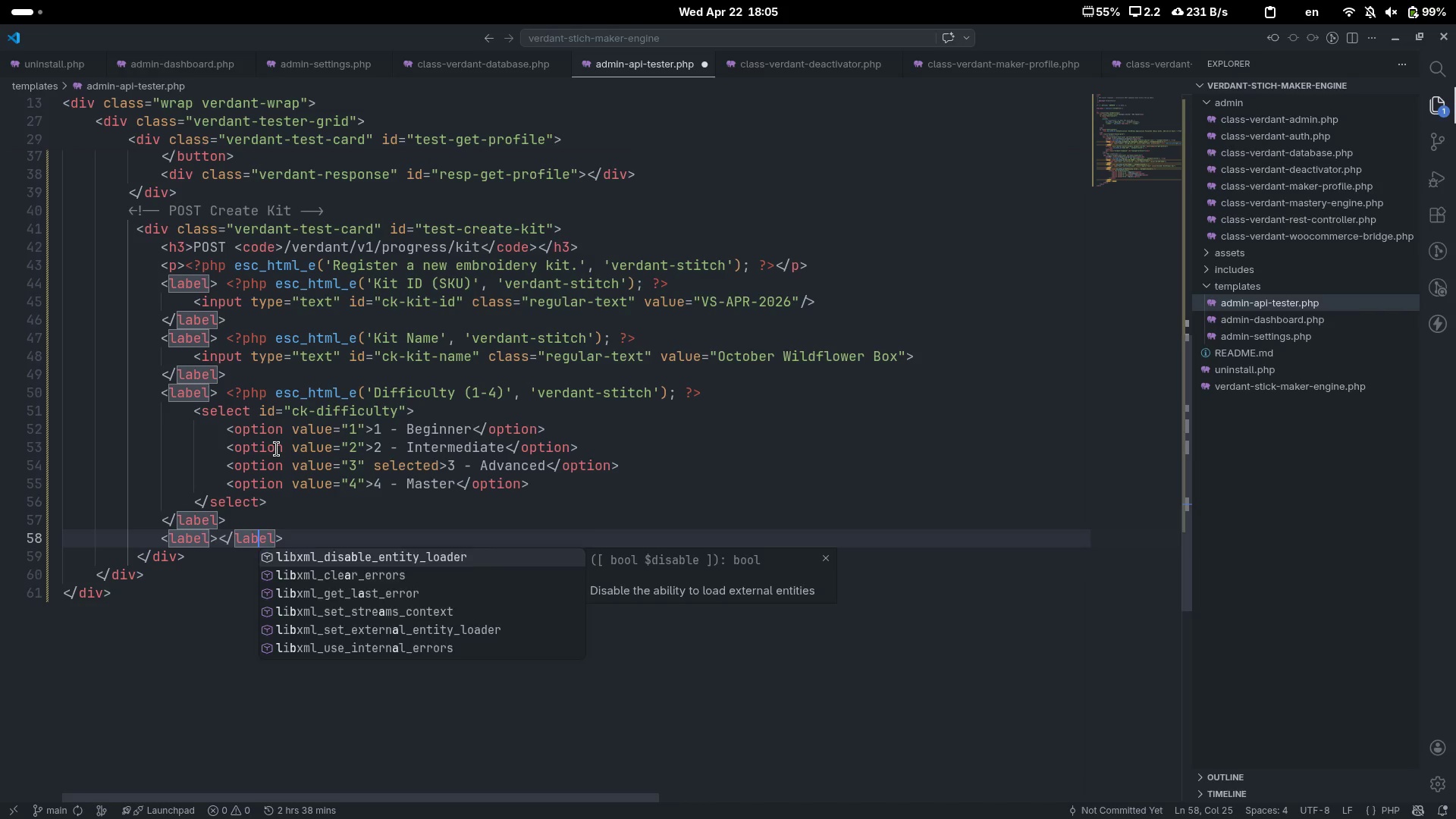 
key(Control+ControlLeft)
 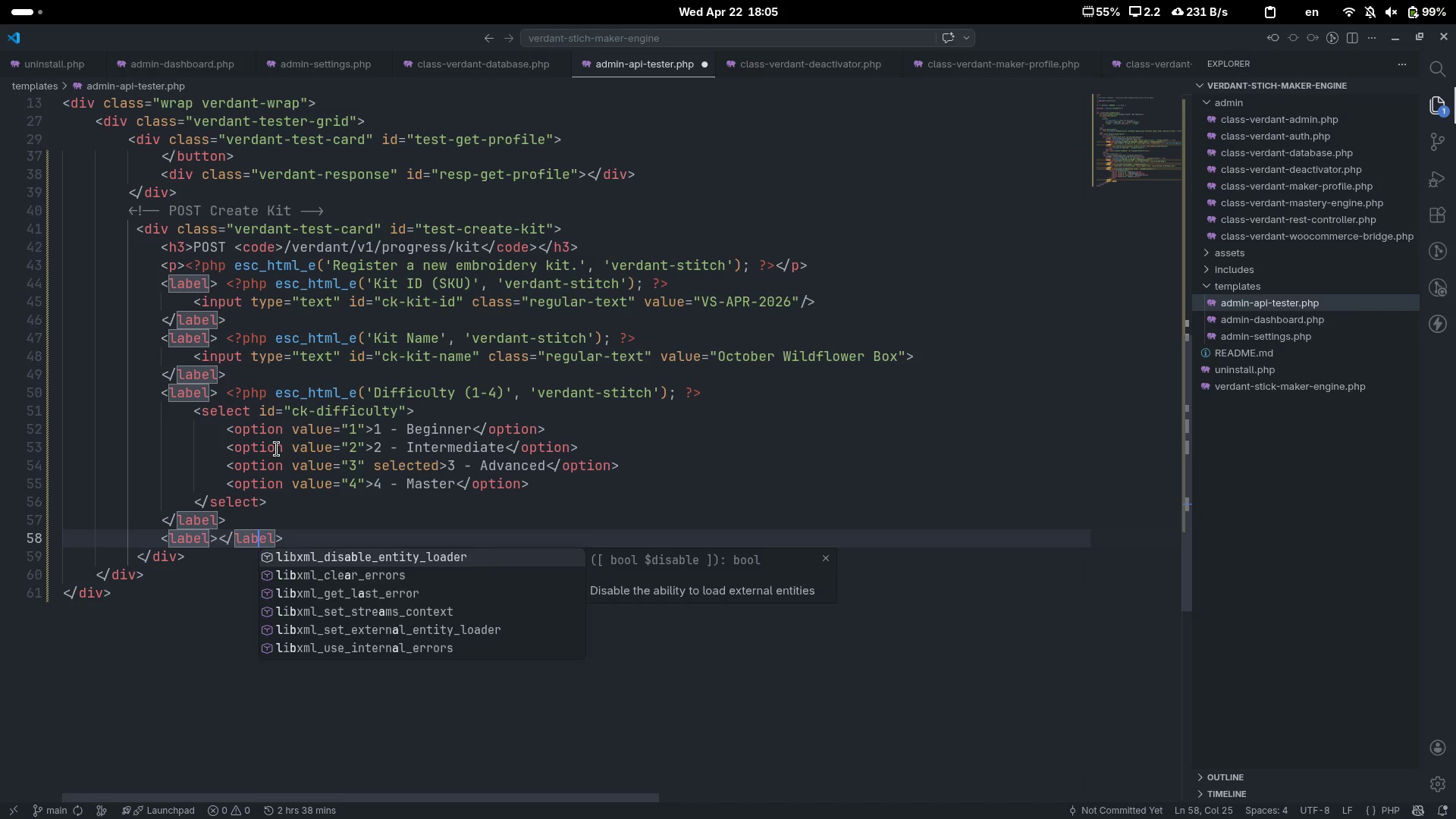 
key(Control+ArrowLeft)
 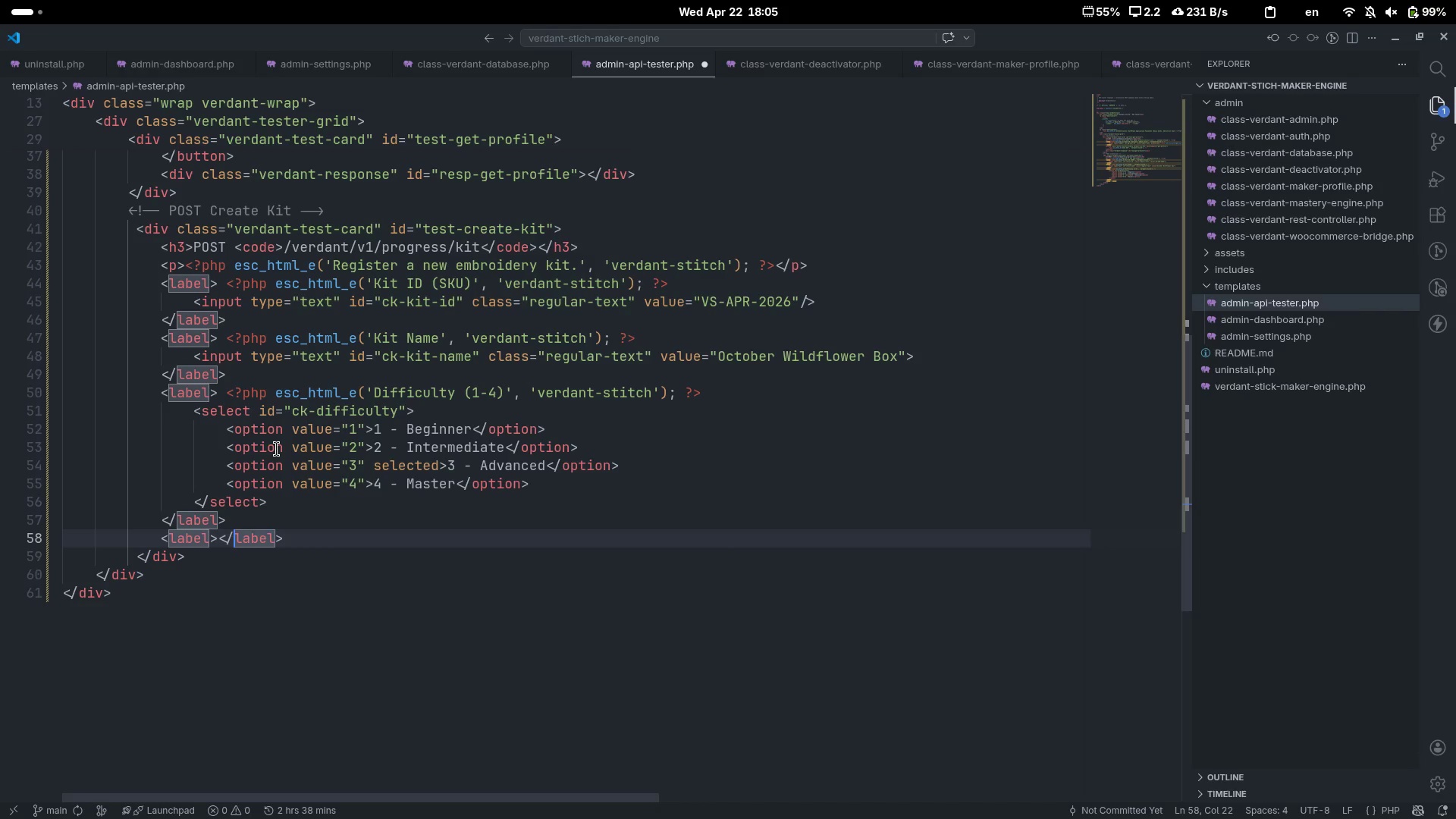 
key(ArrowLeft)
 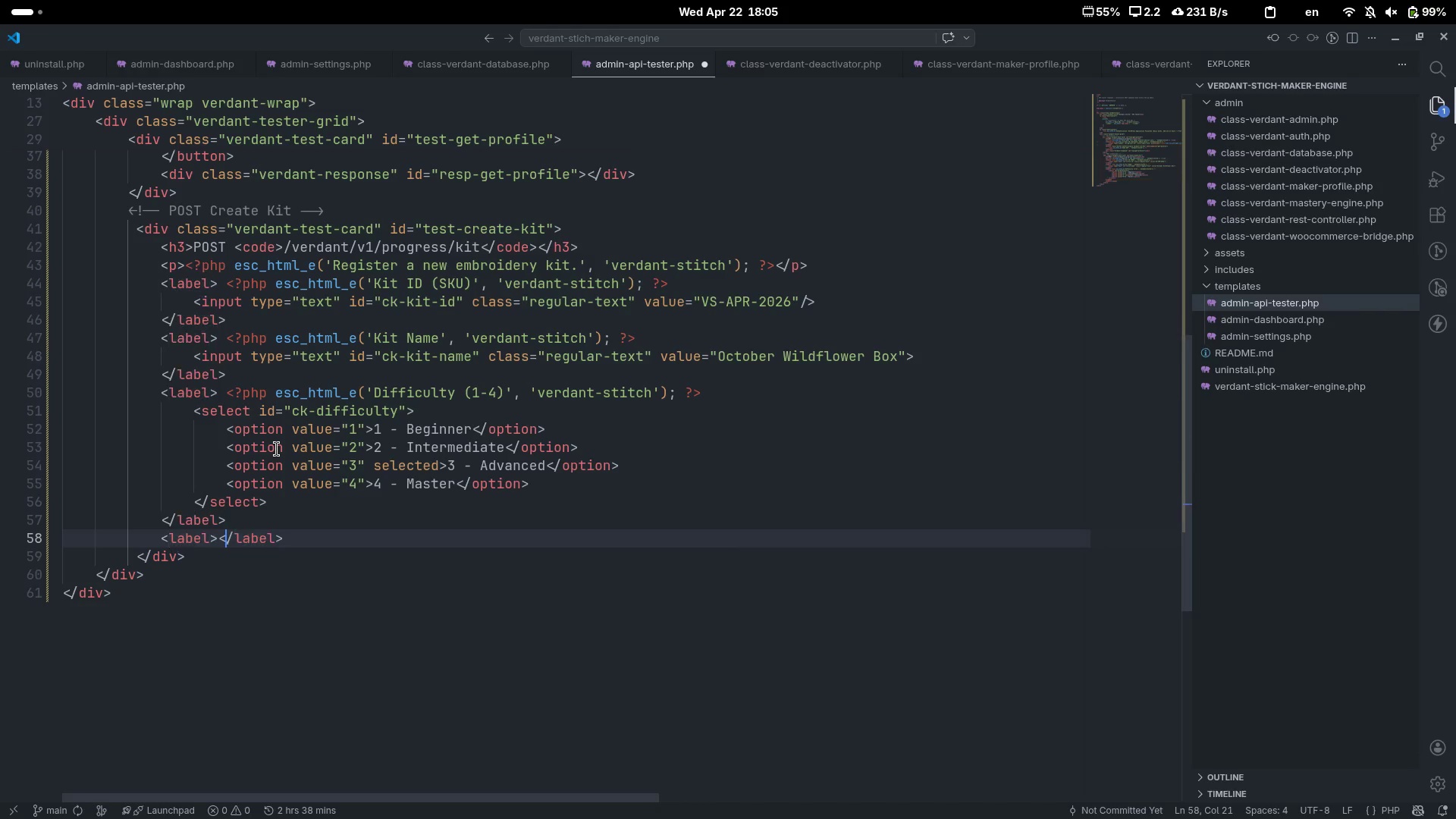 
key(ArrowLeft)
 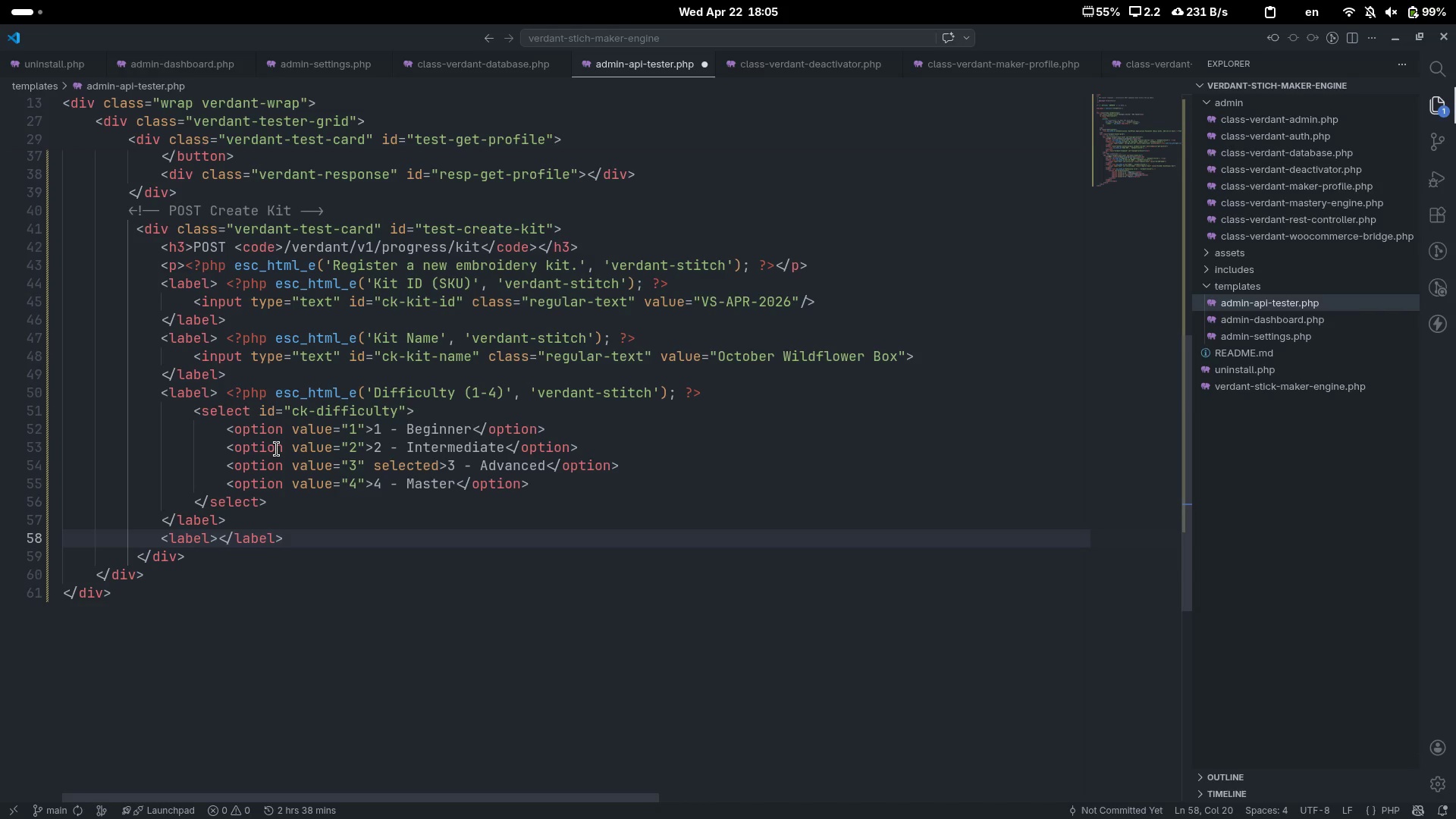 
key(Enter)
 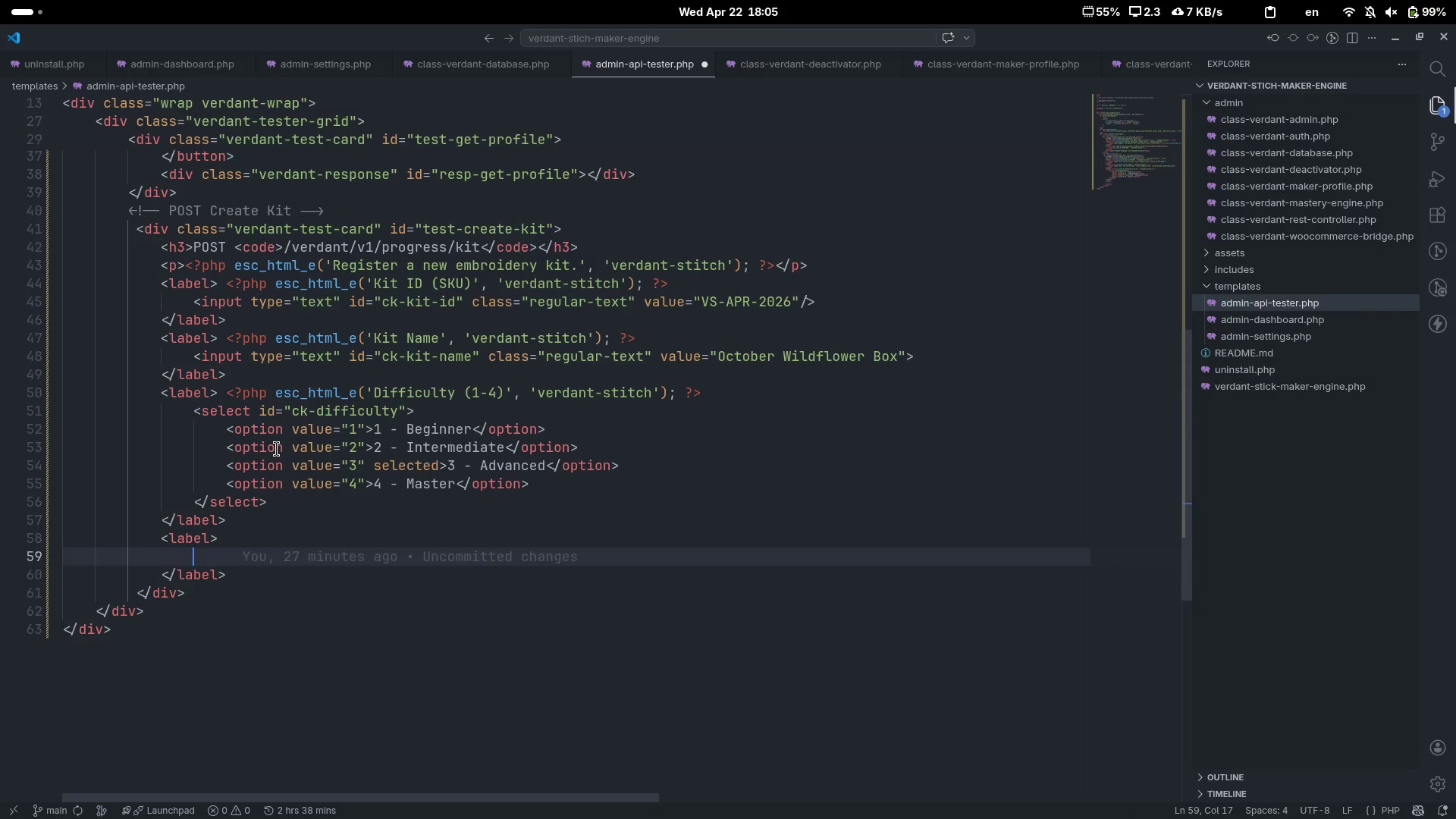 
key(ArrowUp)
 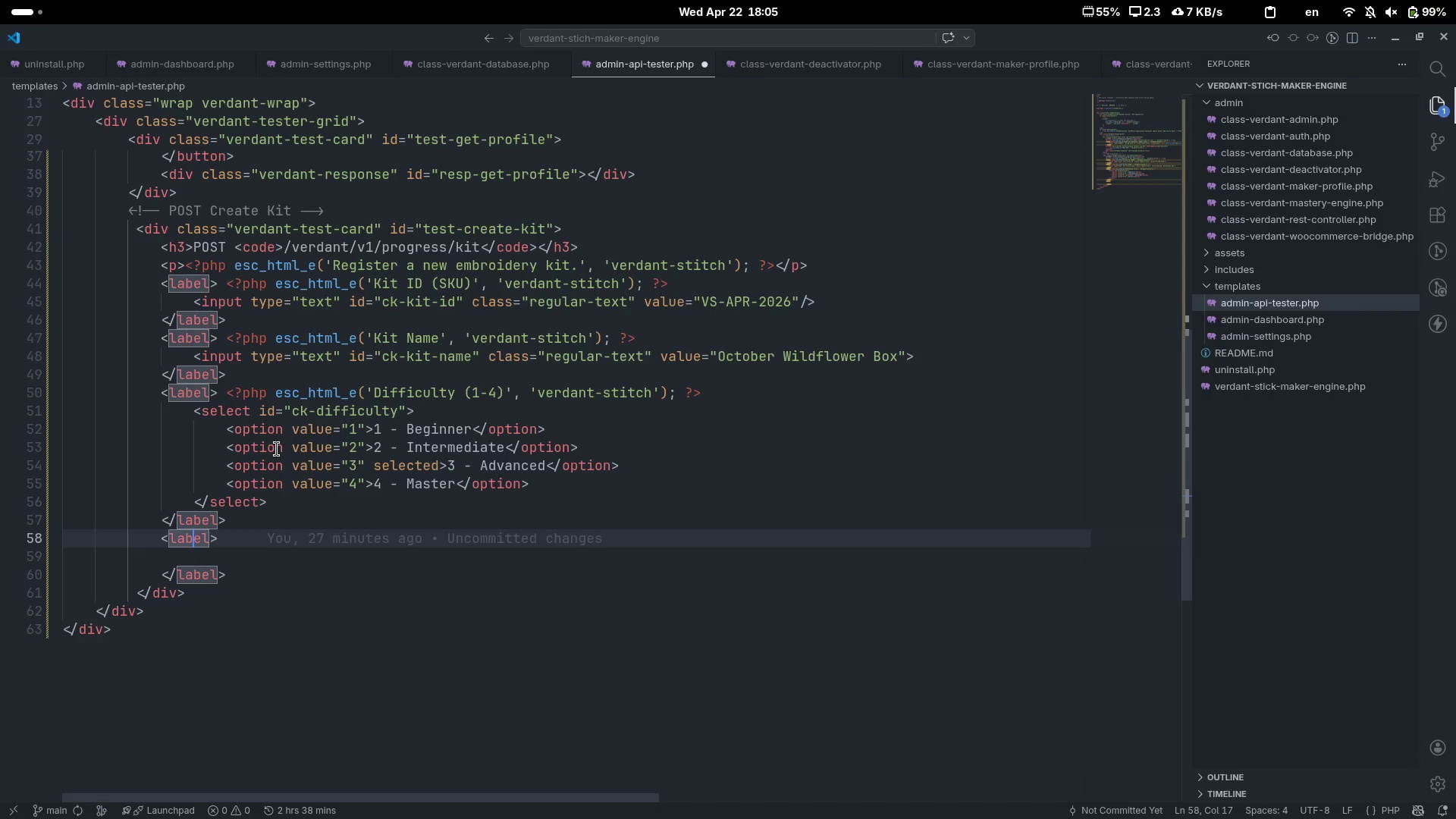 
key(Control+ArrowRight)
 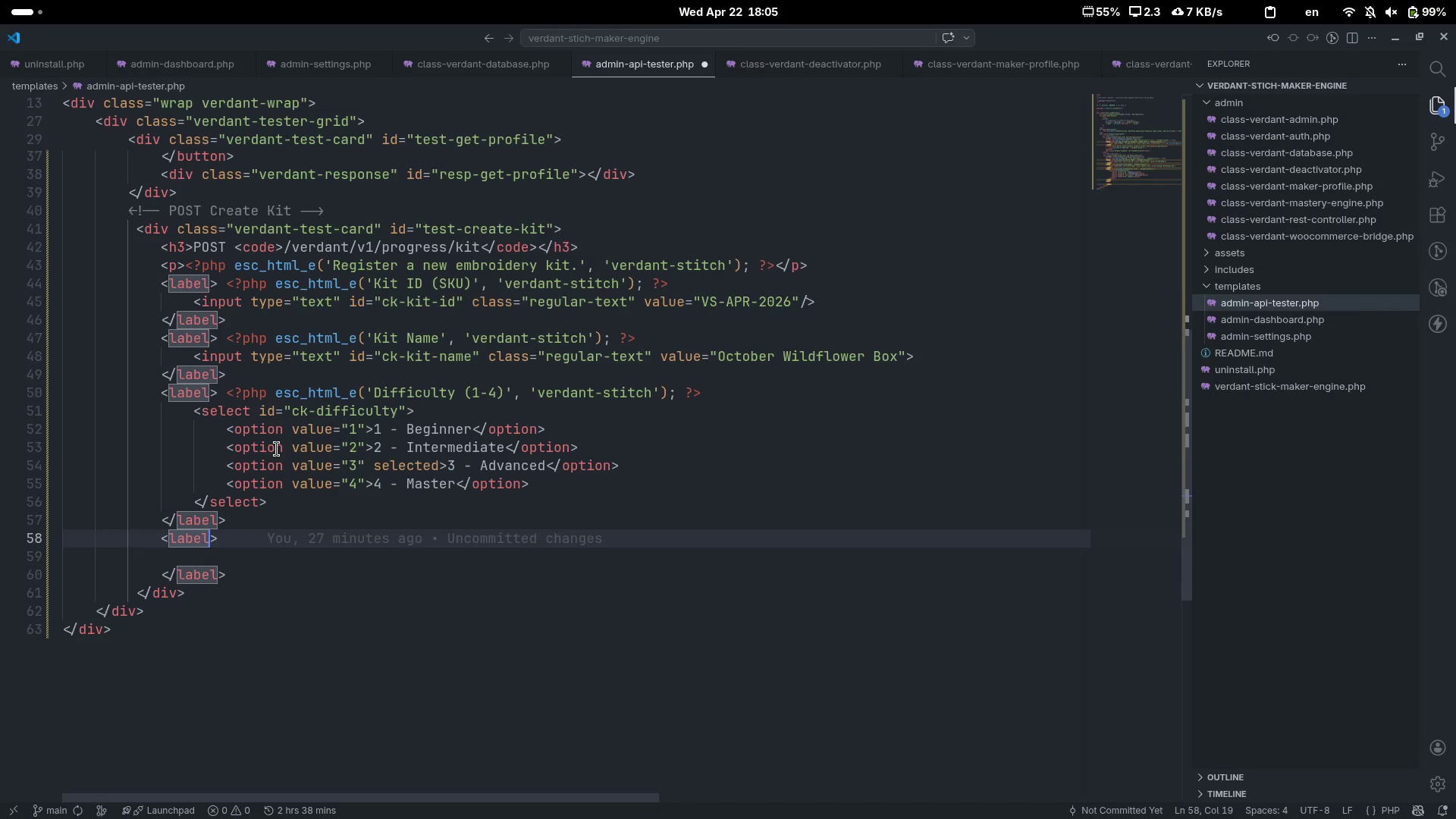 
key(ArrowRight)
 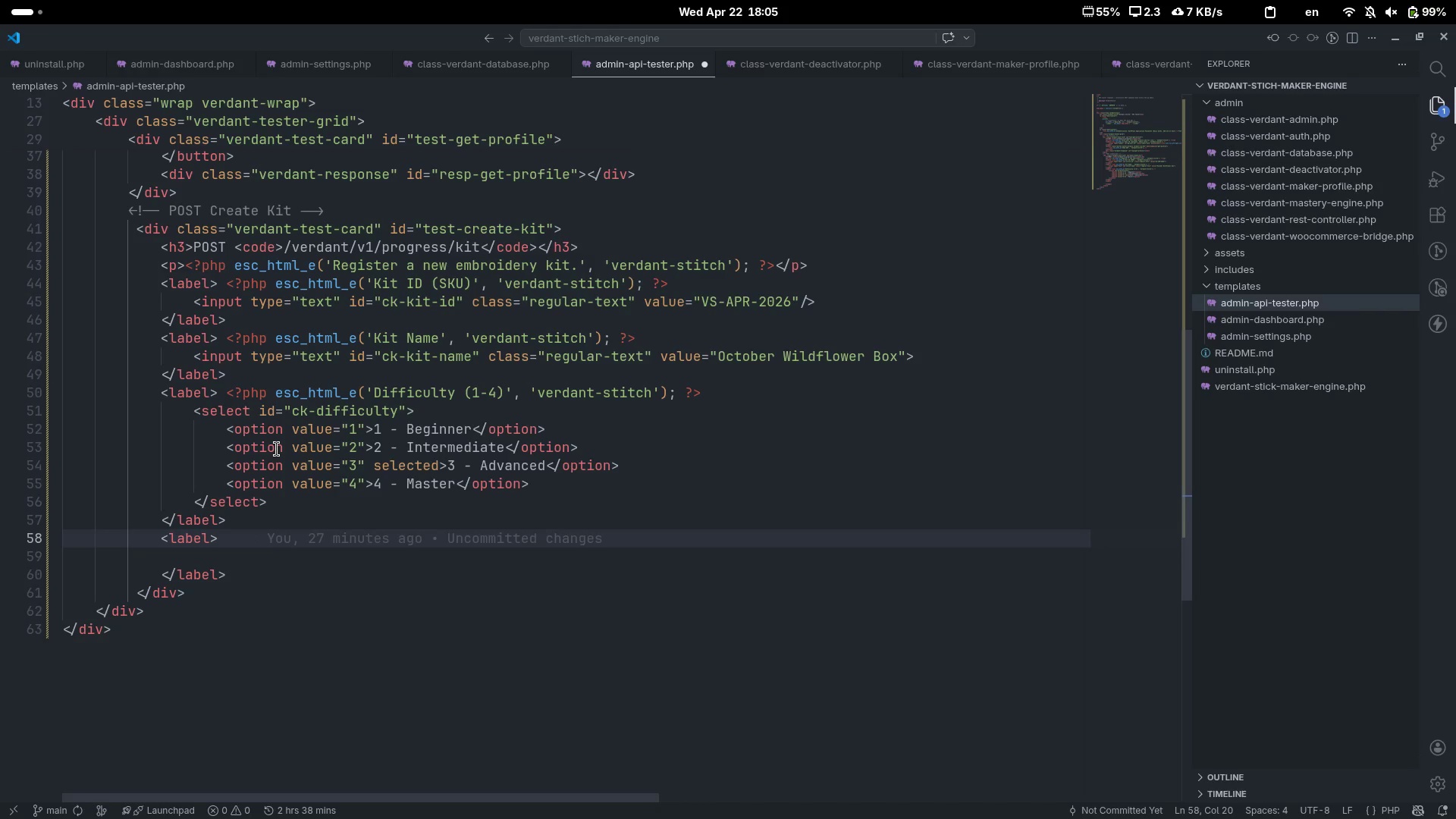 
key(Shift+Comma)
 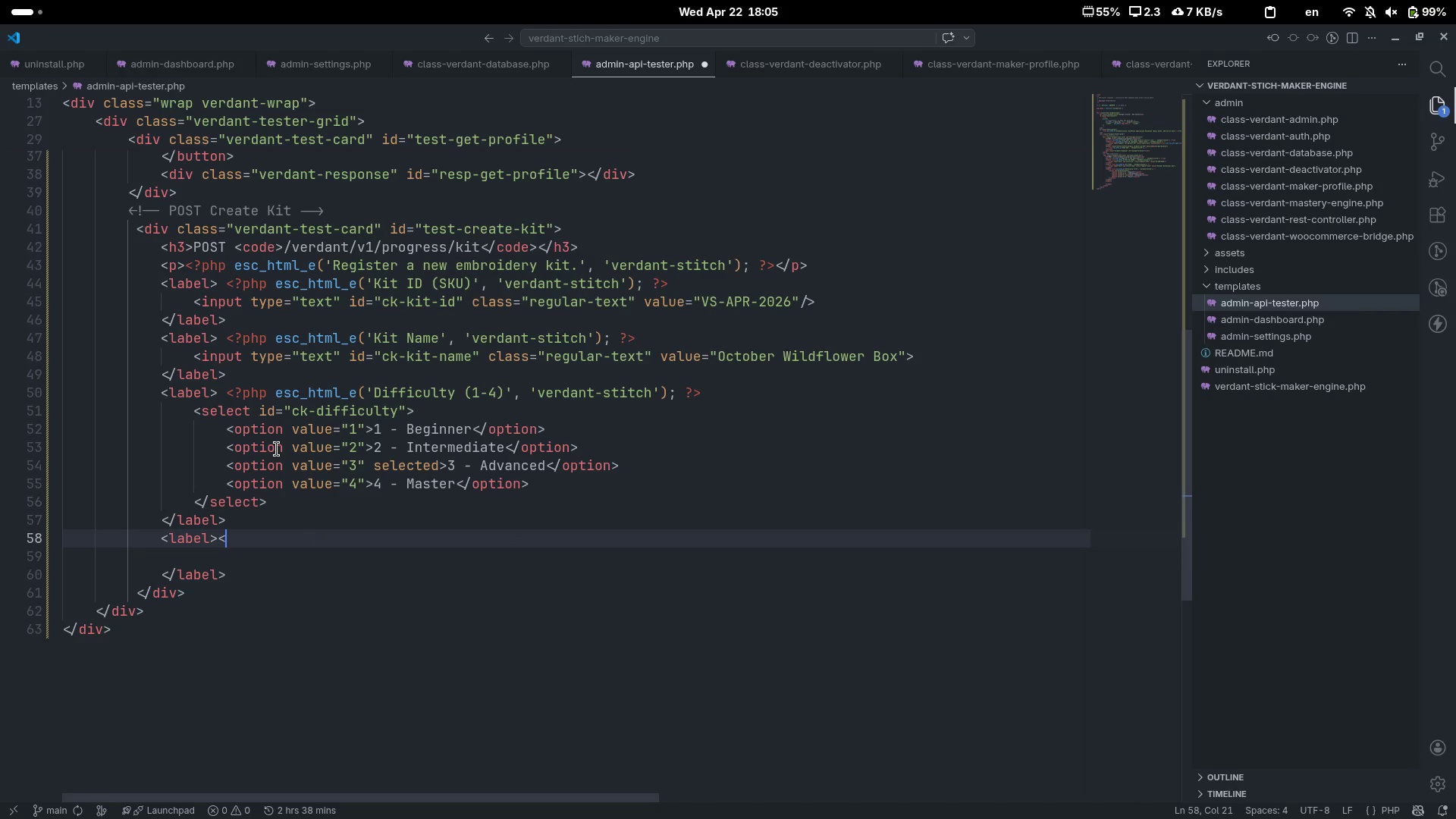 
key(Backspace)
 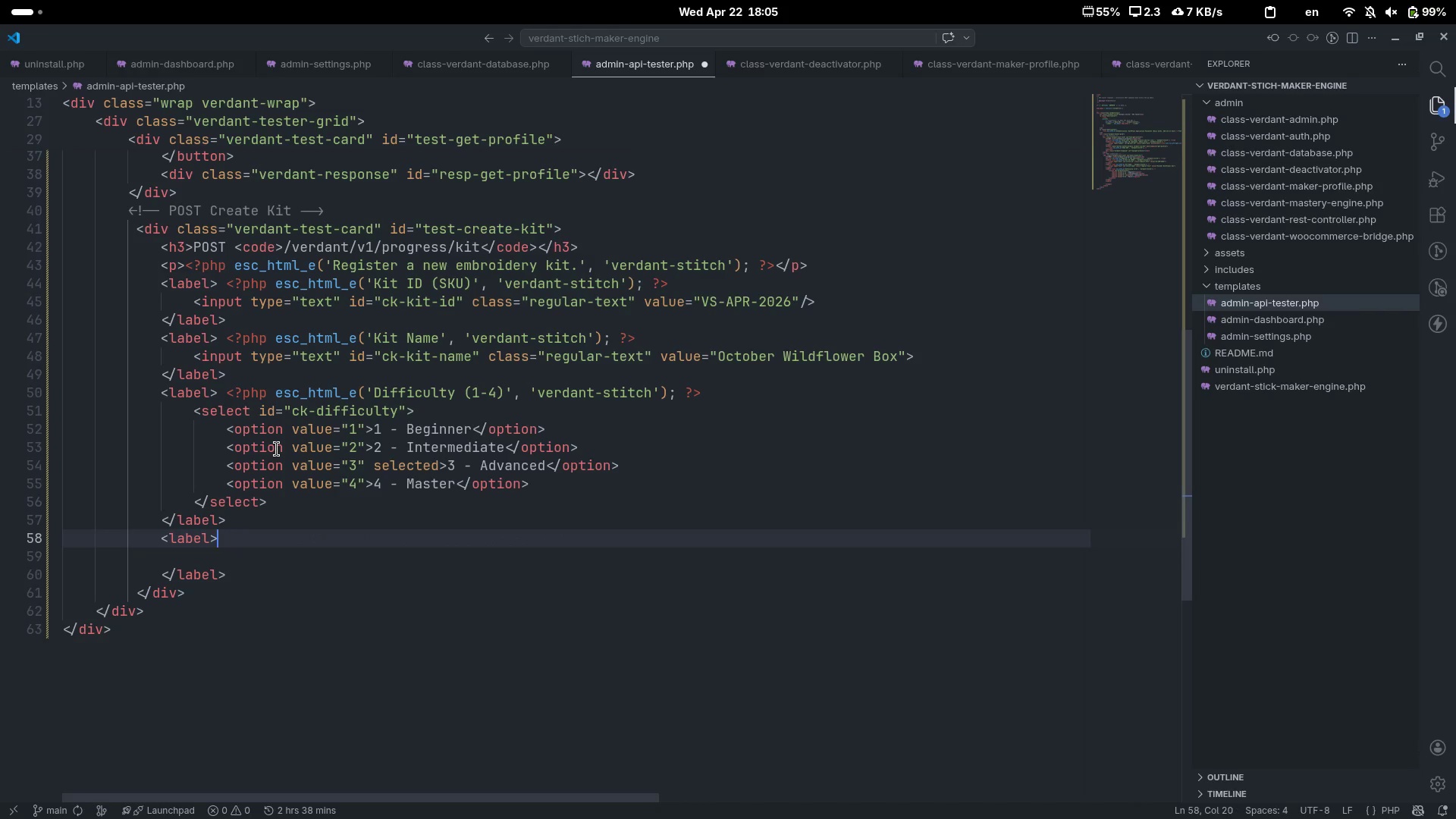 
key(Space)
 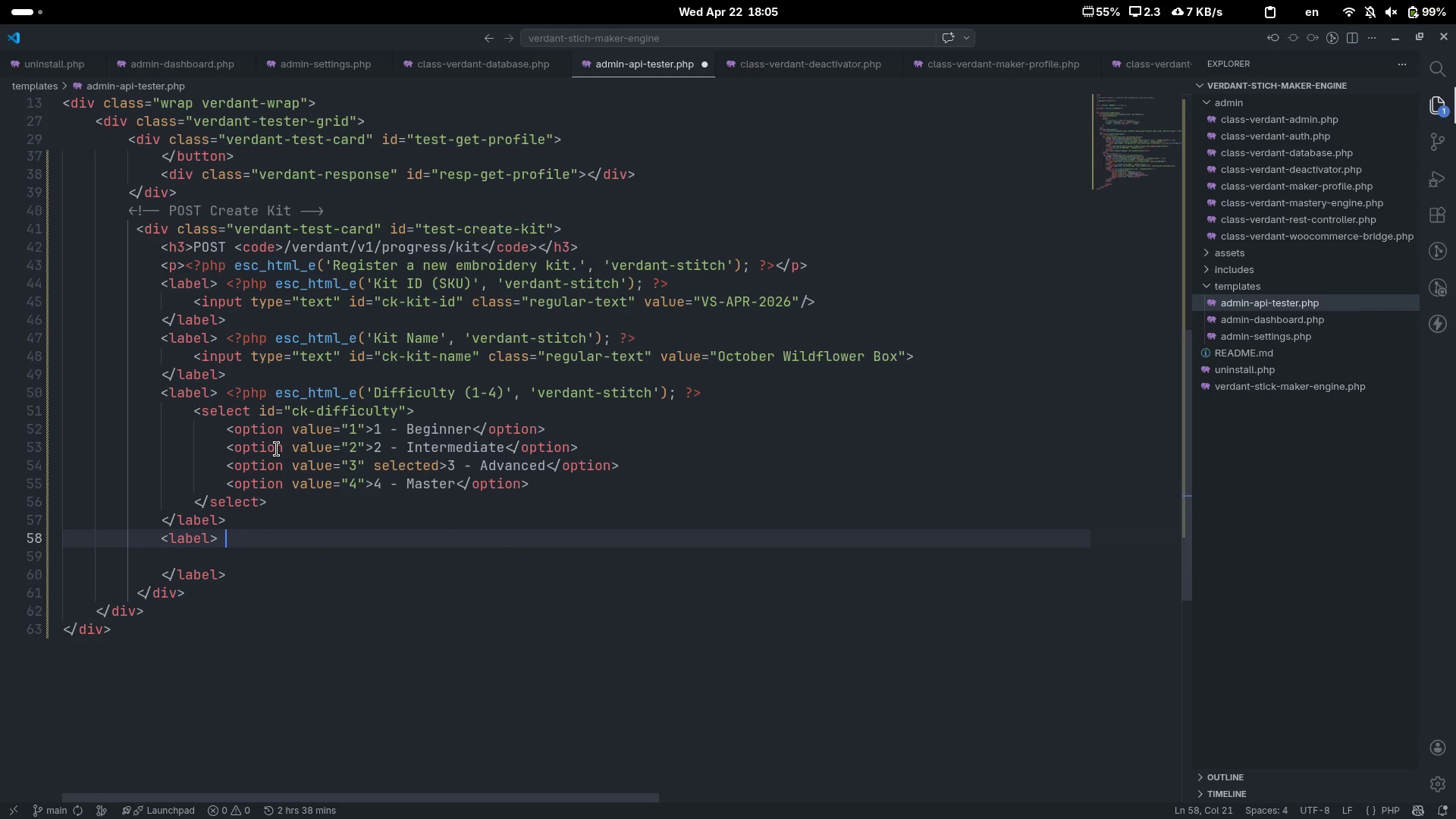 
key(Shift+Comma)
 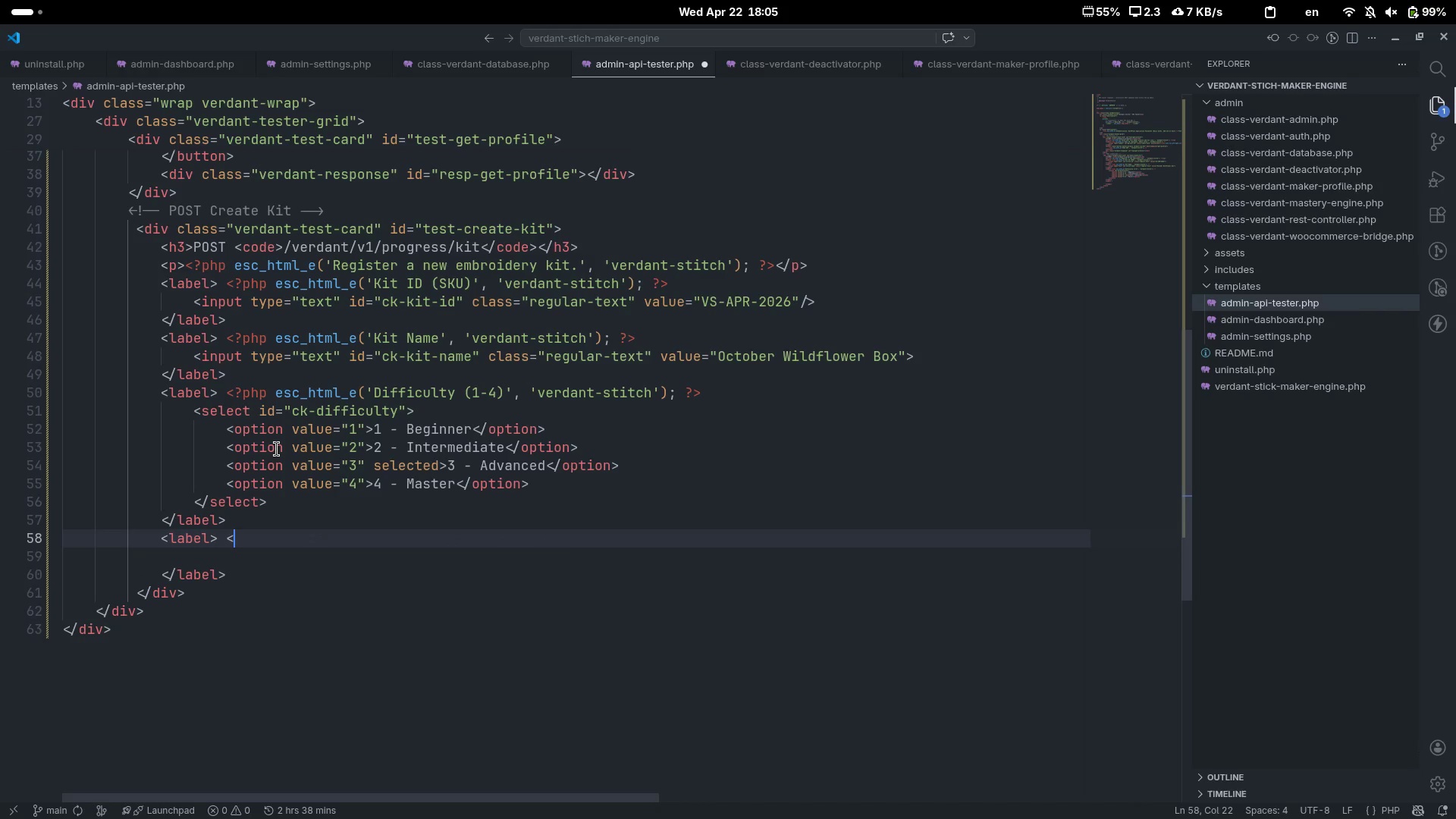 
key(Shift+Slash)
 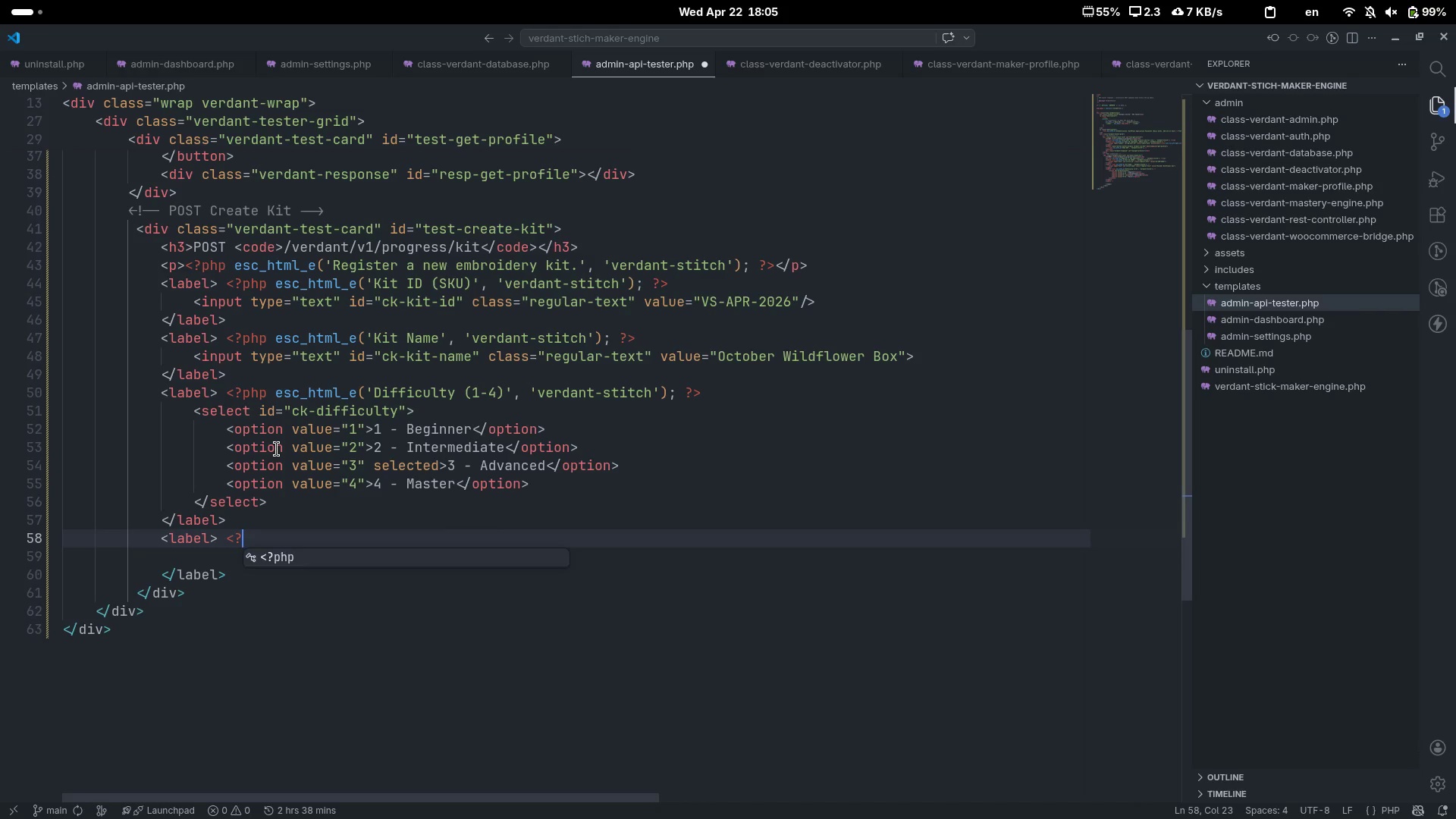 
key(Tab)
 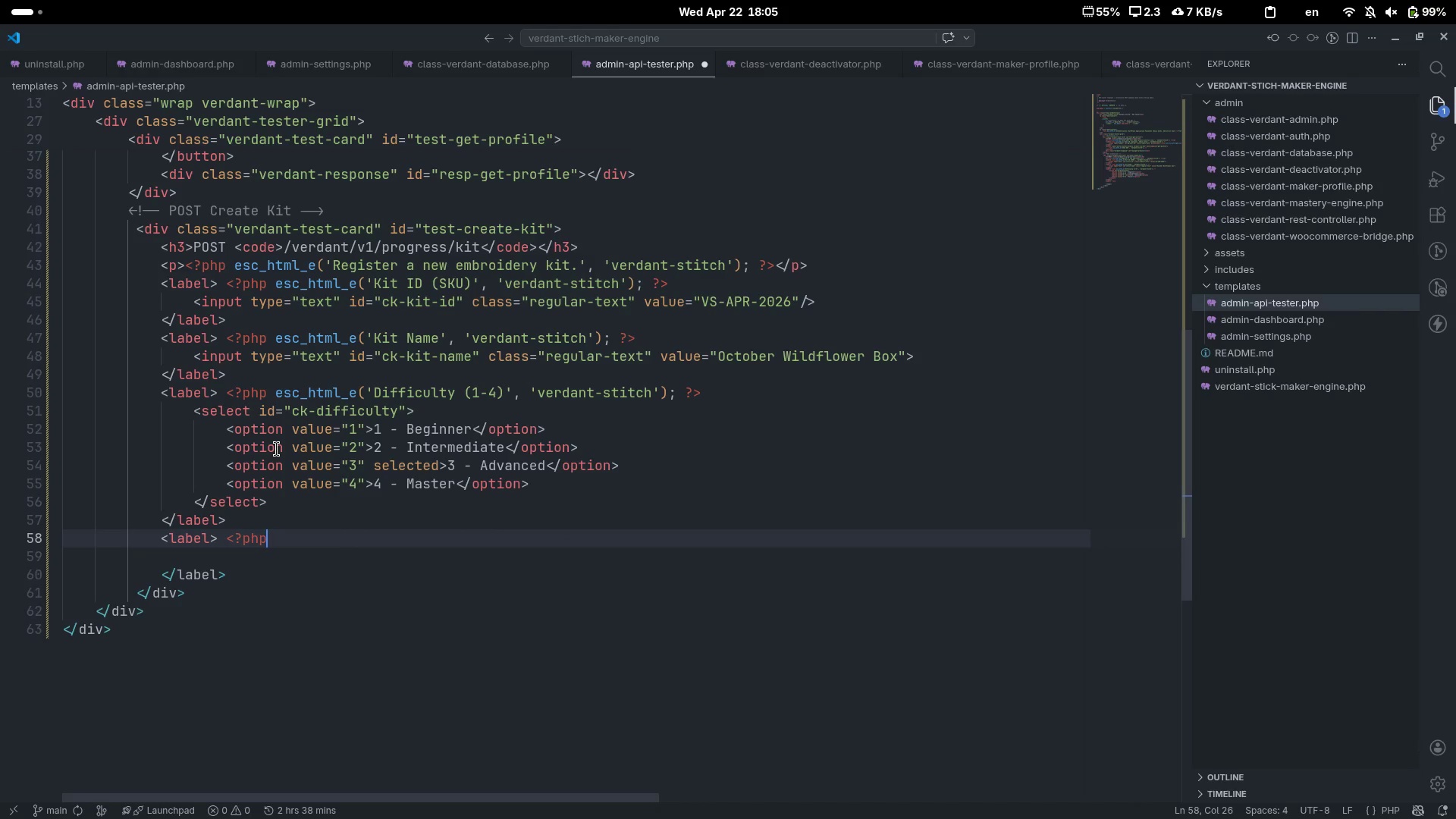 
key(Space)
 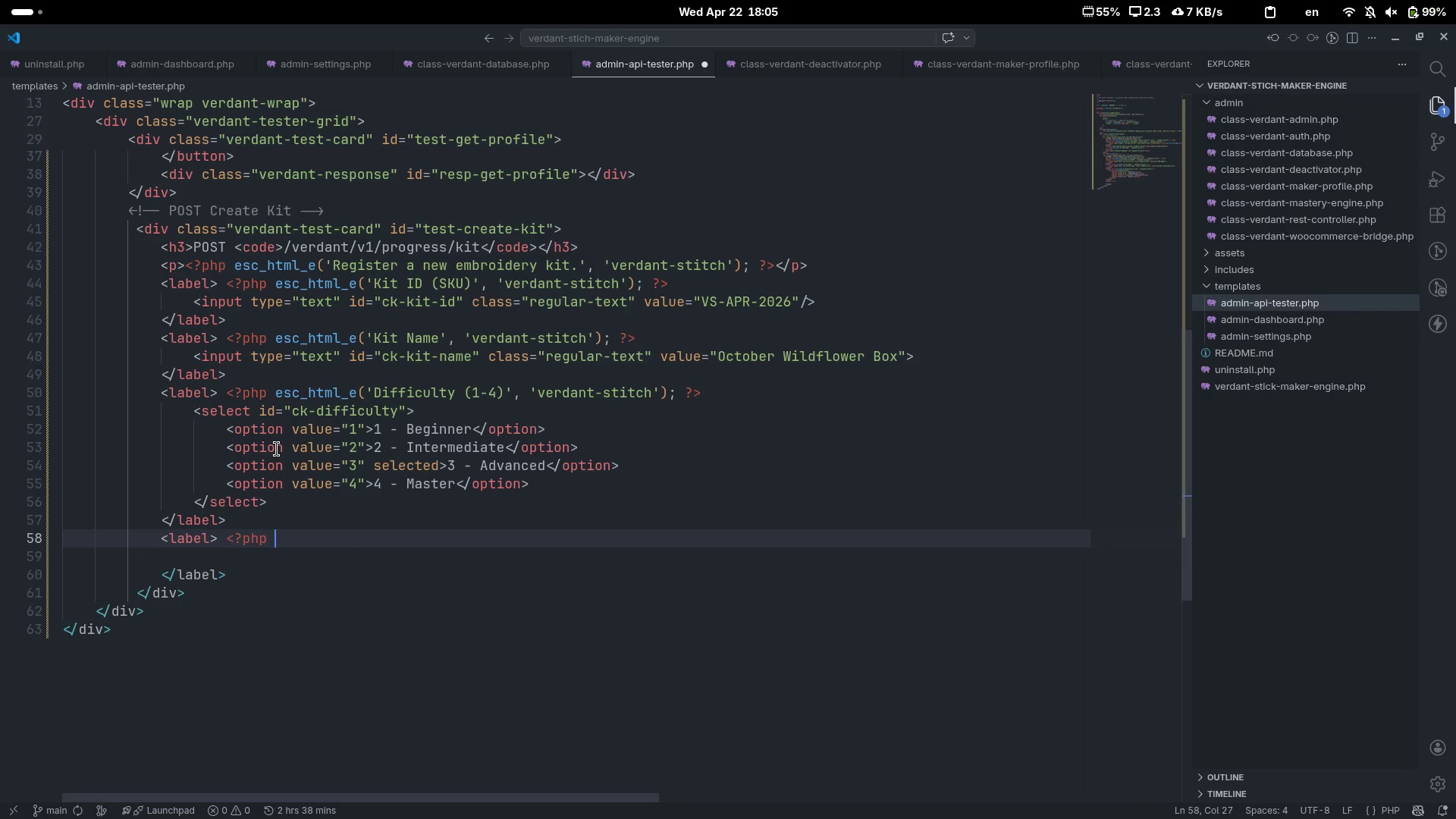 
key(Shift+Slash)
 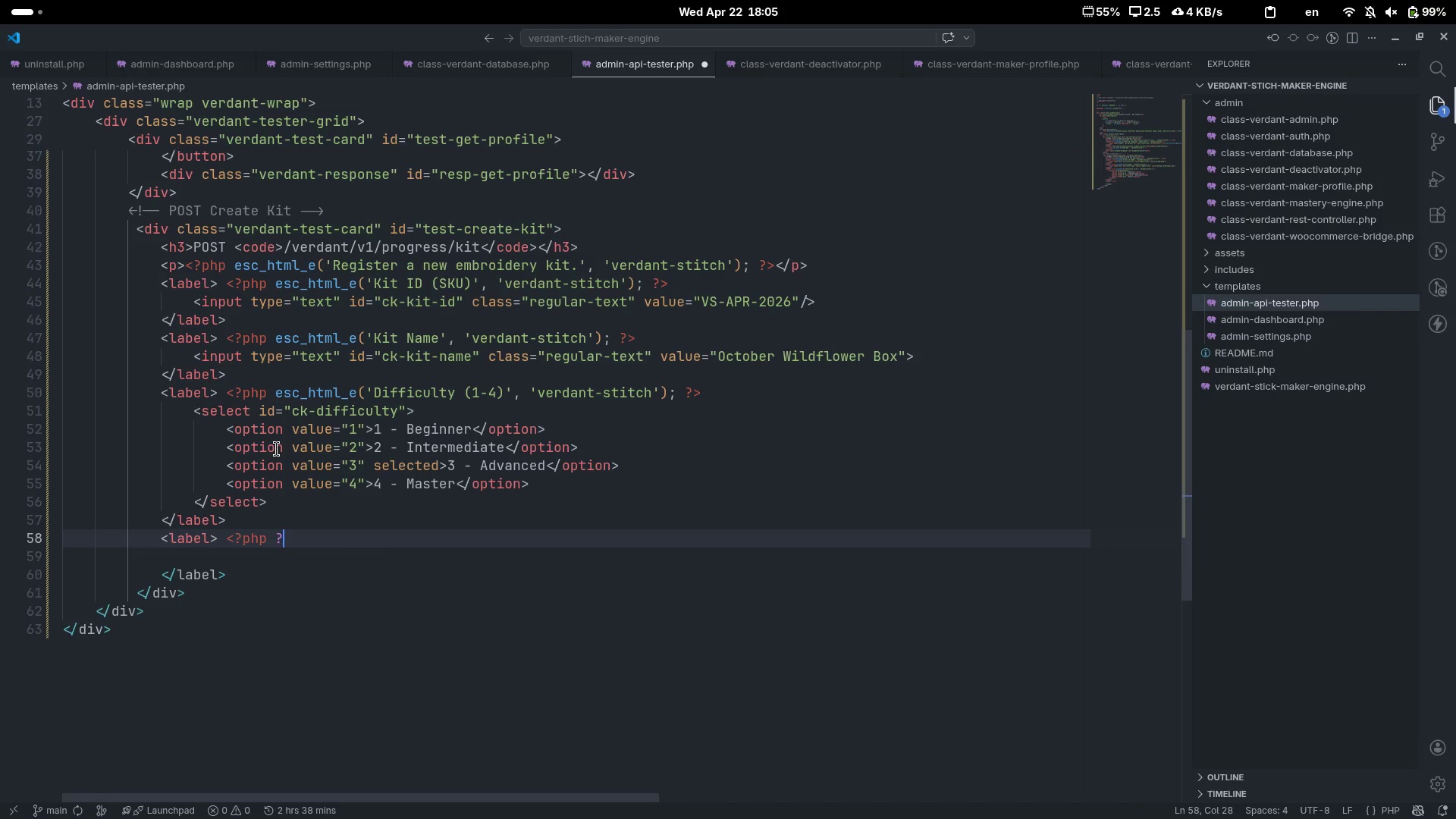 
key(Shift+Period)
 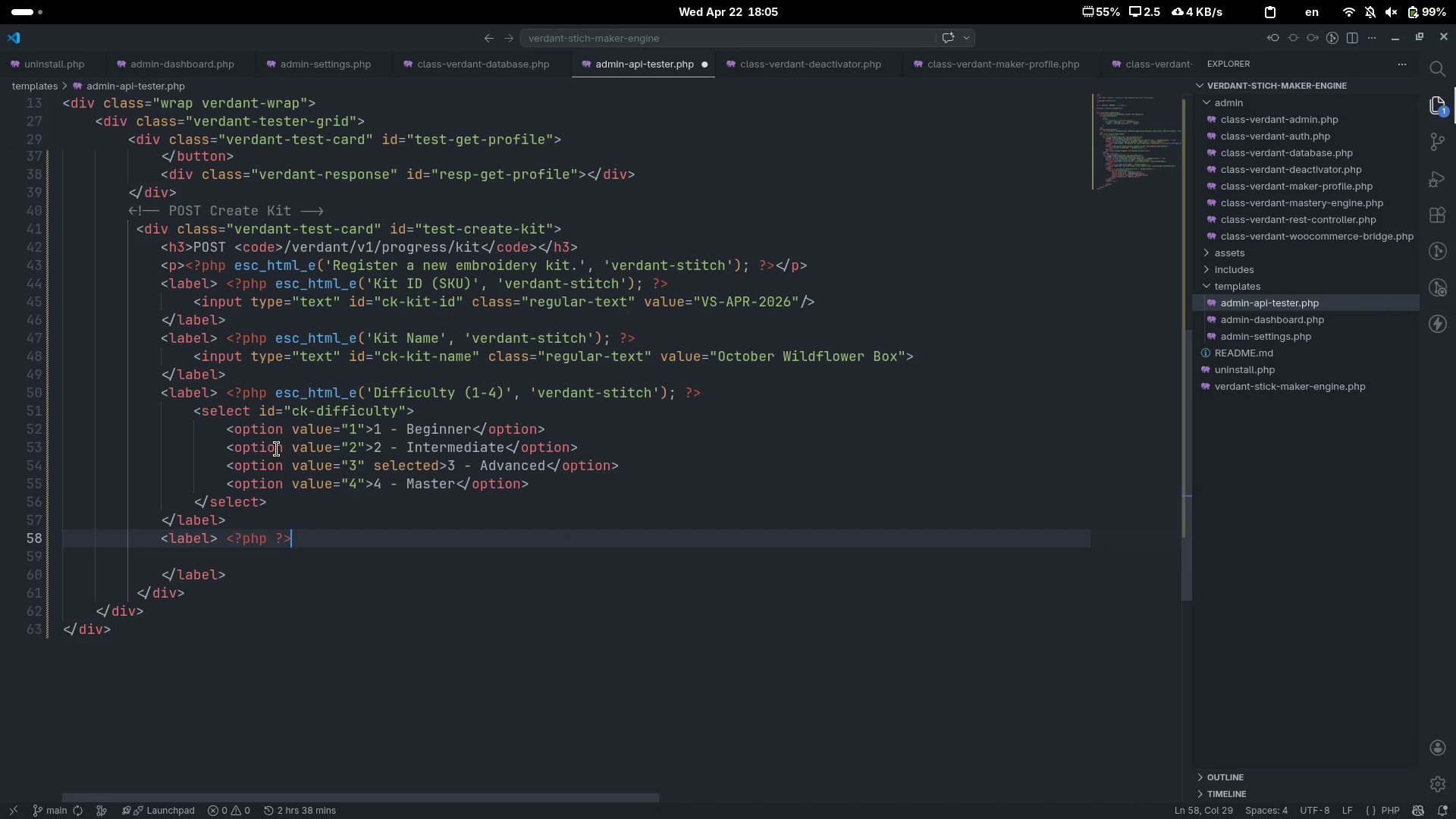 
key(ArrowLeft)
 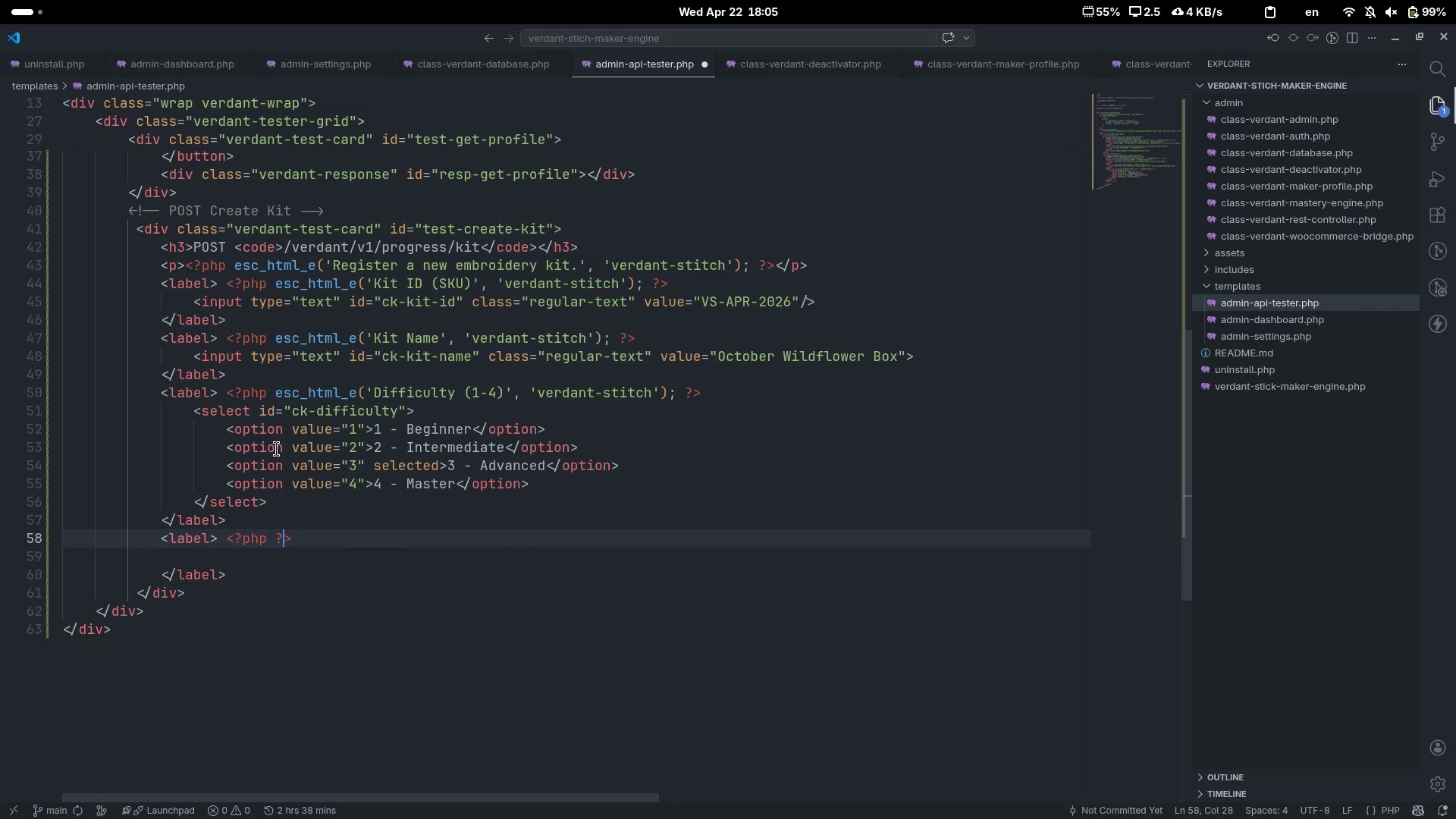 
key(ArrowLeft)
 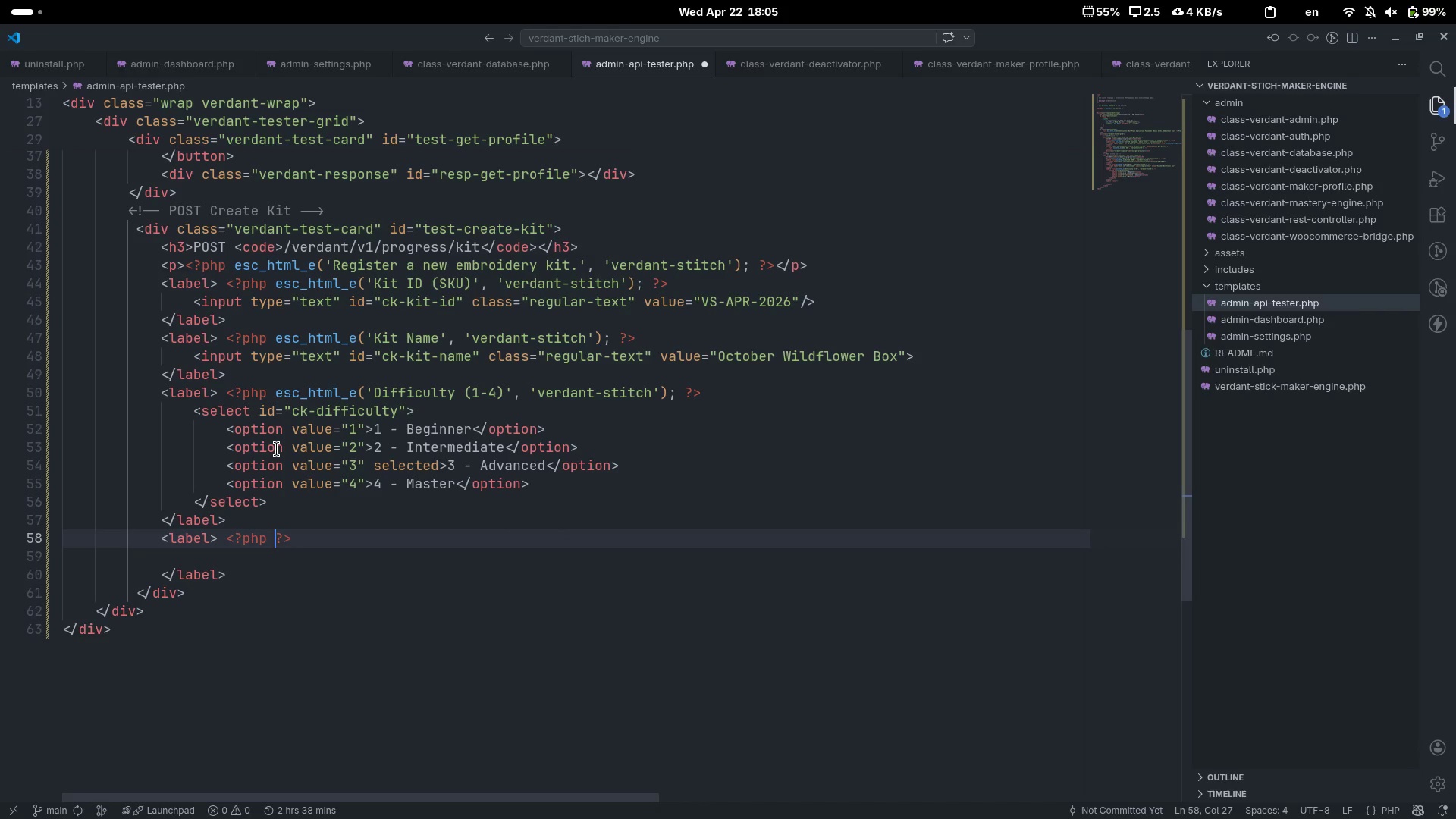 
key(ArrowLeft)
 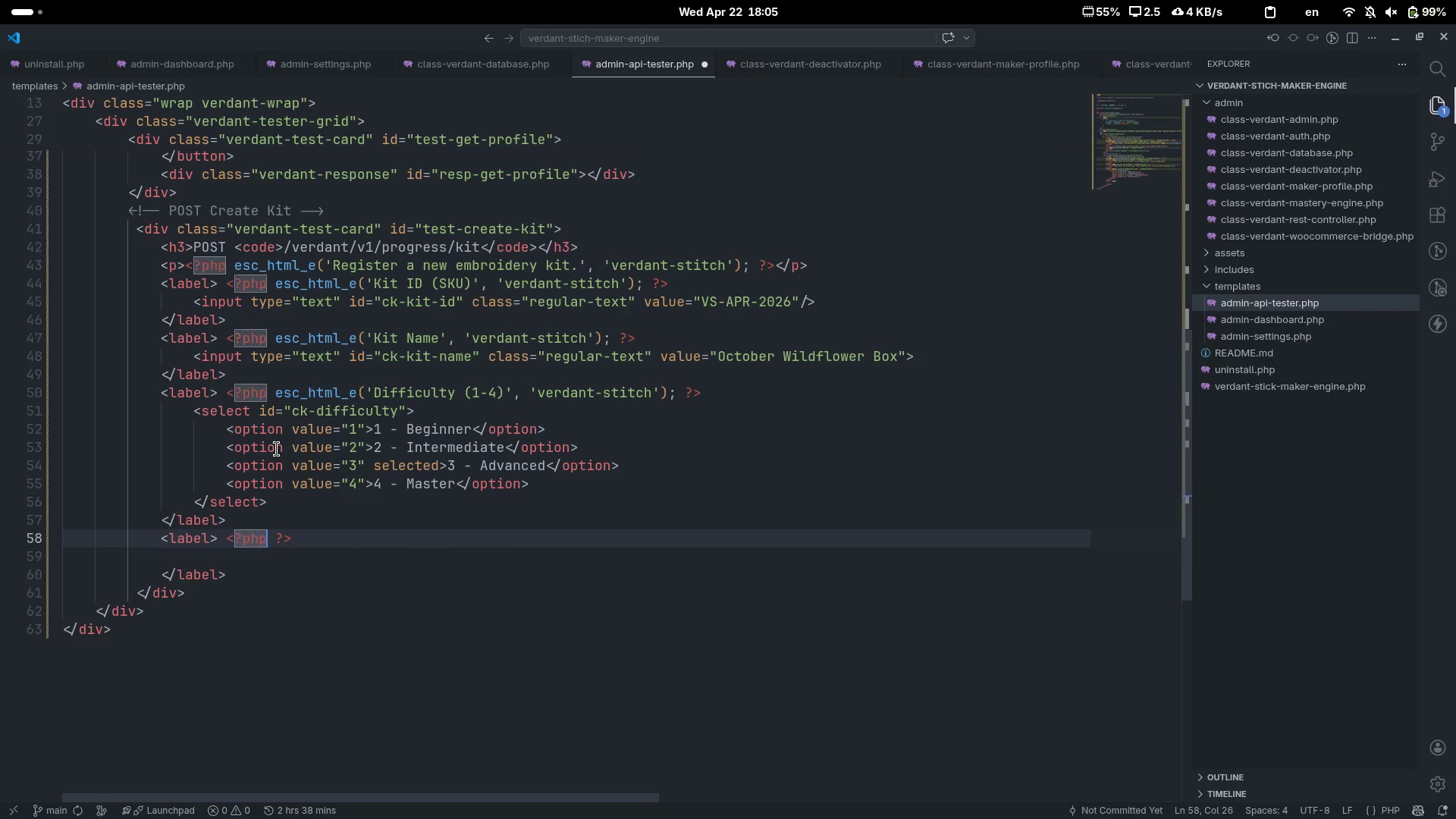 
type( esc_html_)
 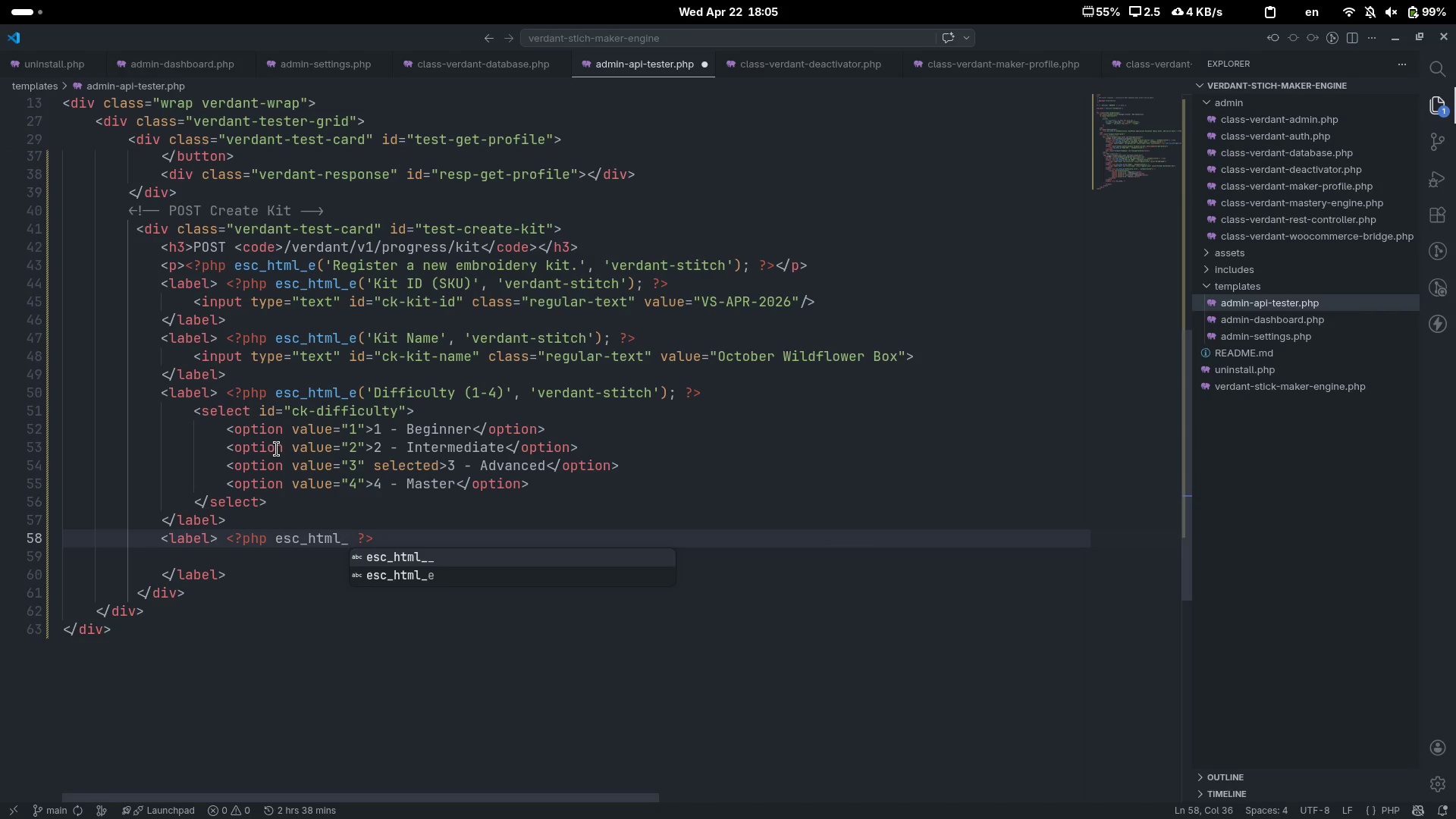 
key(ArrowDown)
 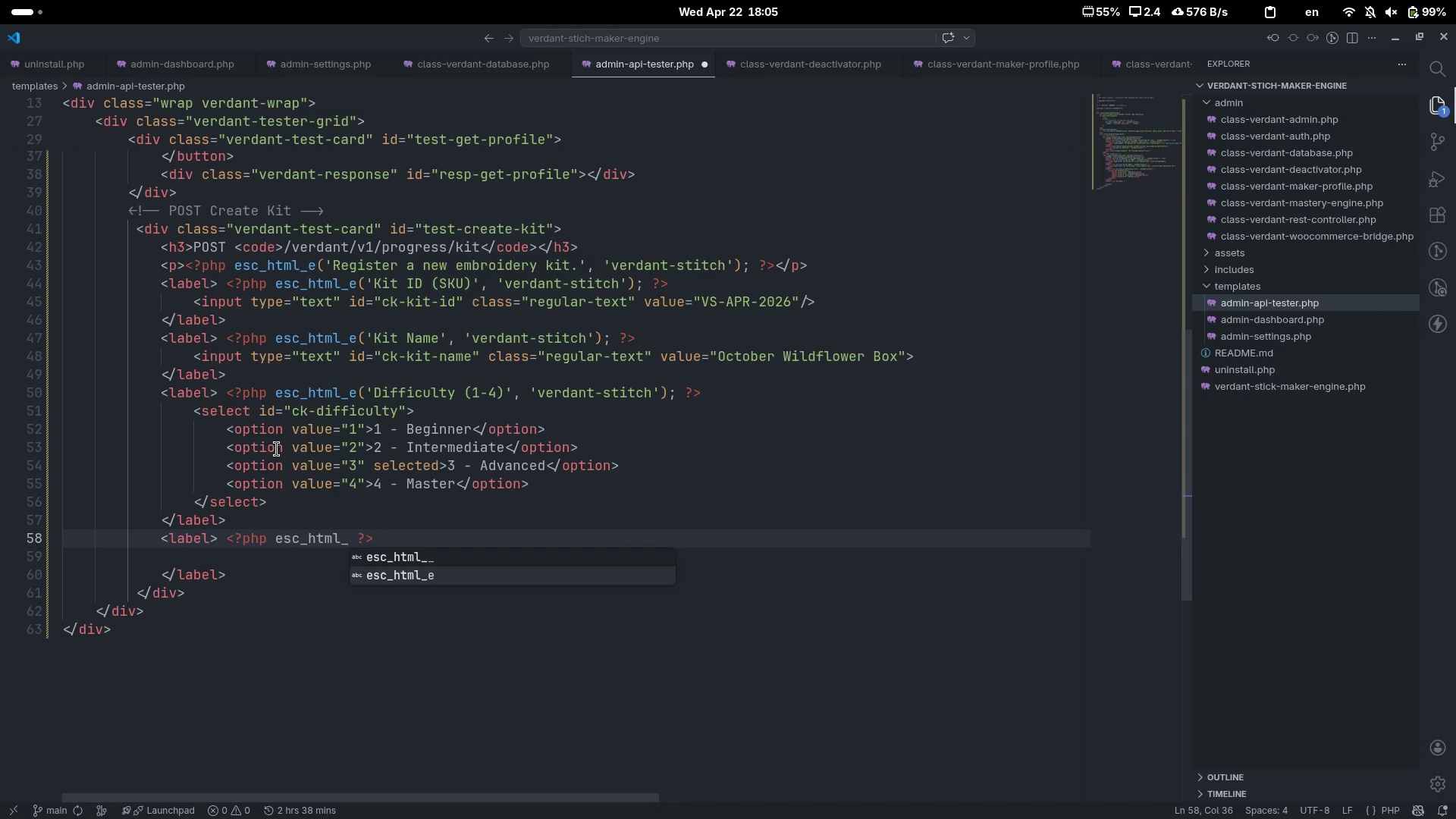 
key(Enter)
 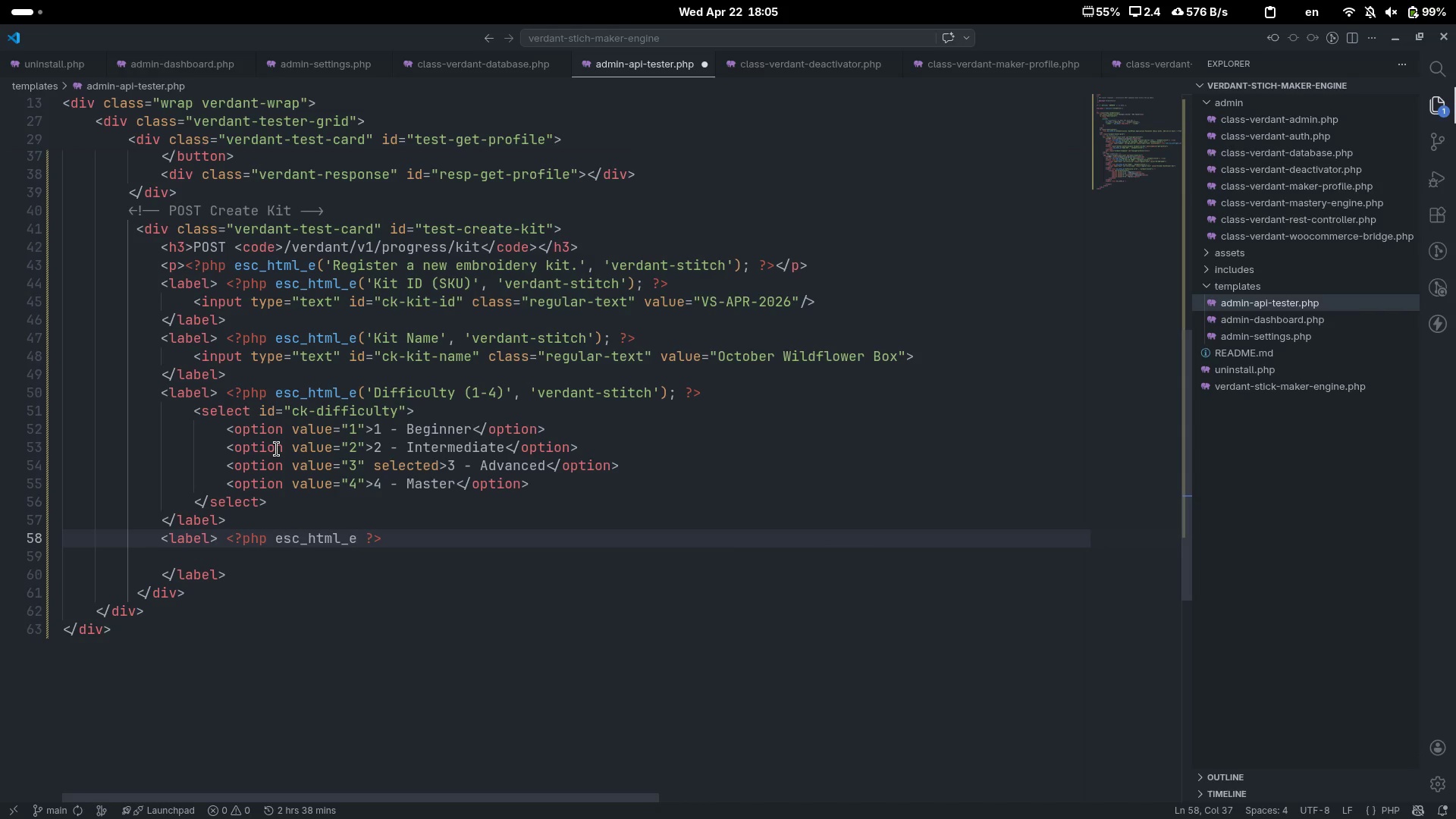 
type(('Total Steps)
 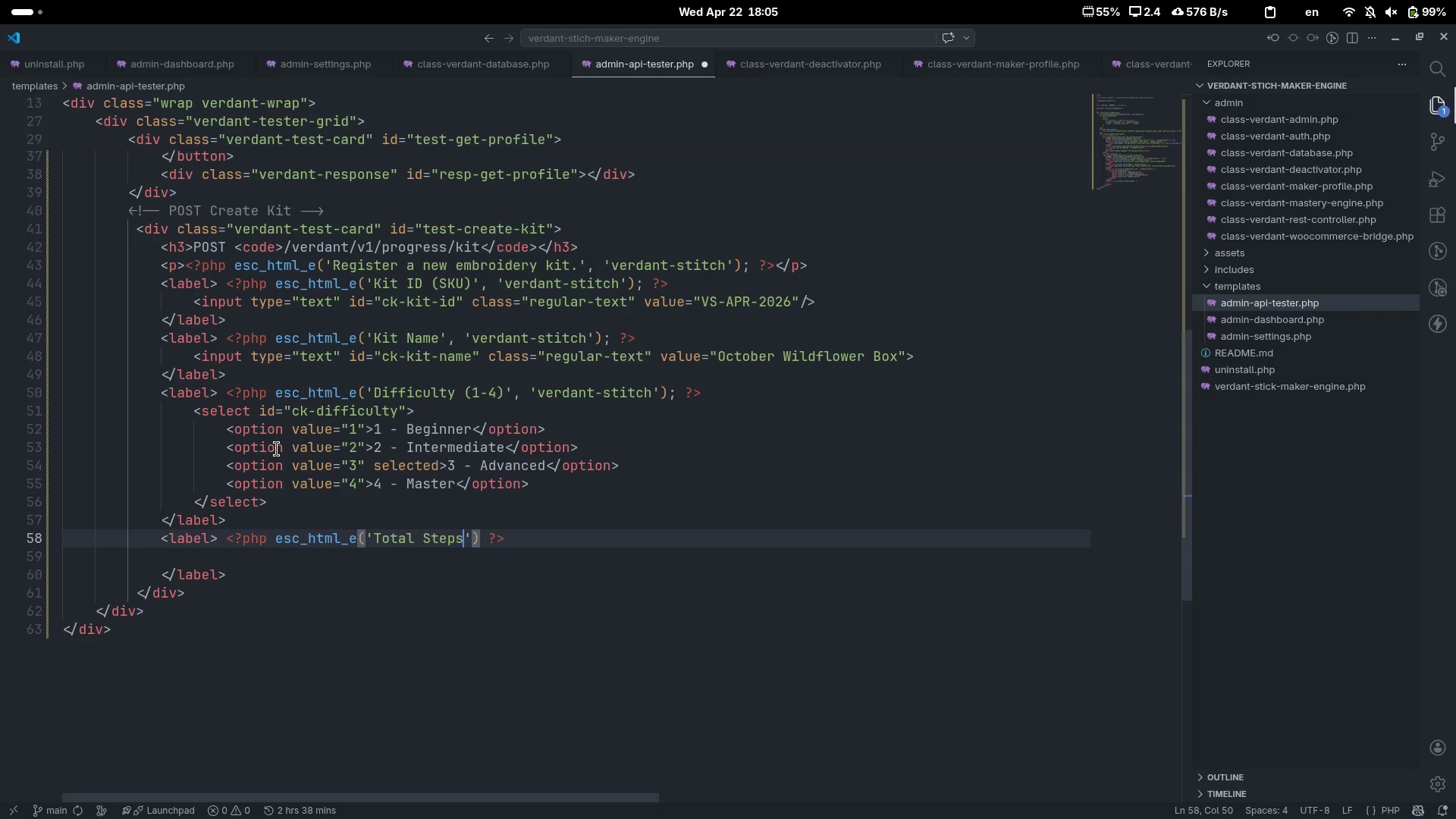 
key(ArrowRight)
 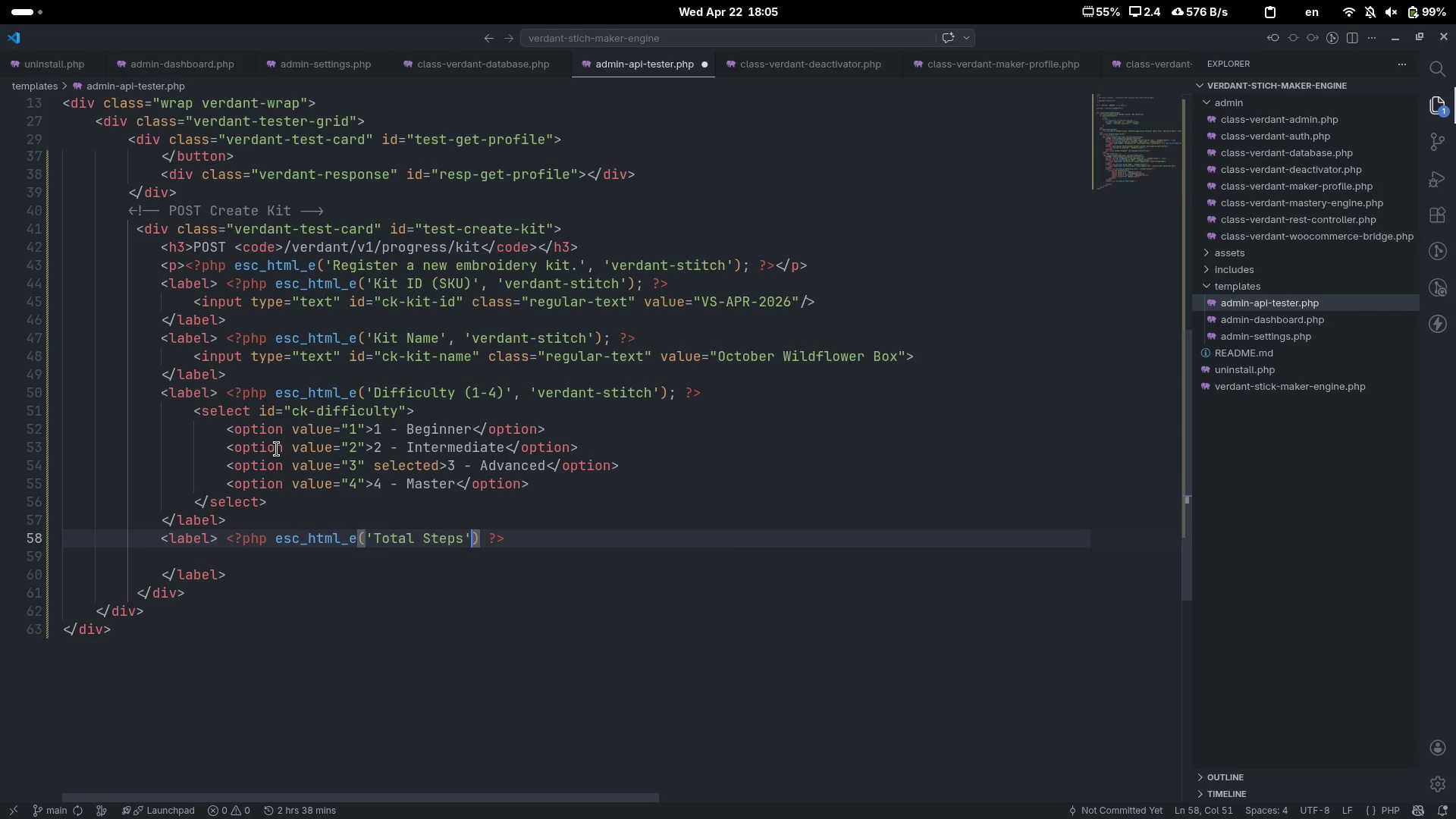 
type(, 'verdant0)
key(Backspace)
type(-stitch)
 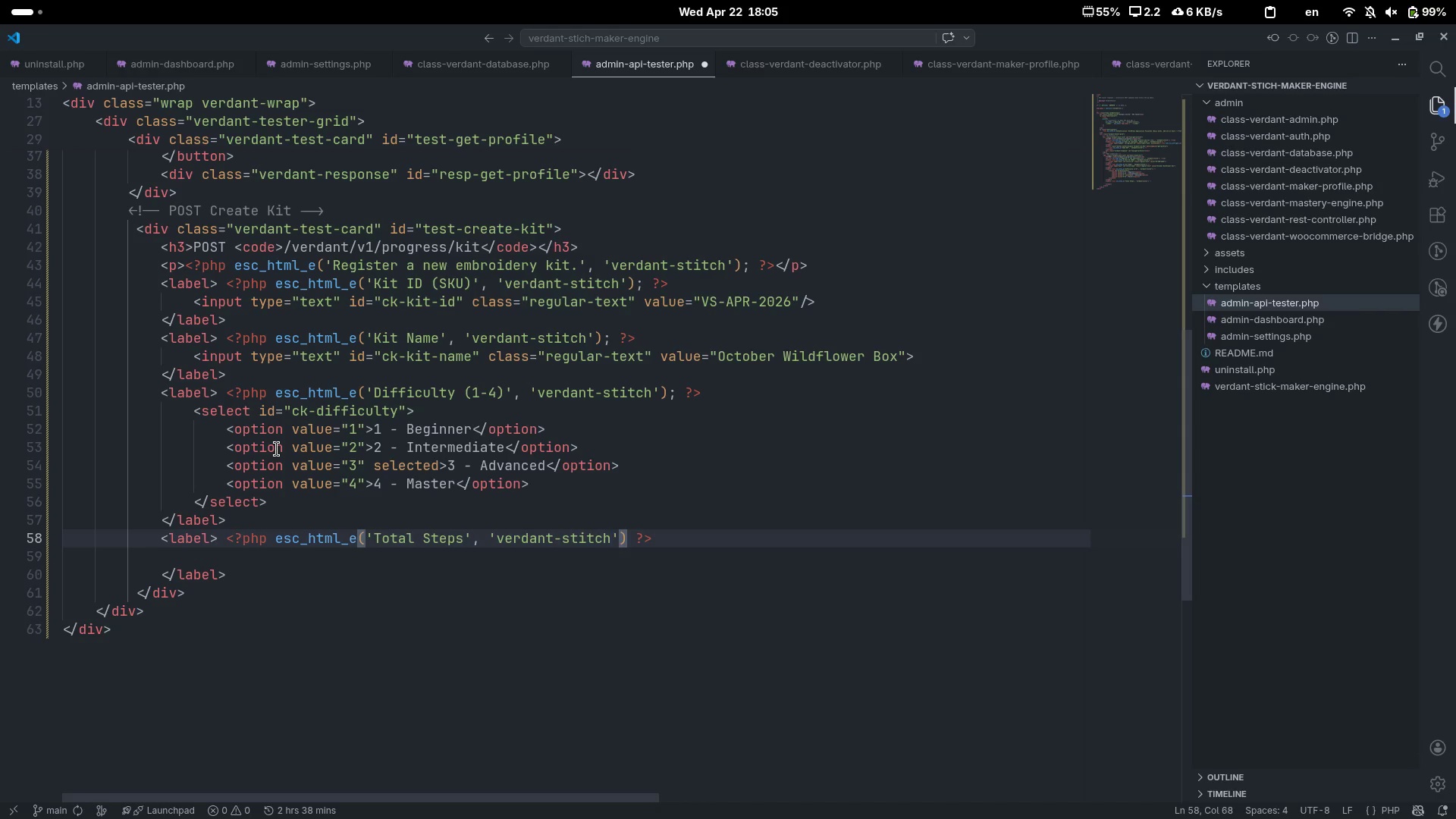 
key(Control+ControlLeft)
 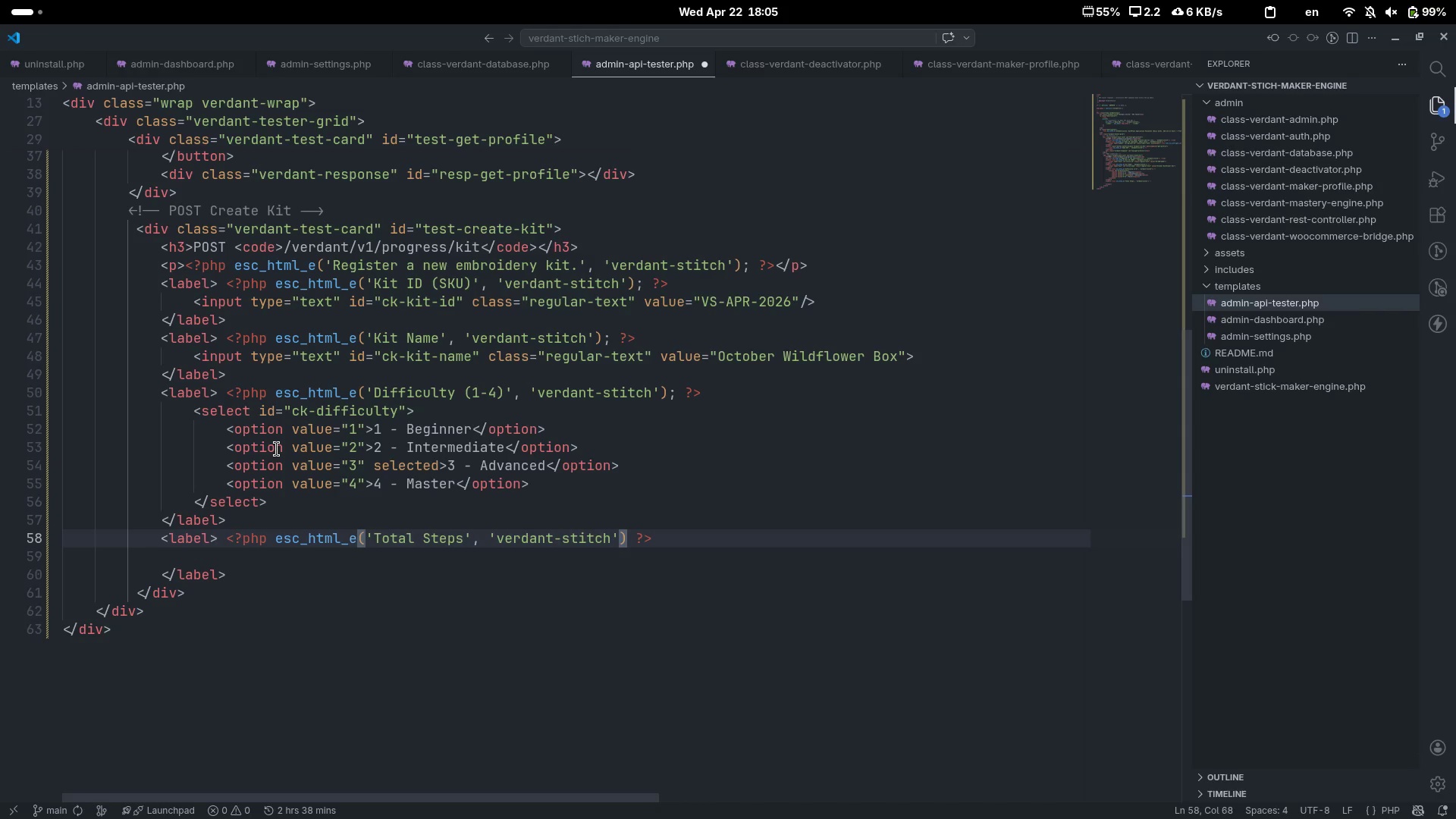 
key(Control+ArrowRight)
 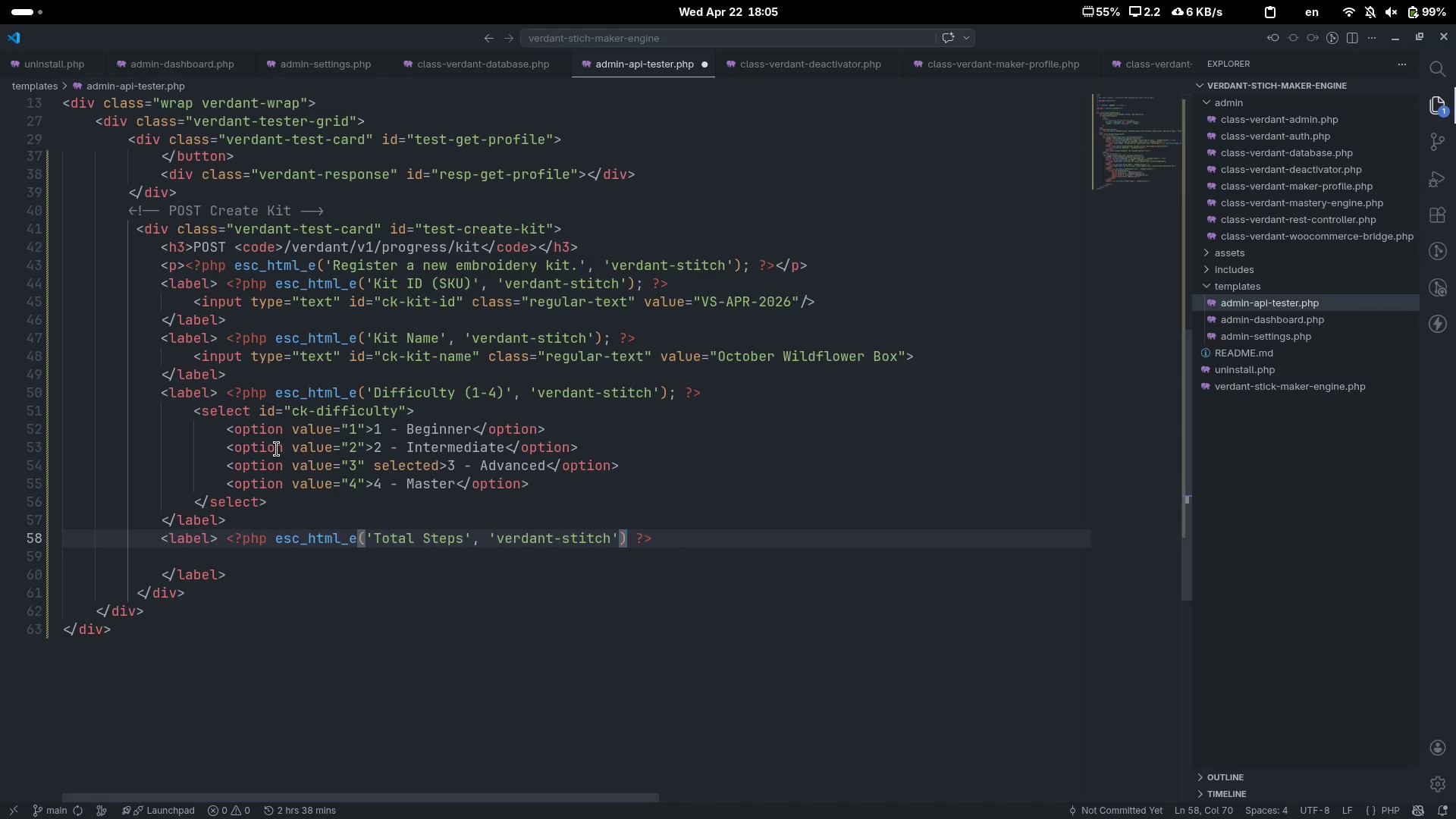 
key(Semicolon)
 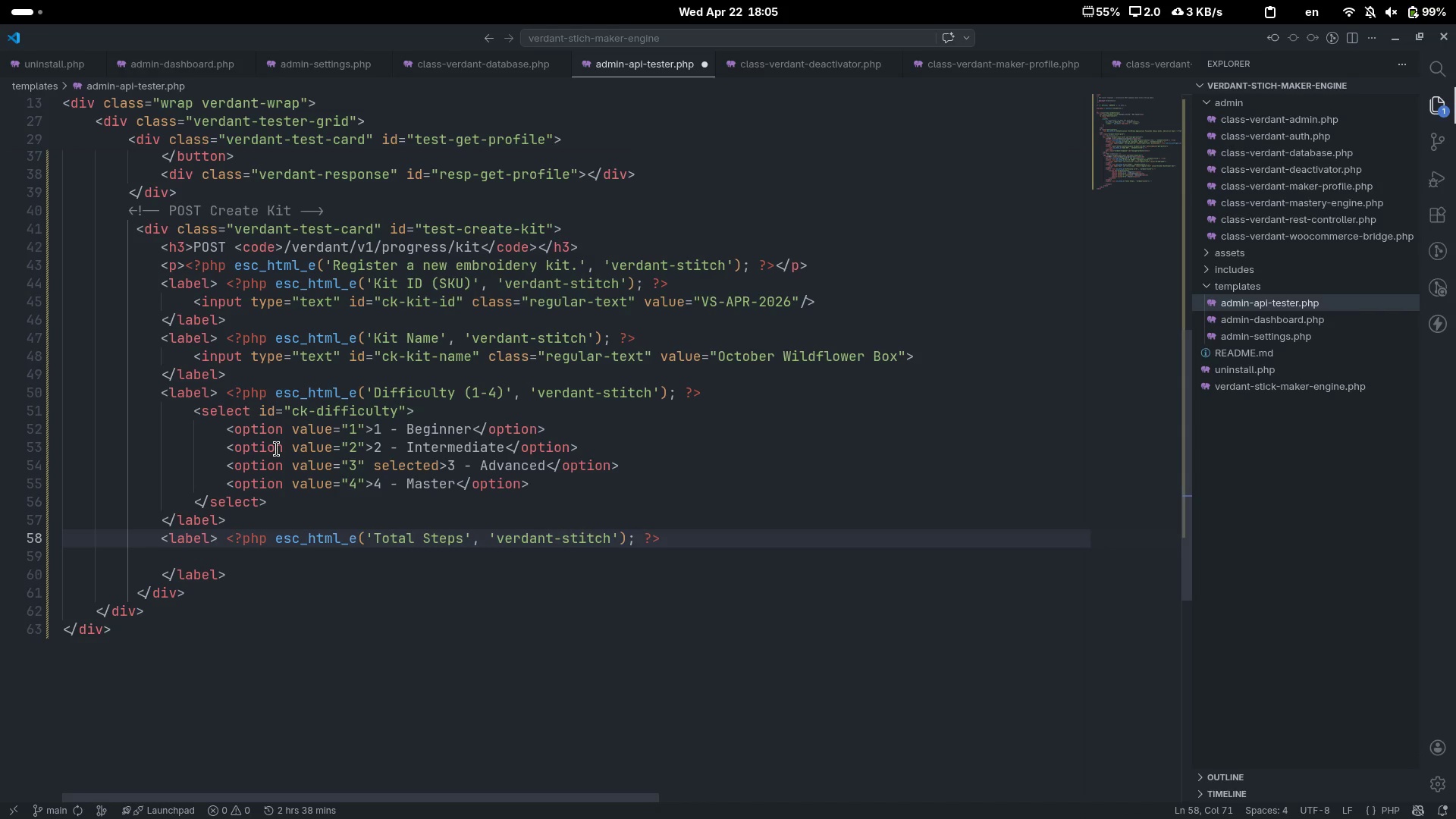 
key(ArrowDown)
 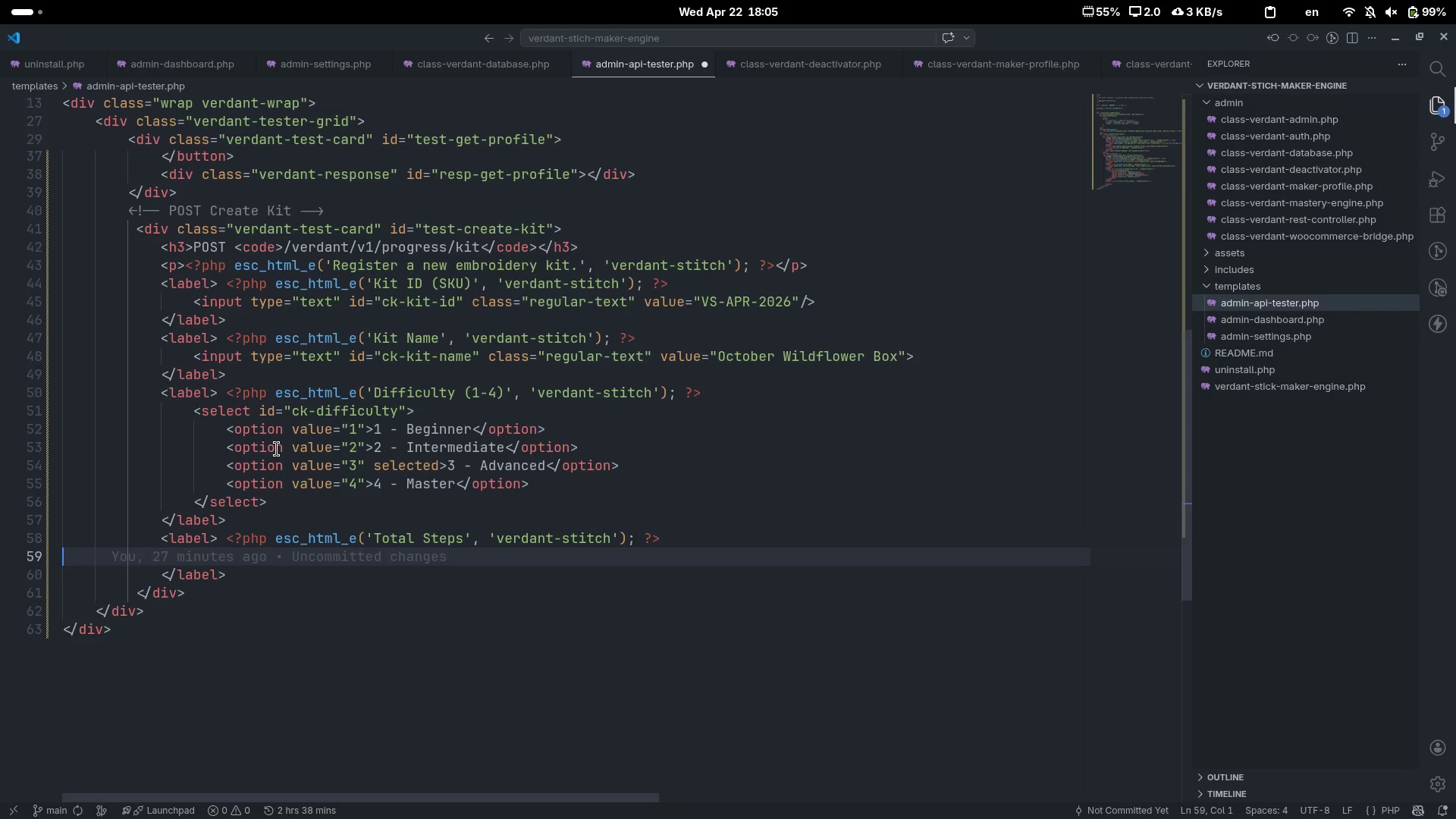 
key(Tab)
 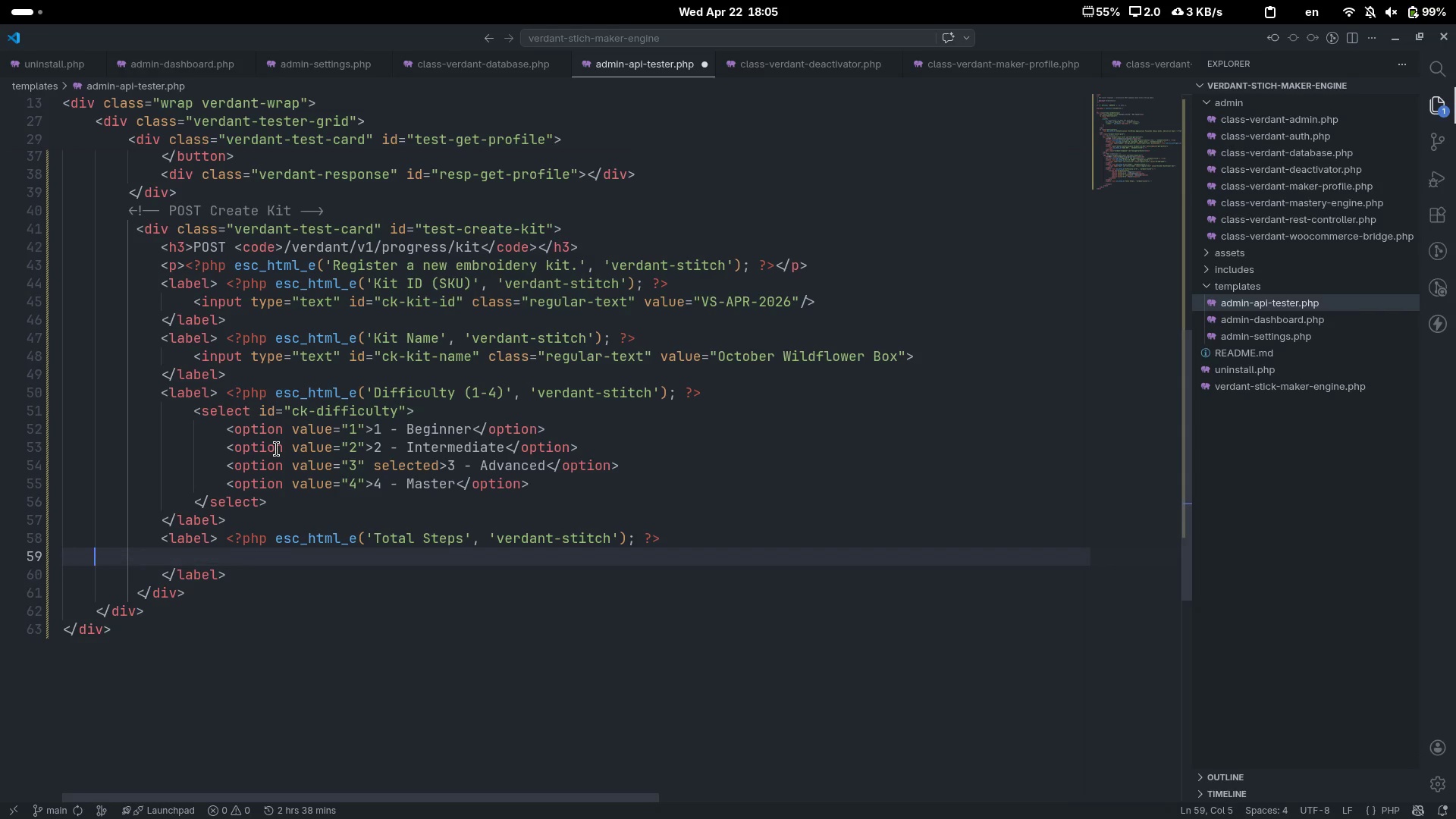 
key(Tab)
 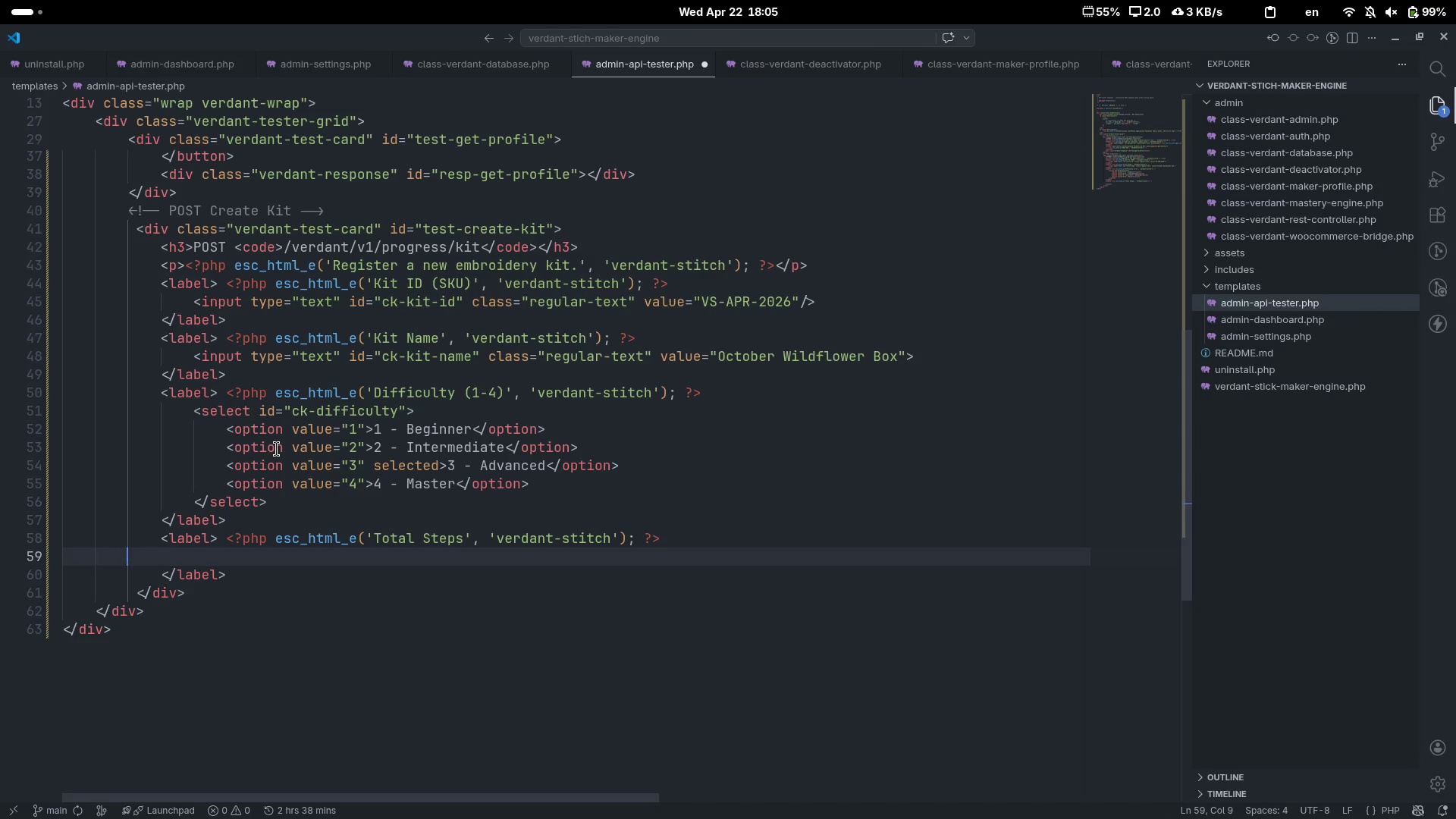 
key(Tab)
 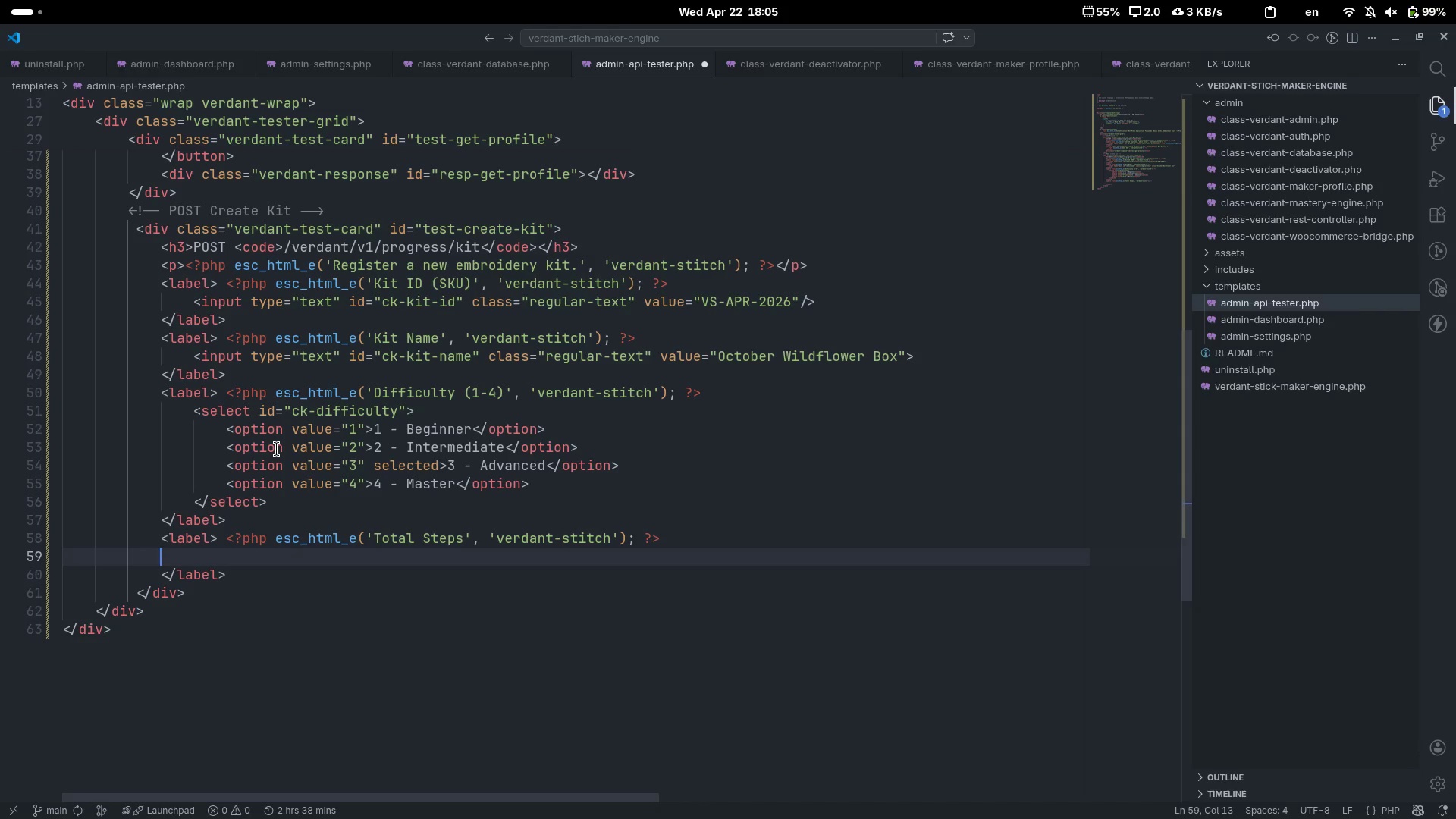 
key(Tab)
 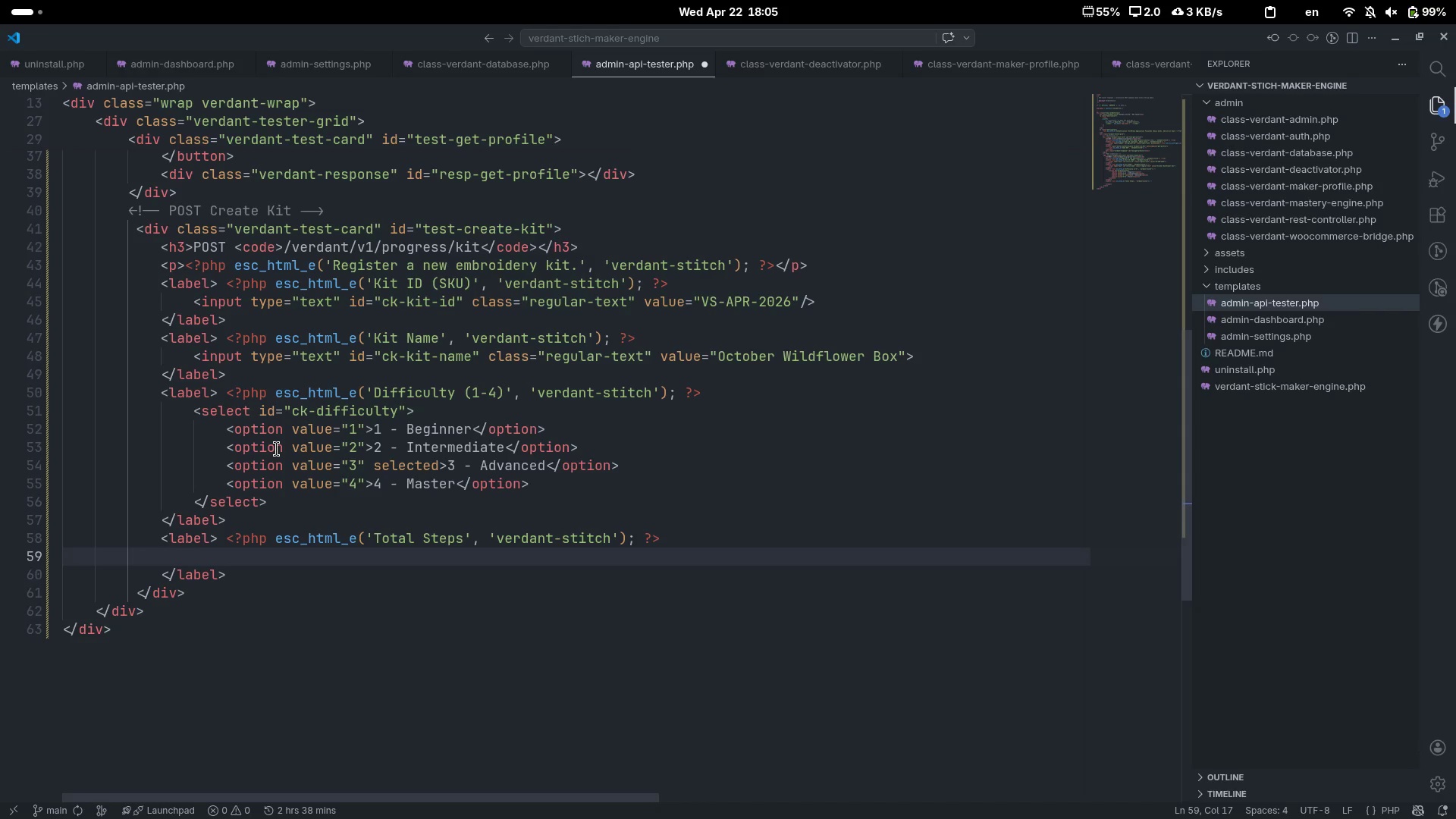 
key(Shift+Comma)
 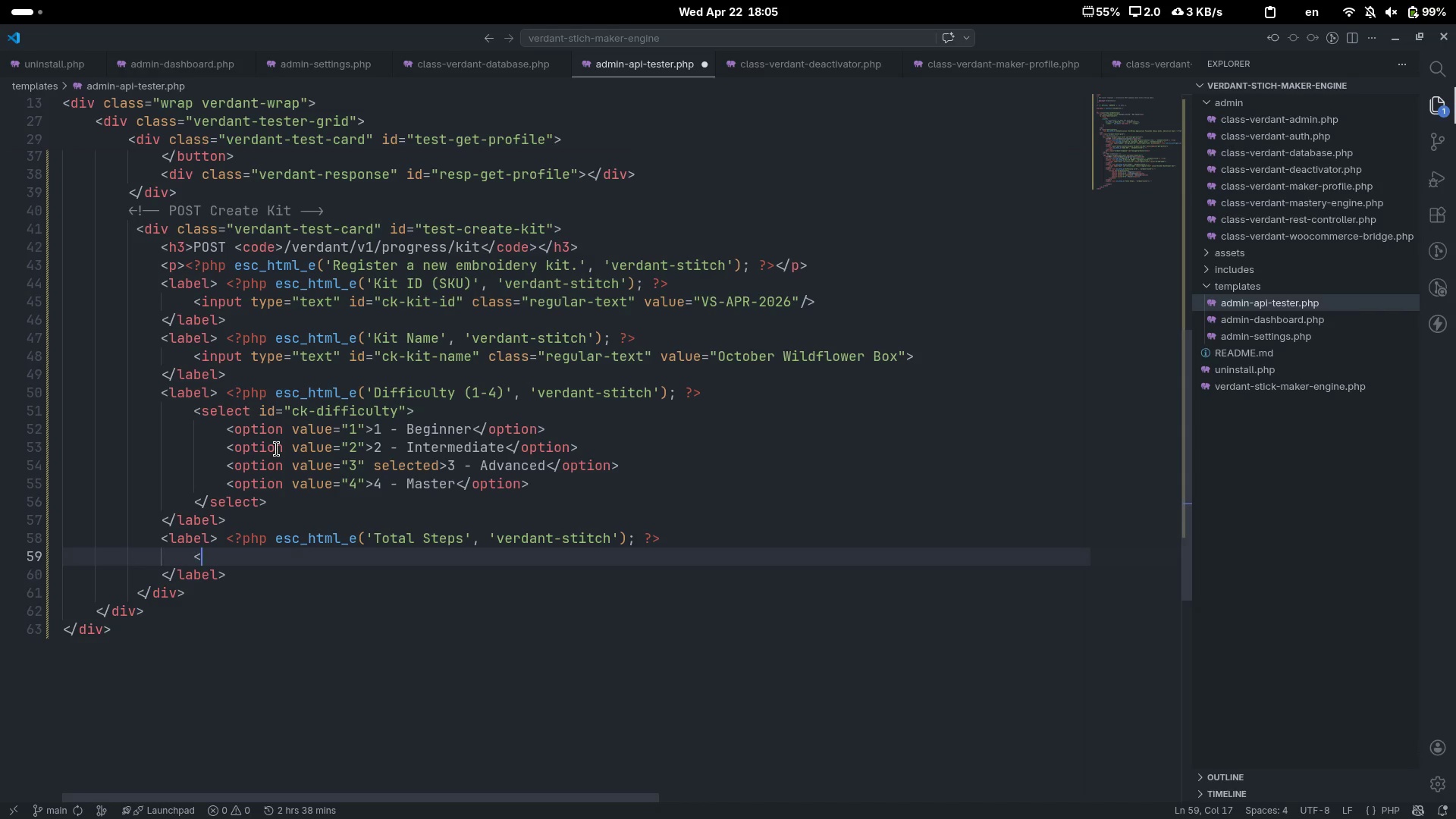 
key(Shift+Period)
 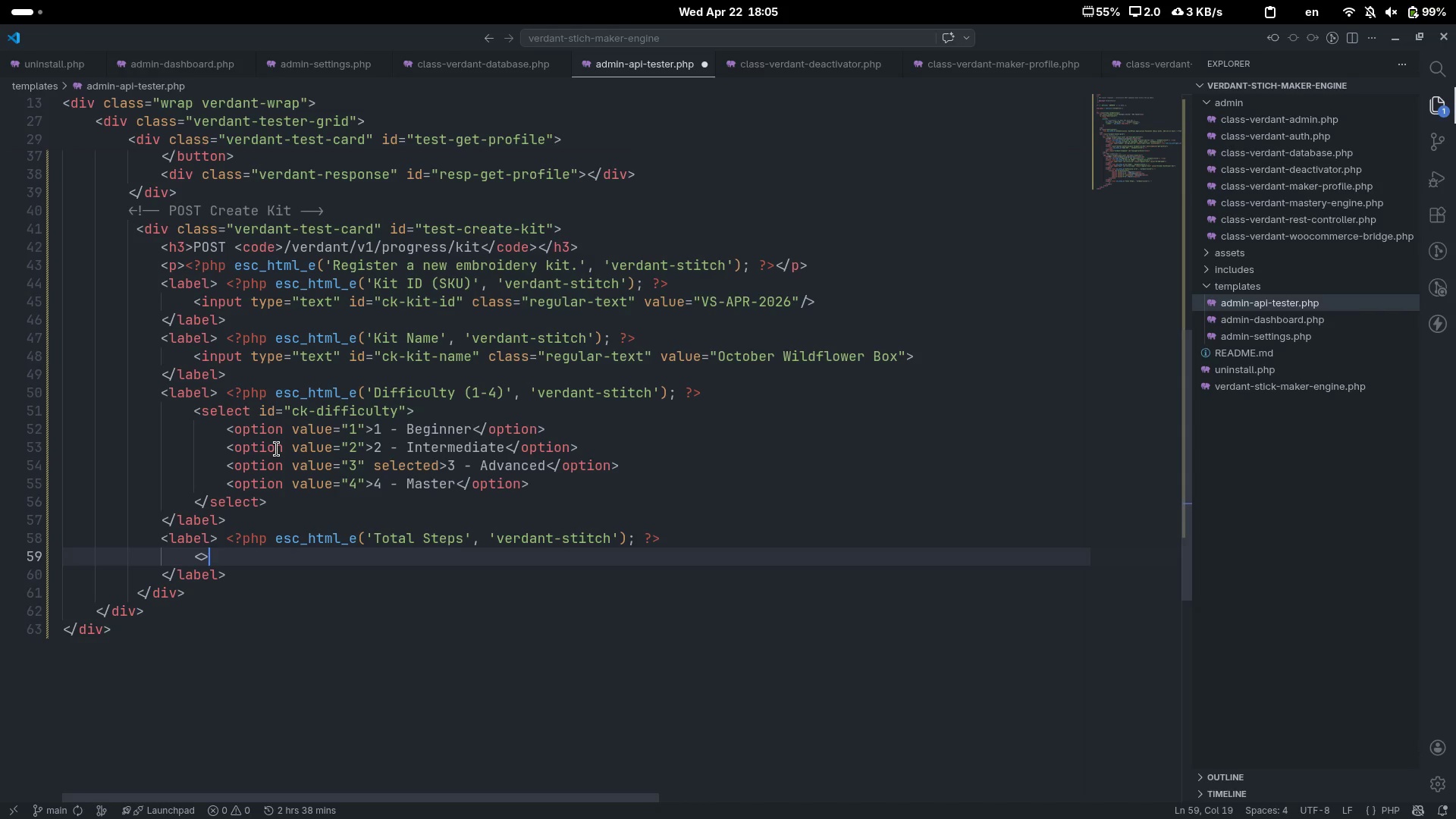 
key(ArrowLeft)
 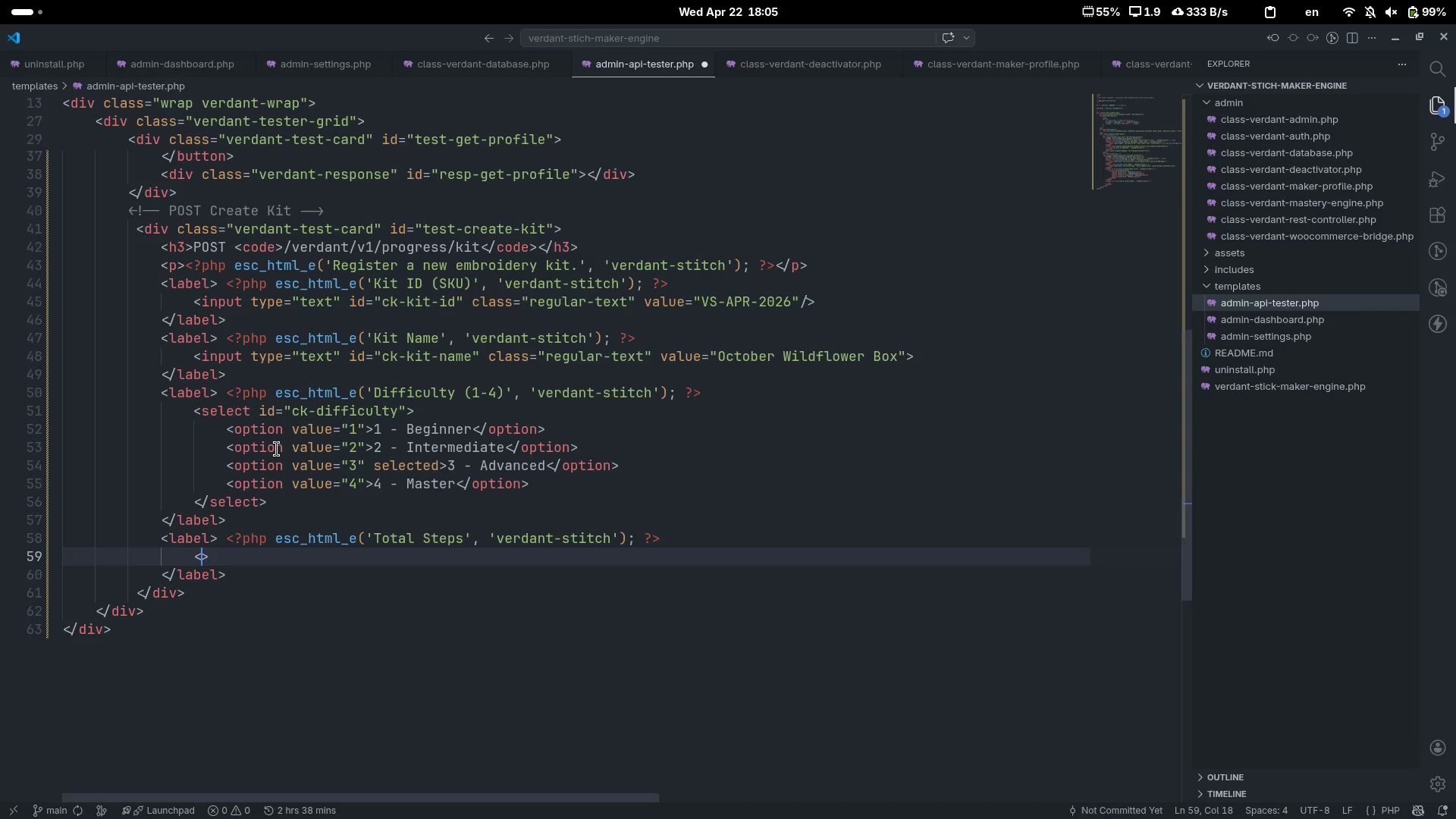 
type(input .)
key(Backspace)
type(/)
 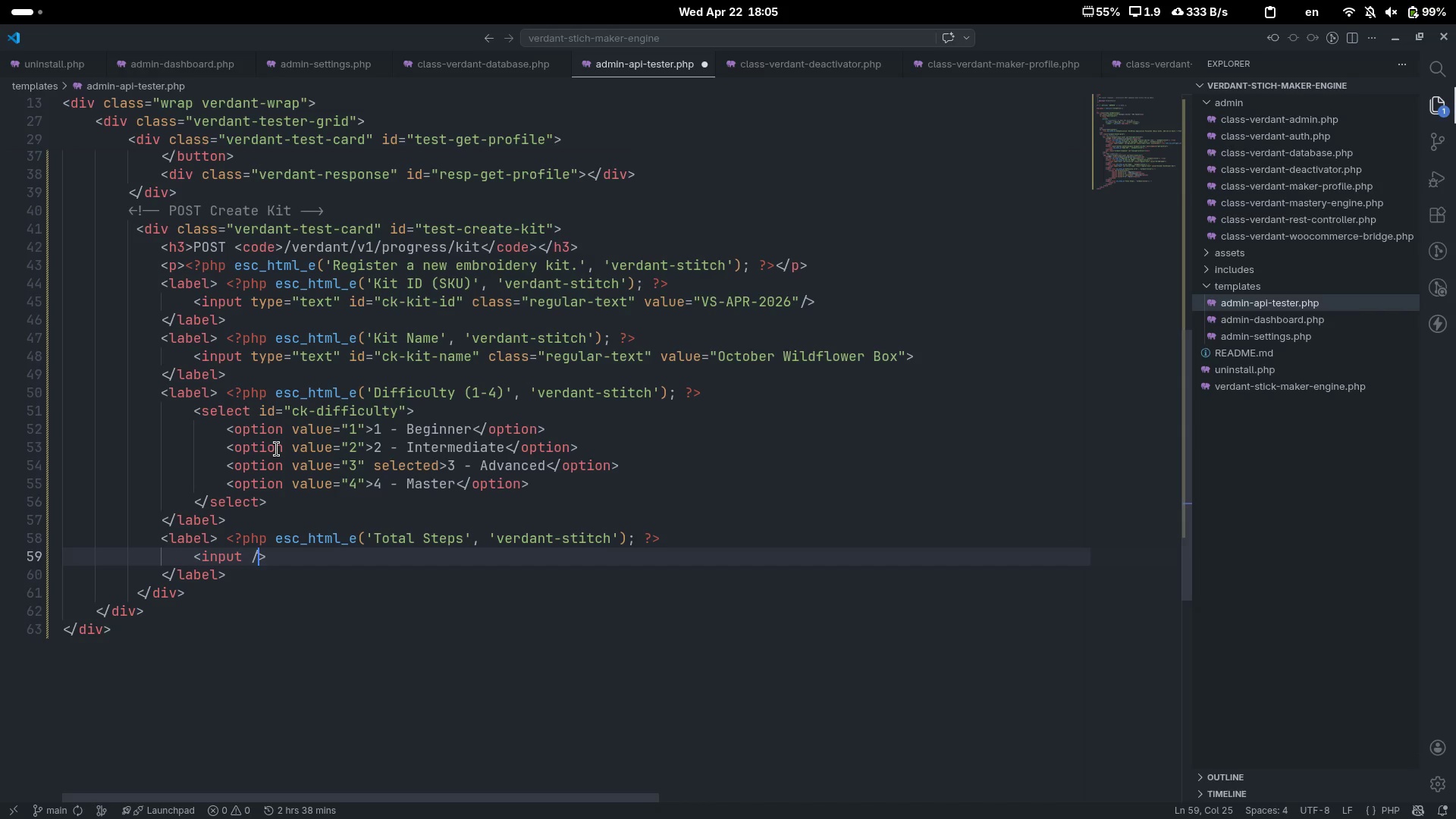 
key(ArrowLeft)
 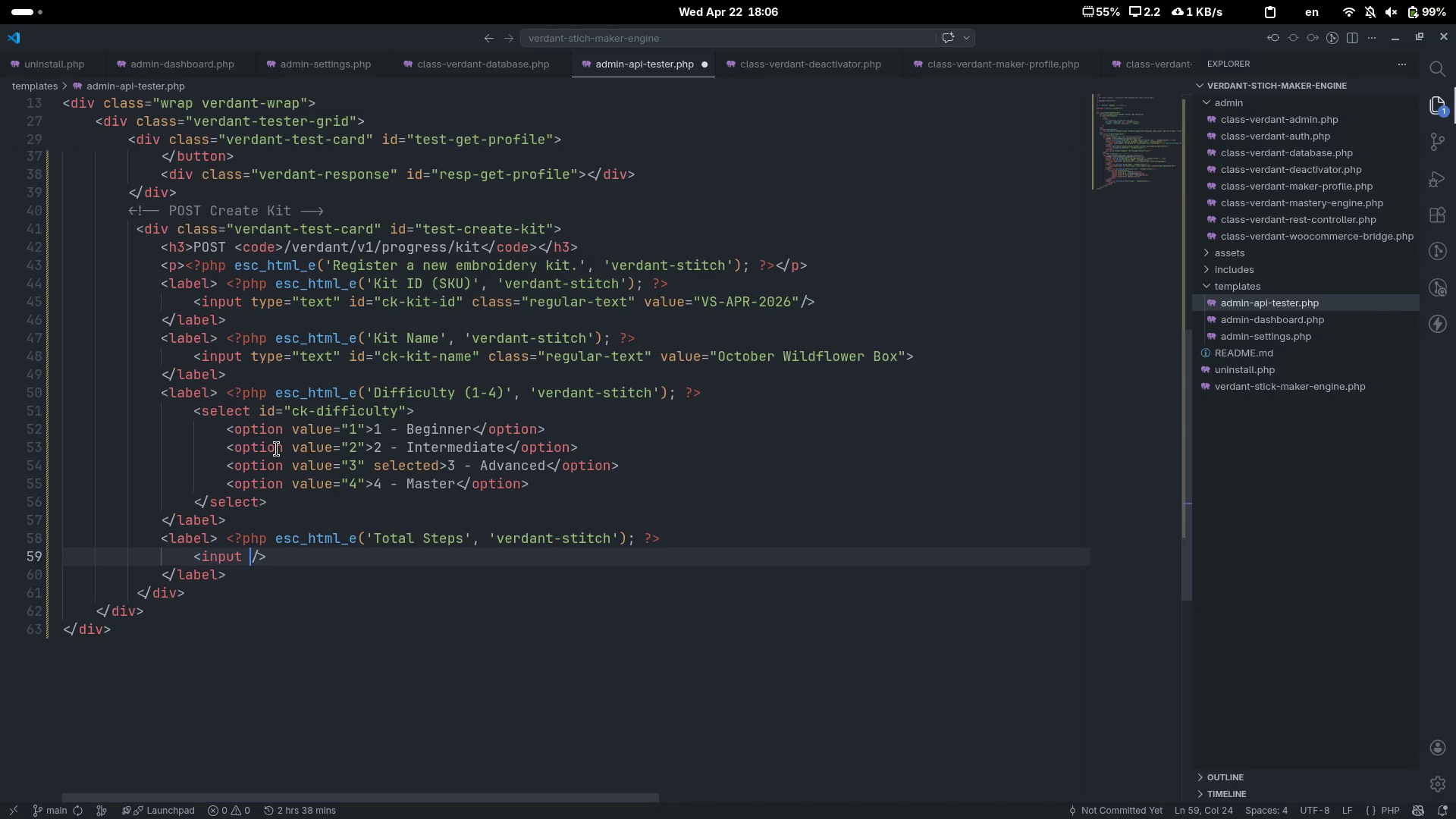 
key(ArrowLeft)
 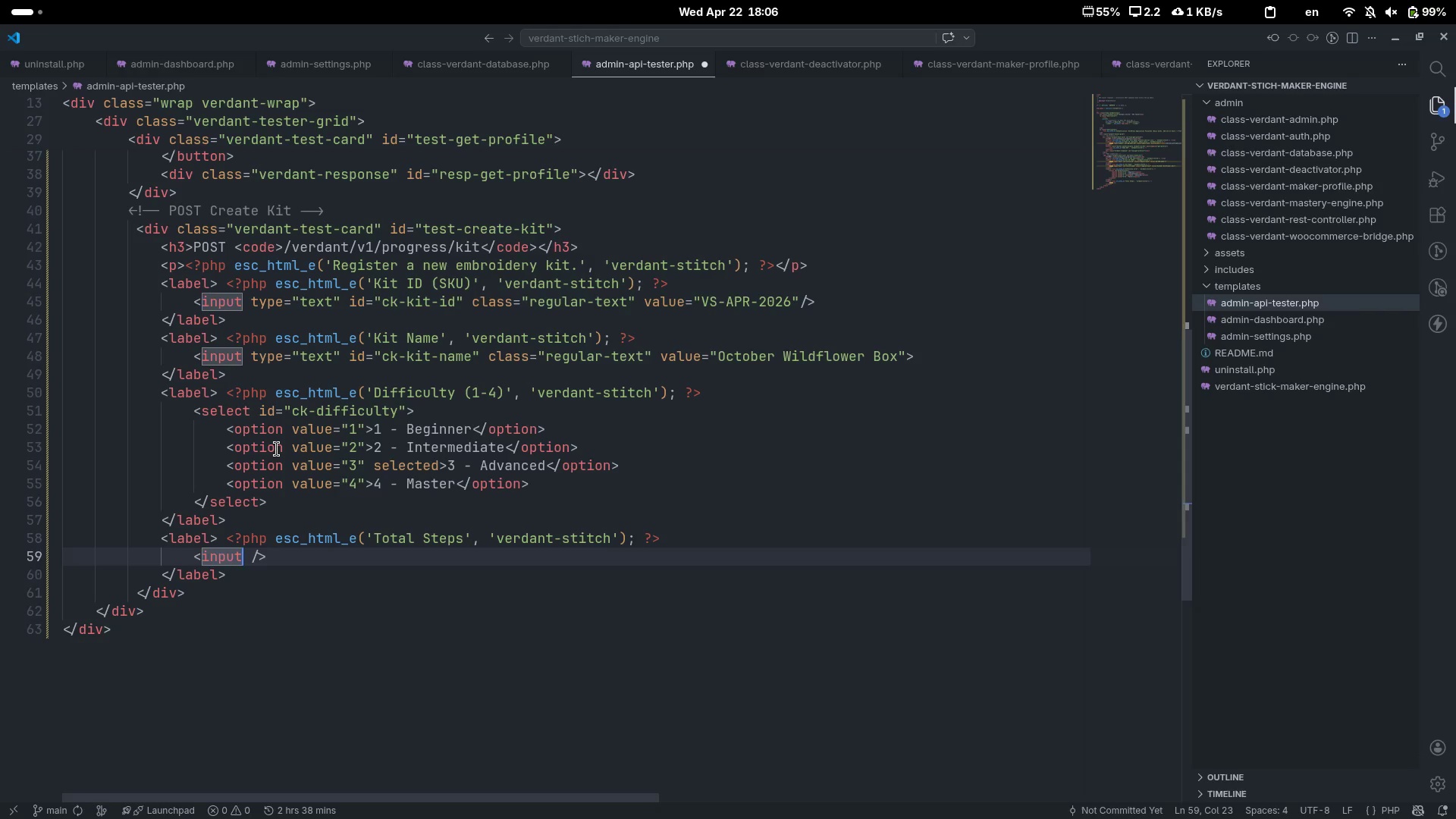 
type( type="")
 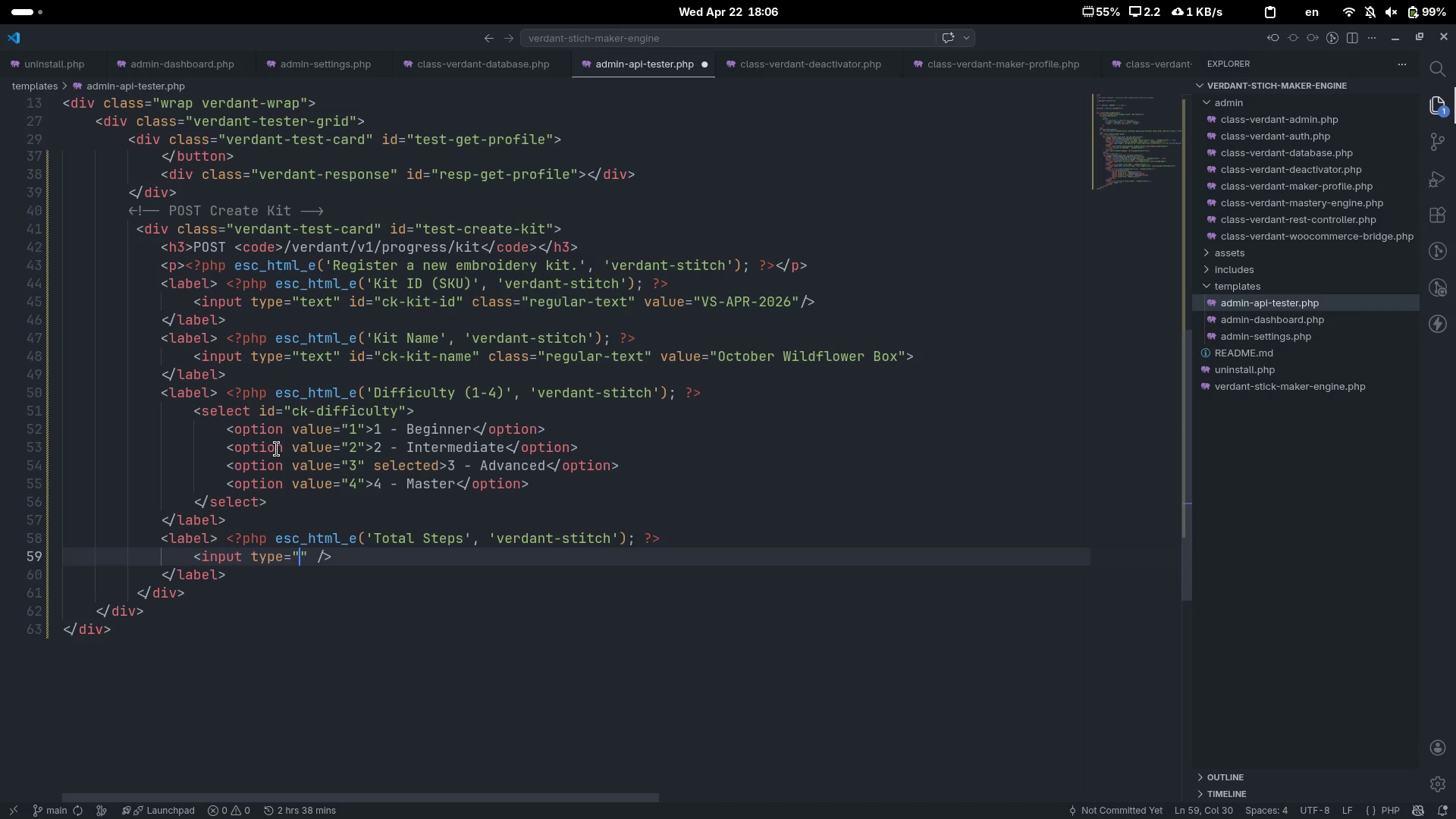 
 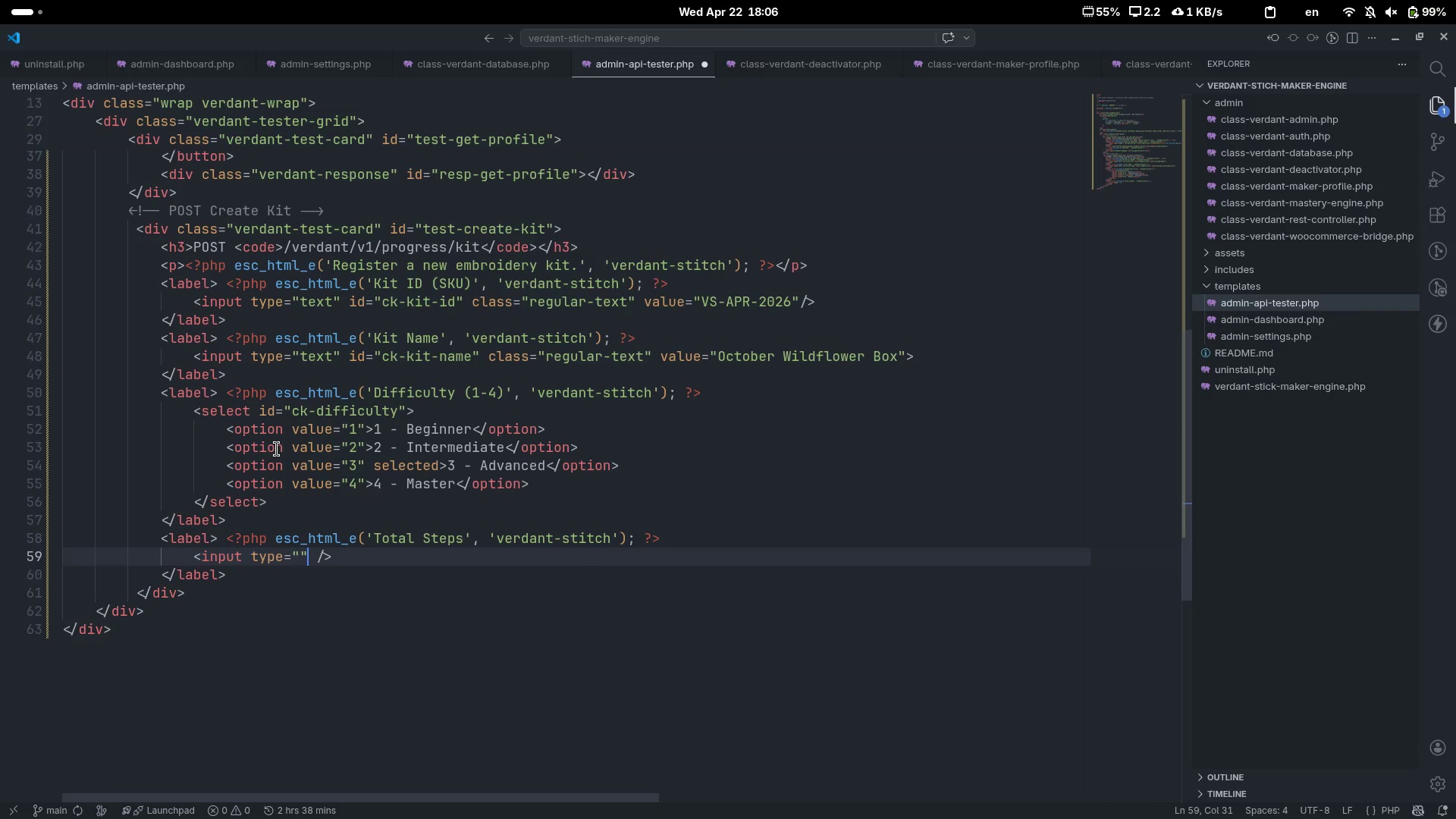 
key(ArrowLeft)
 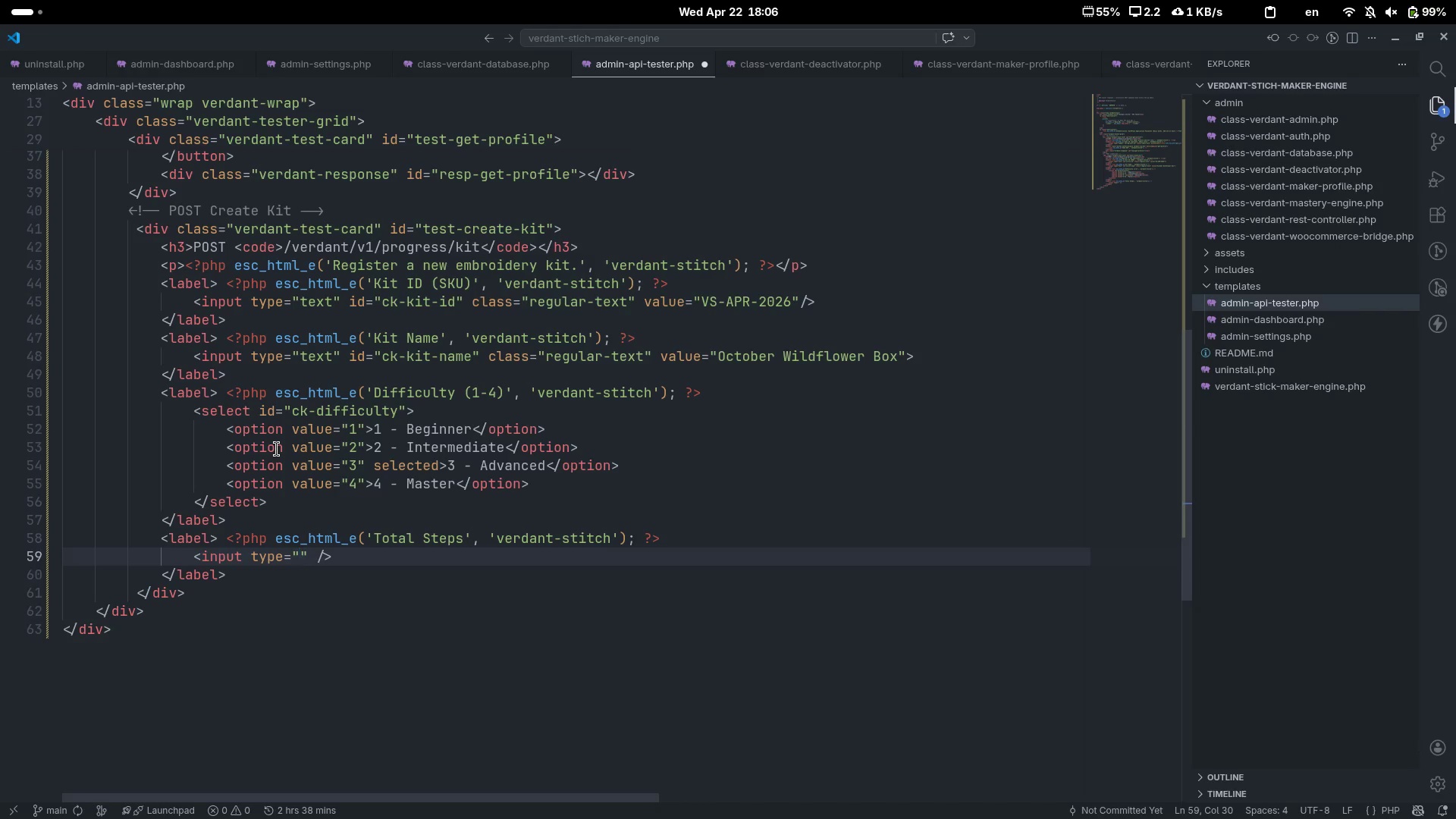 
type(number)
 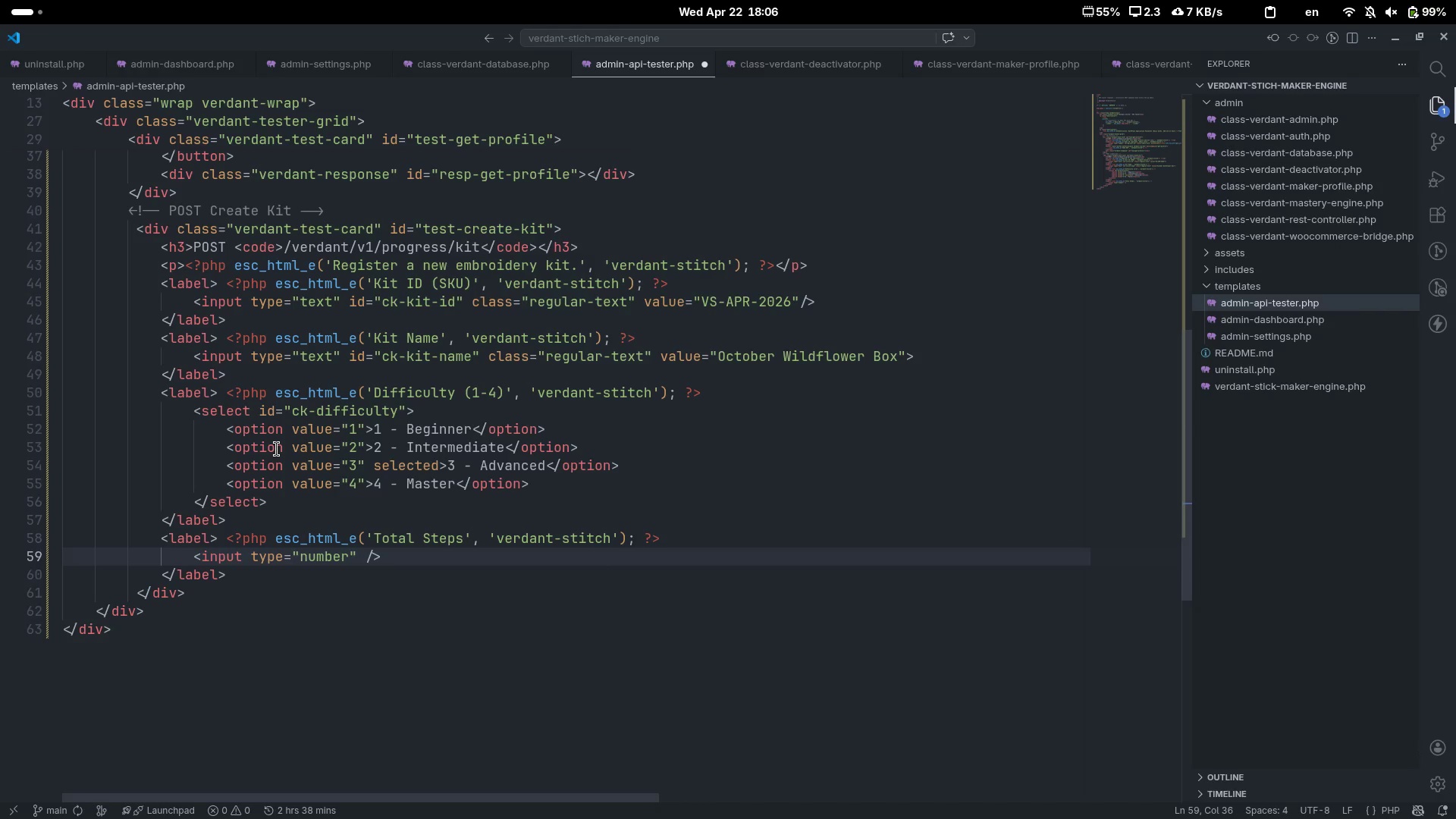 
key(ArrowRight)
 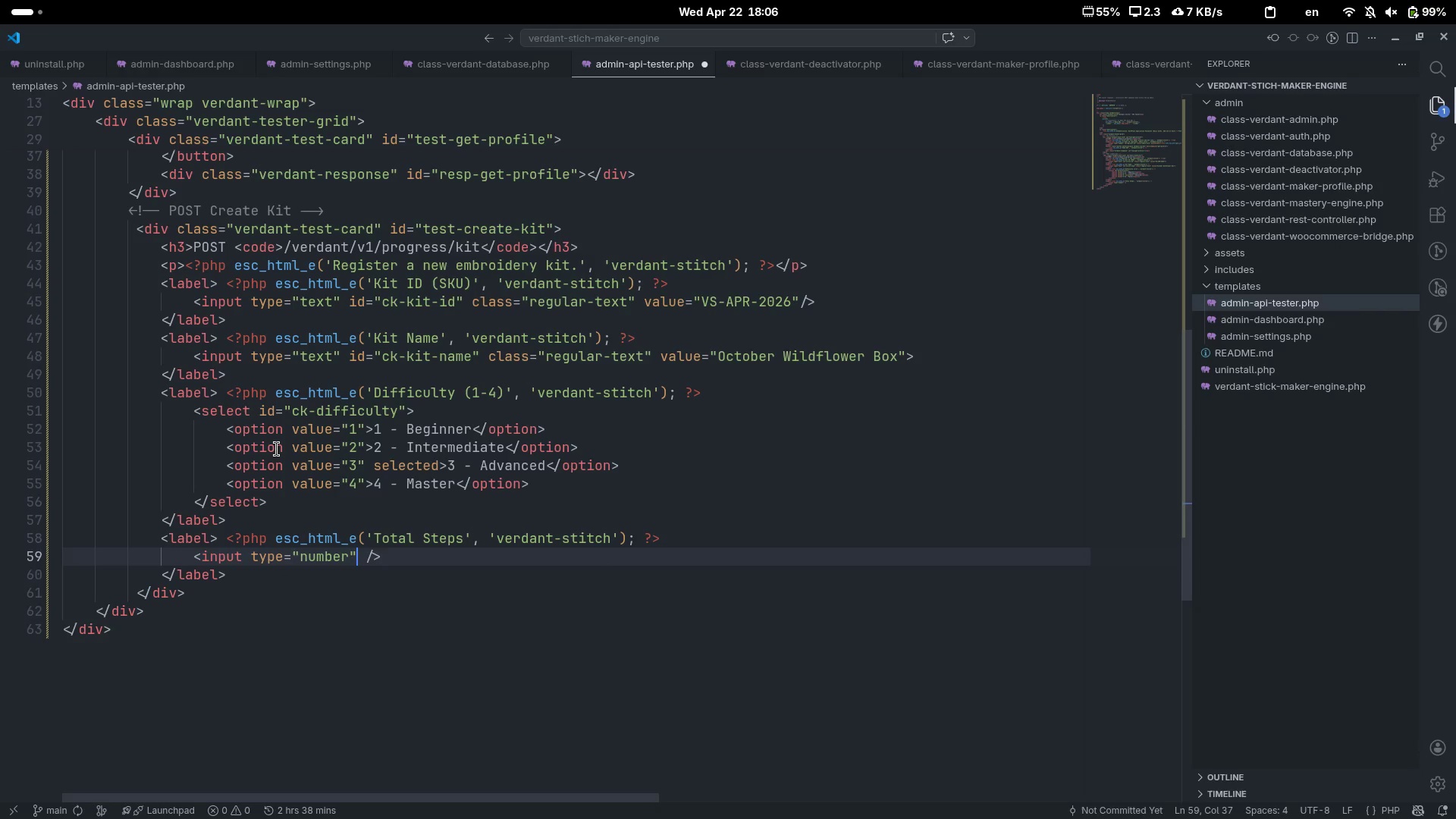 
type( id="")
 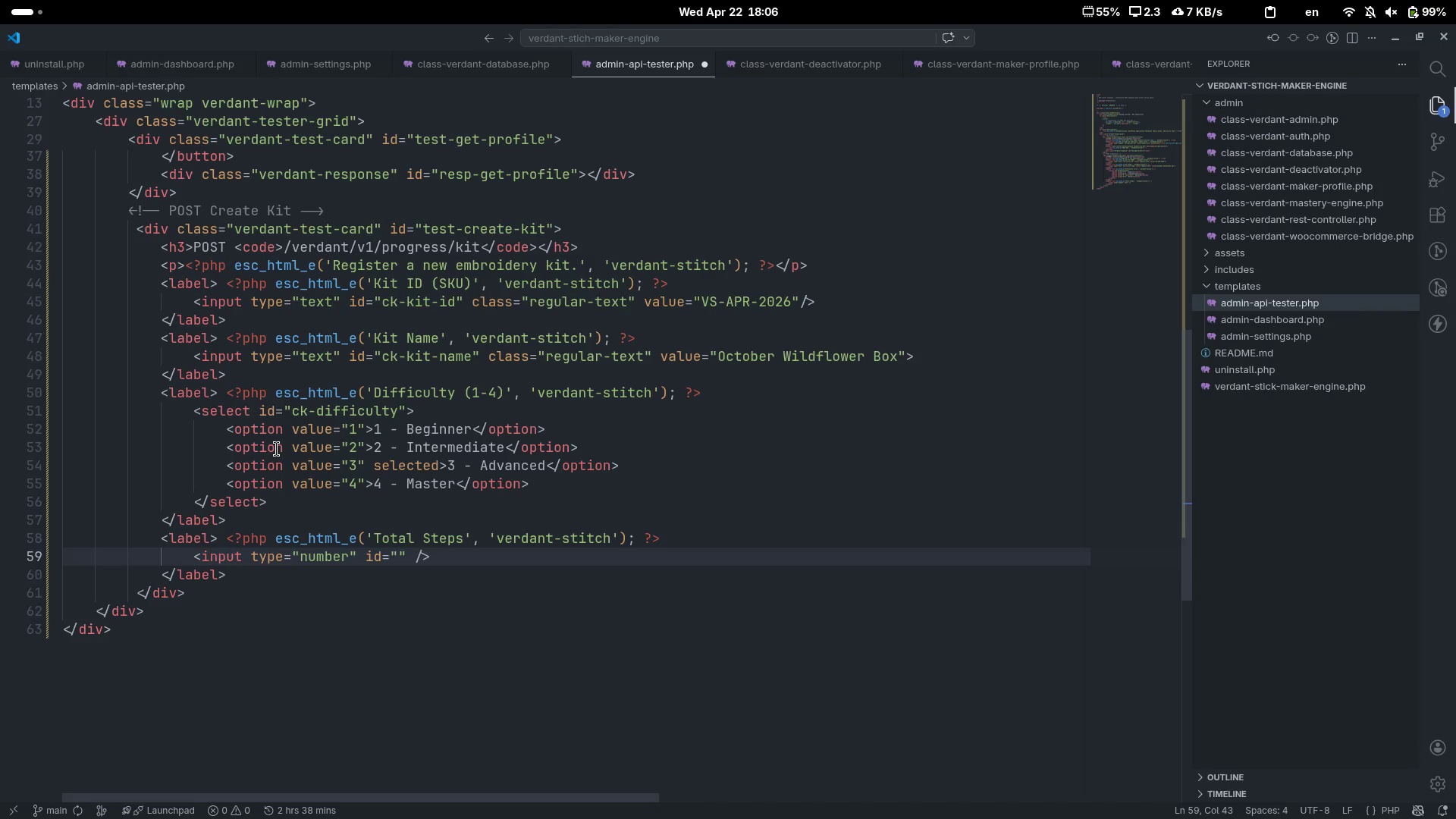 
key(ArrowLeft)
 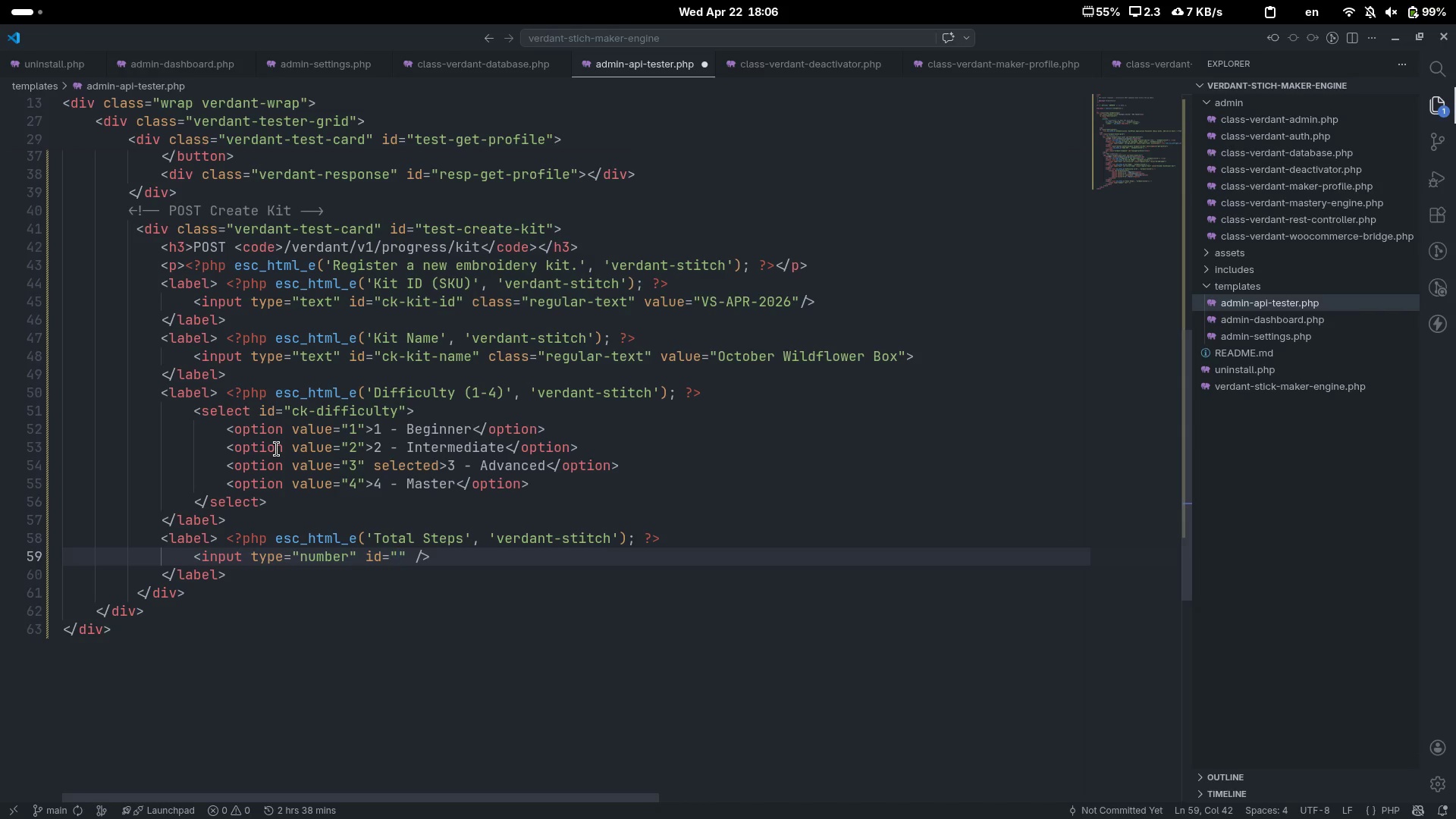 
type(ck-total-steps)
 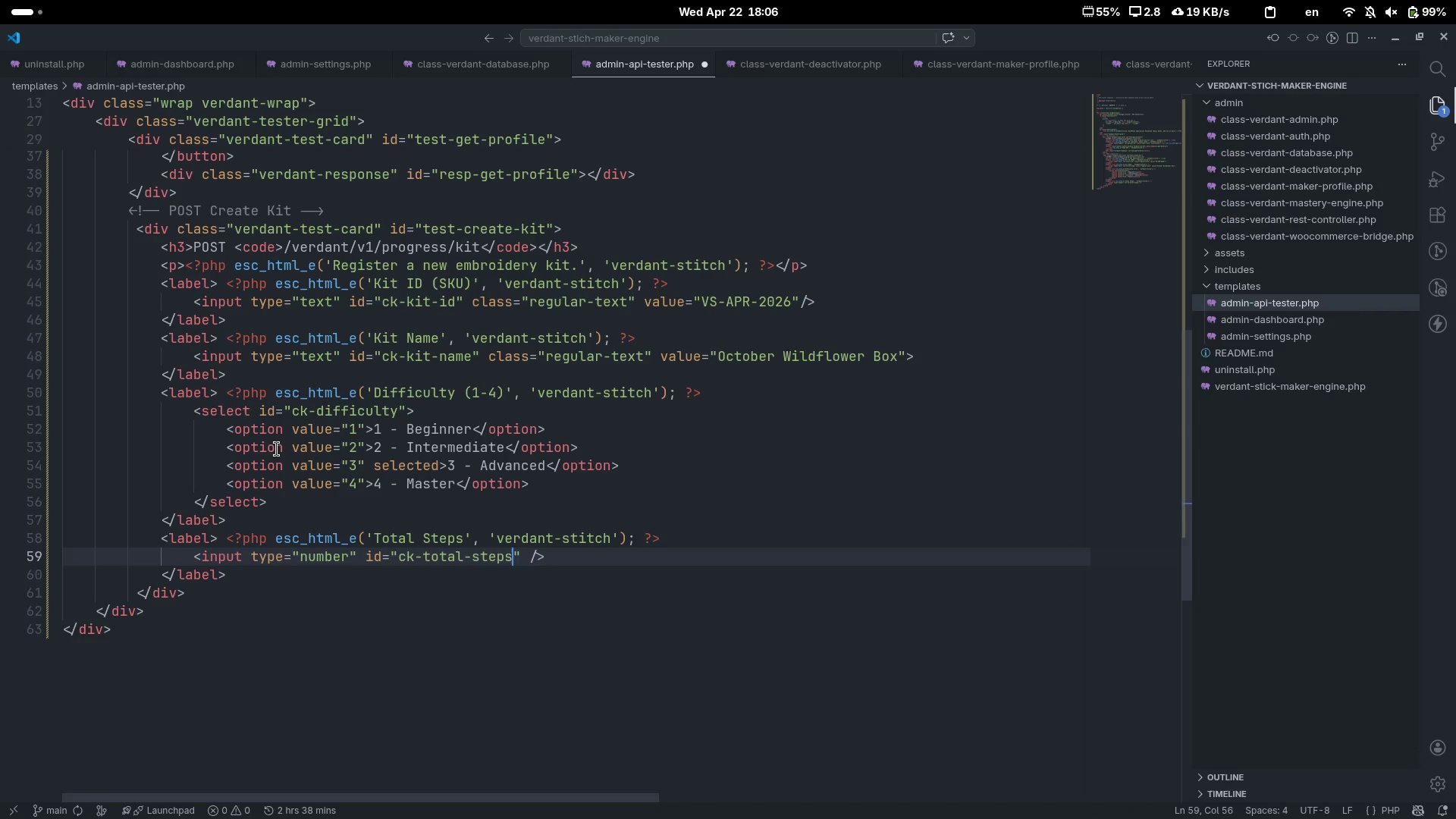 
key(ArrowRight)
 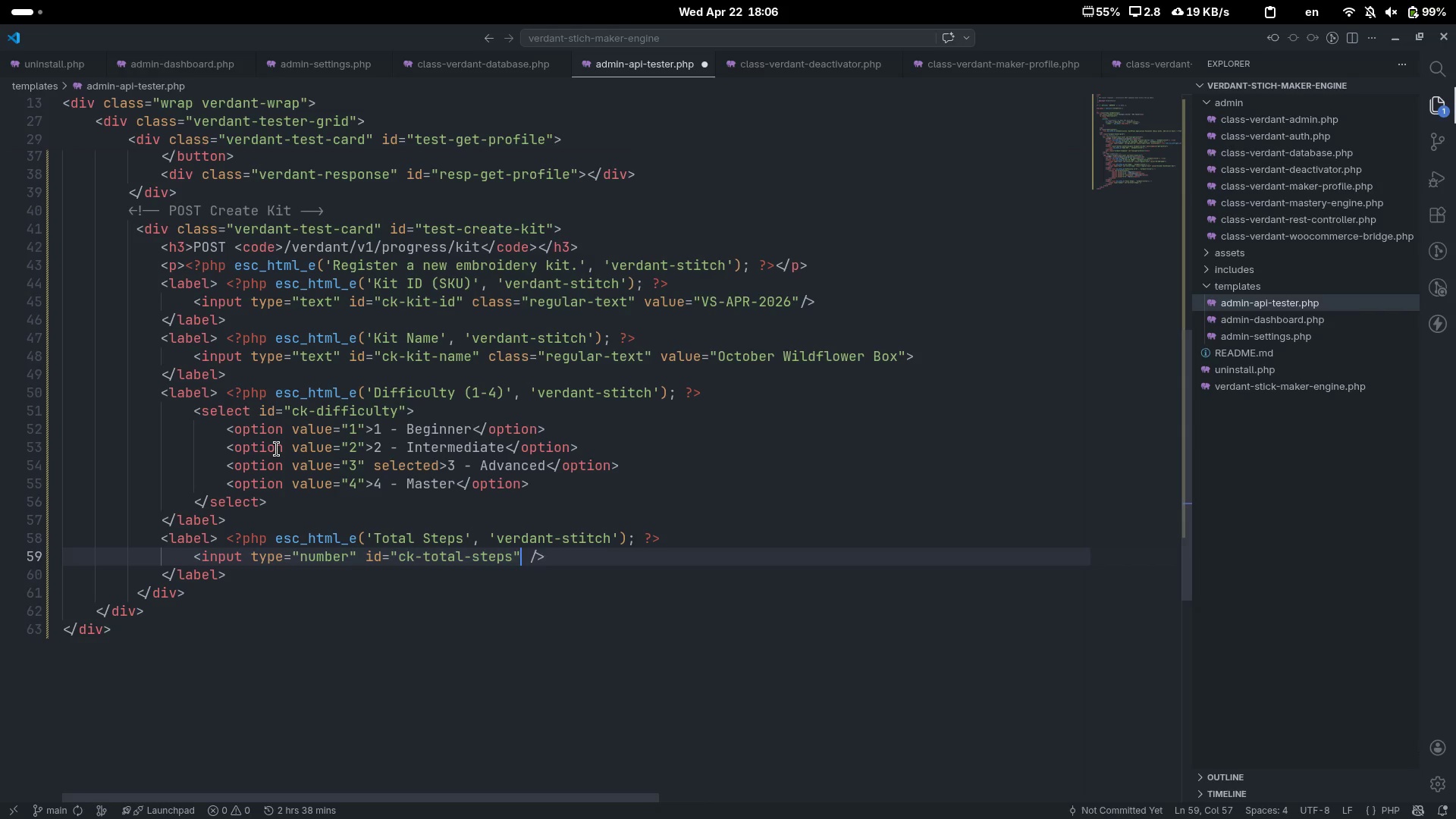 
type( class="")
 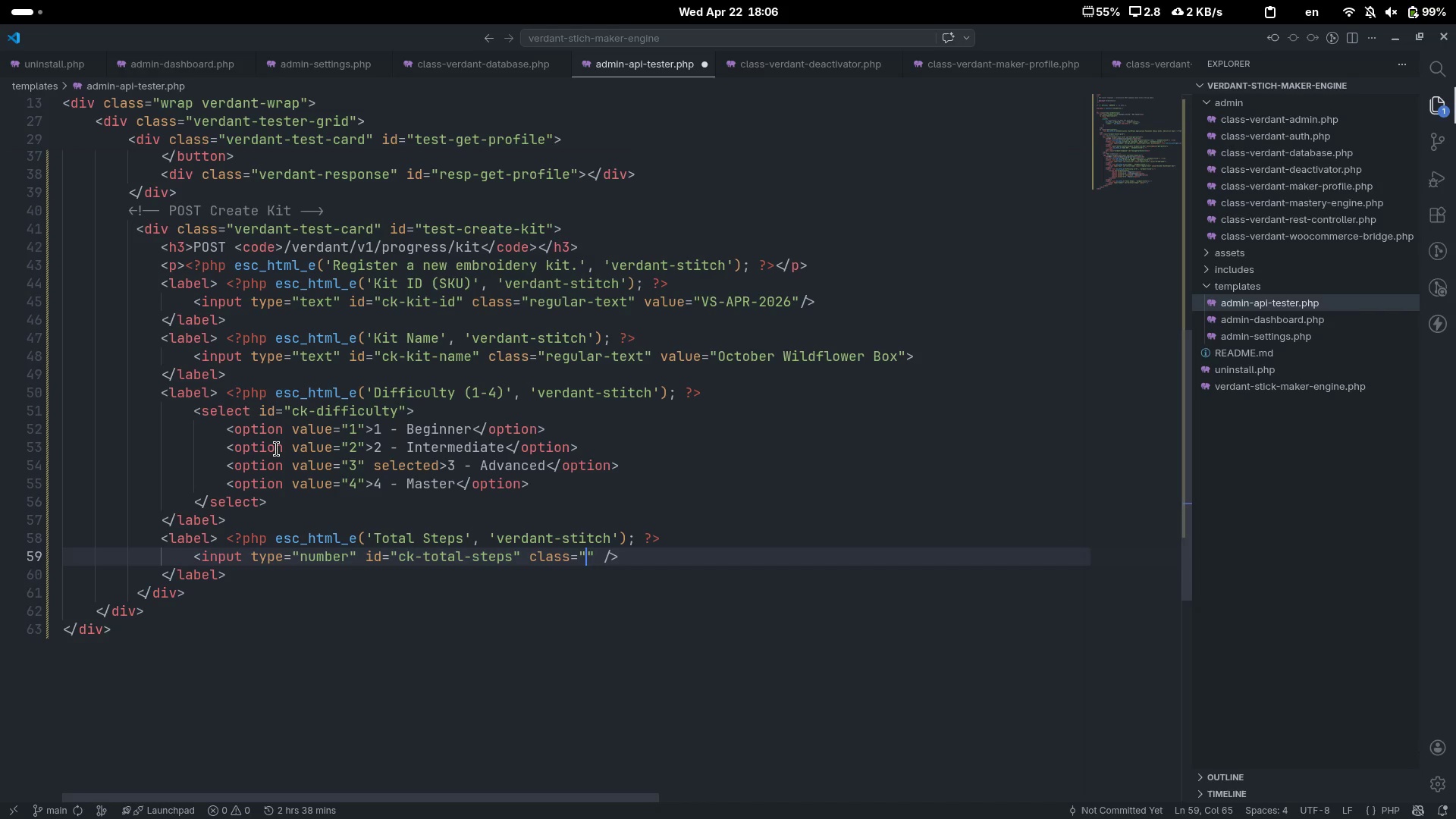 
 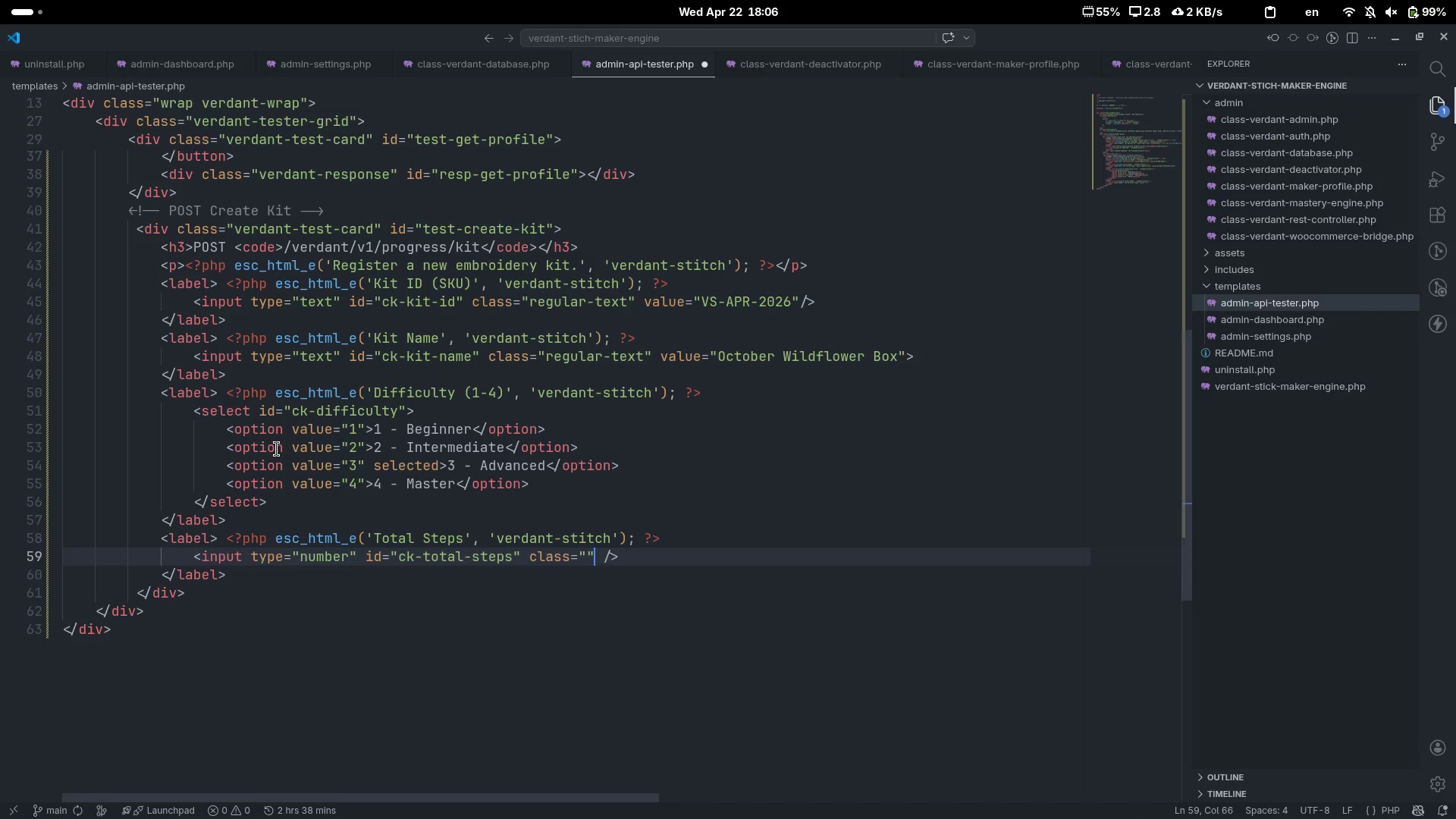 
key(ArrowLeft)
 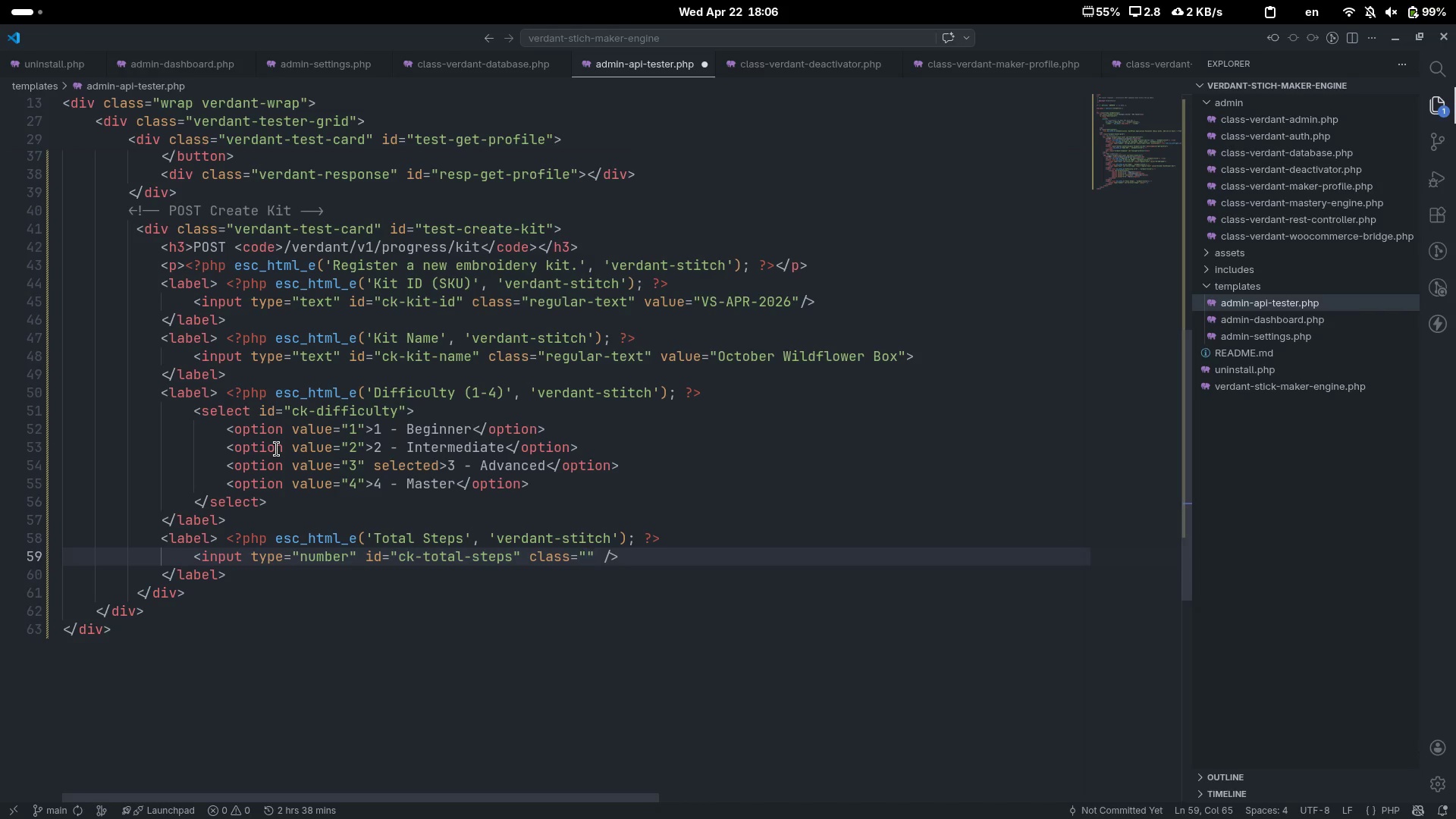 
type(small-text)
 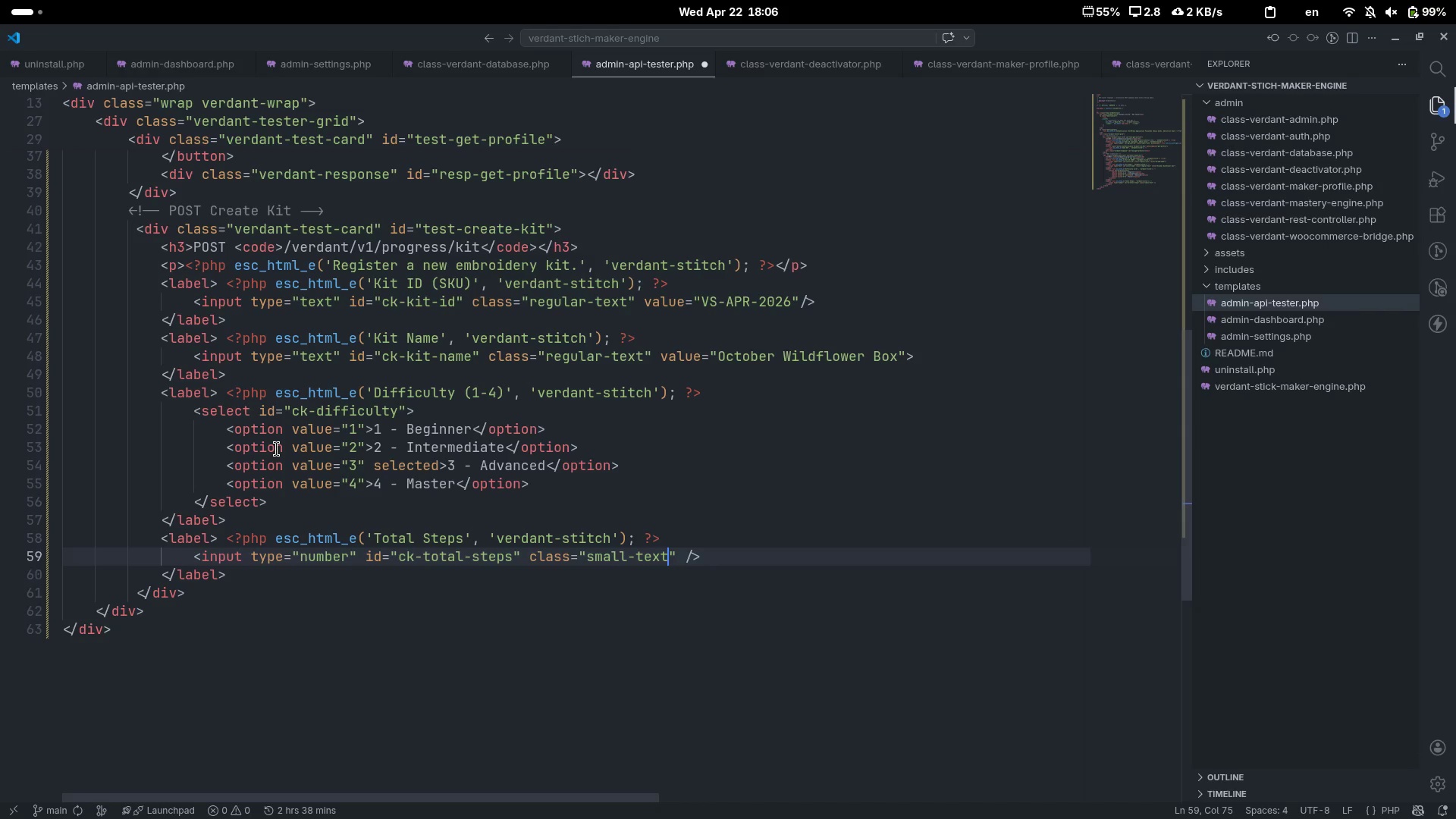 
key(ArrowRight)
 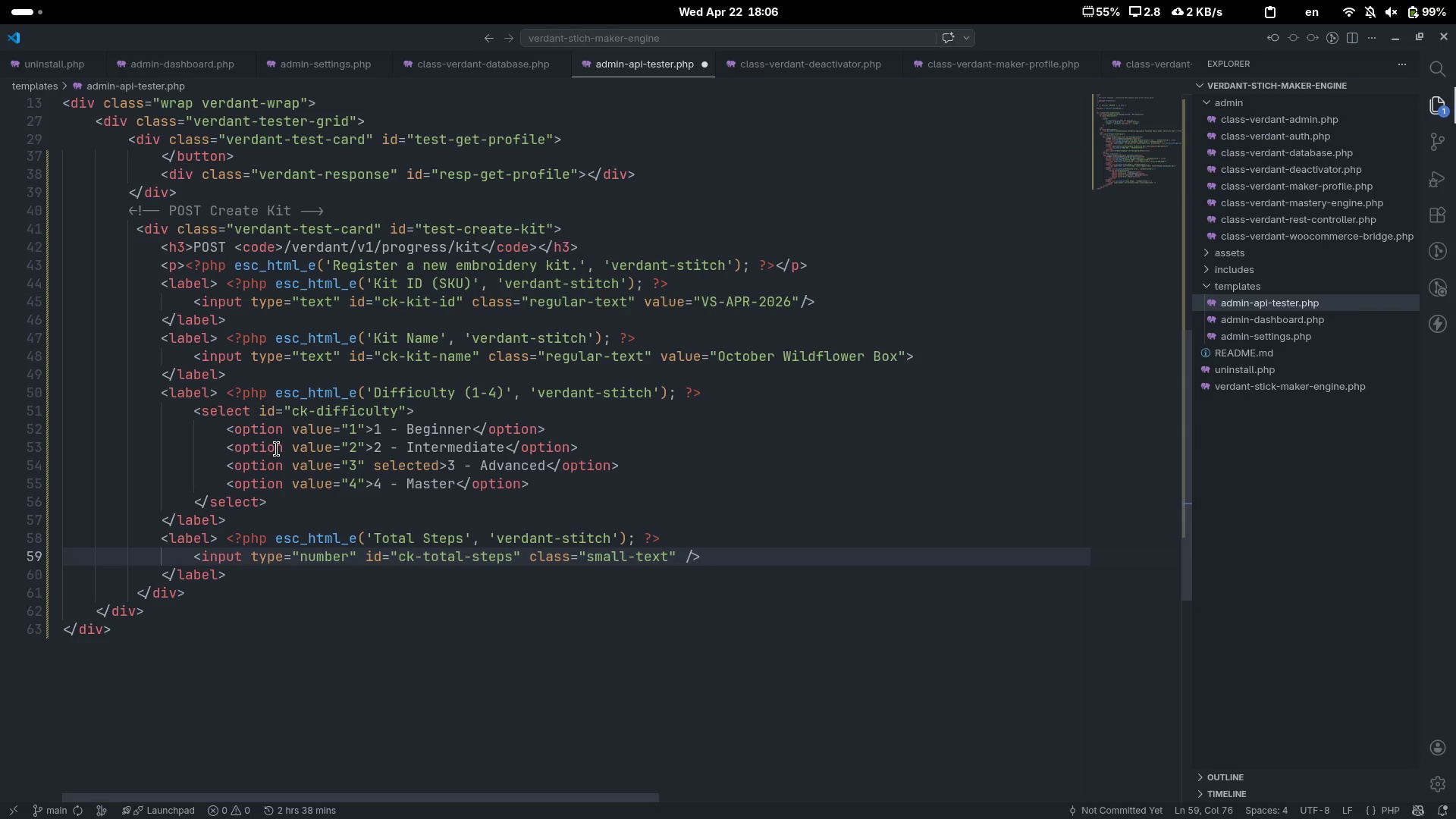 
type( value-)
key(Backspace)
type(="")
 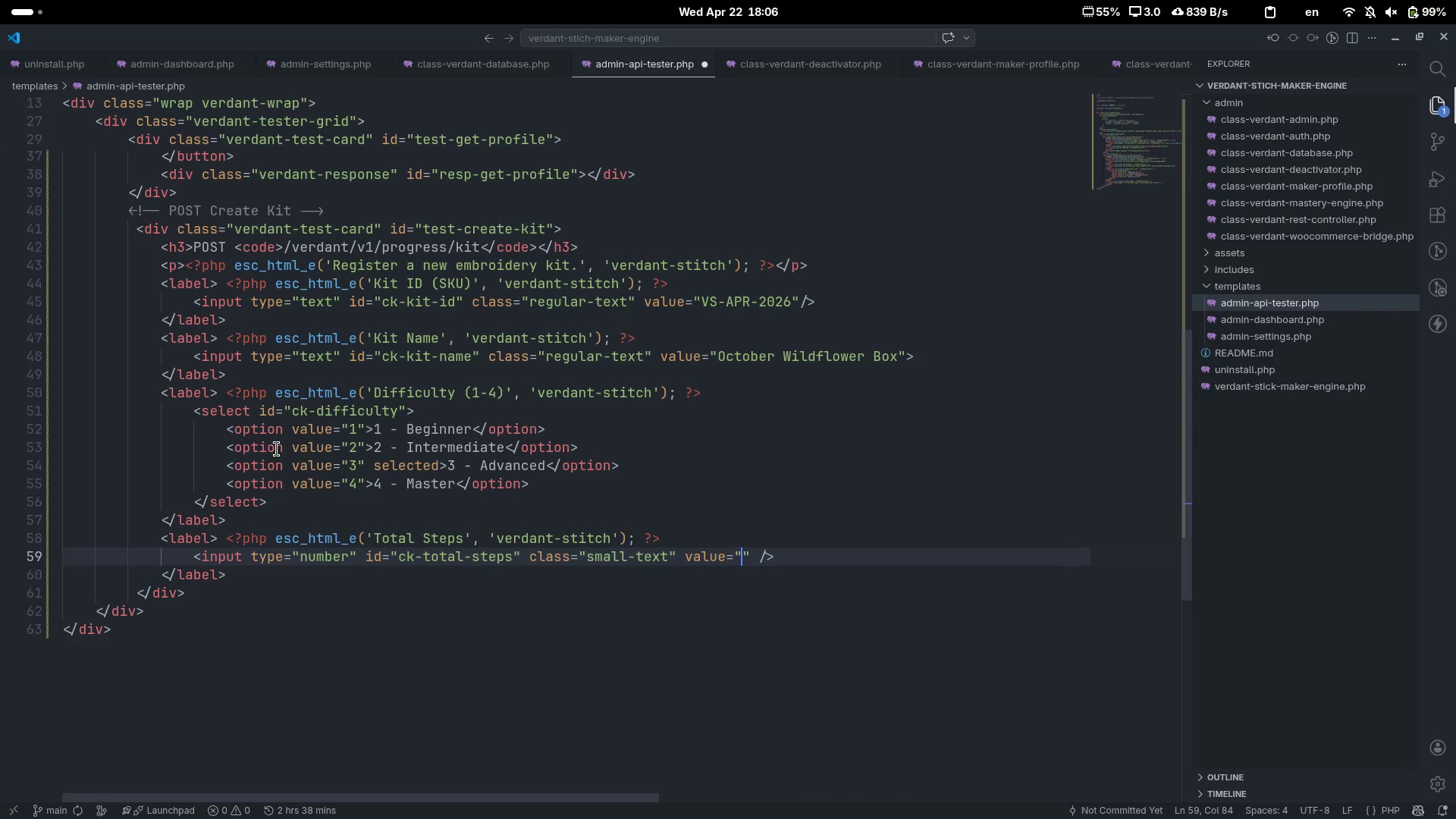 
 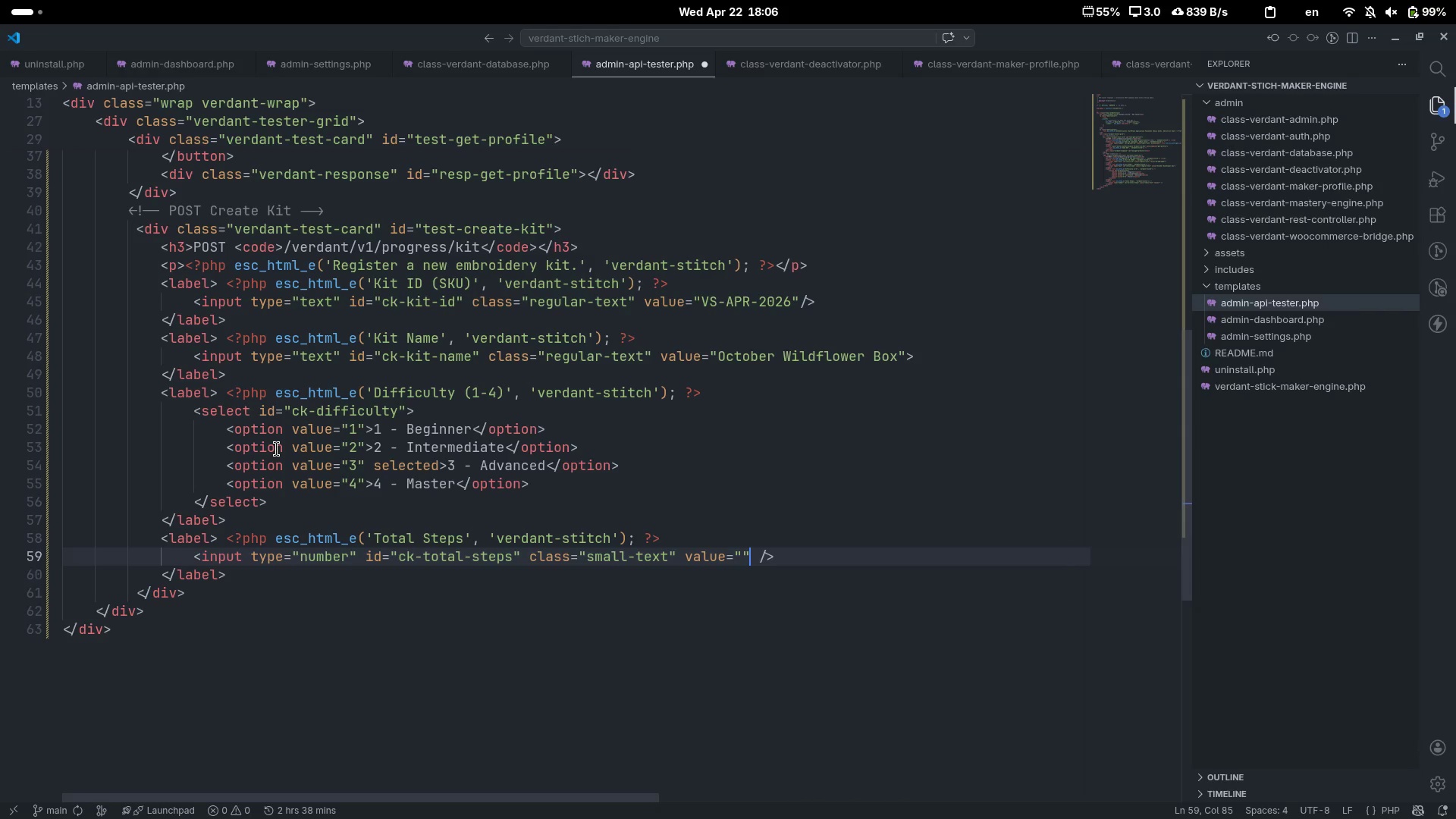 
key(ArrowLeft)
 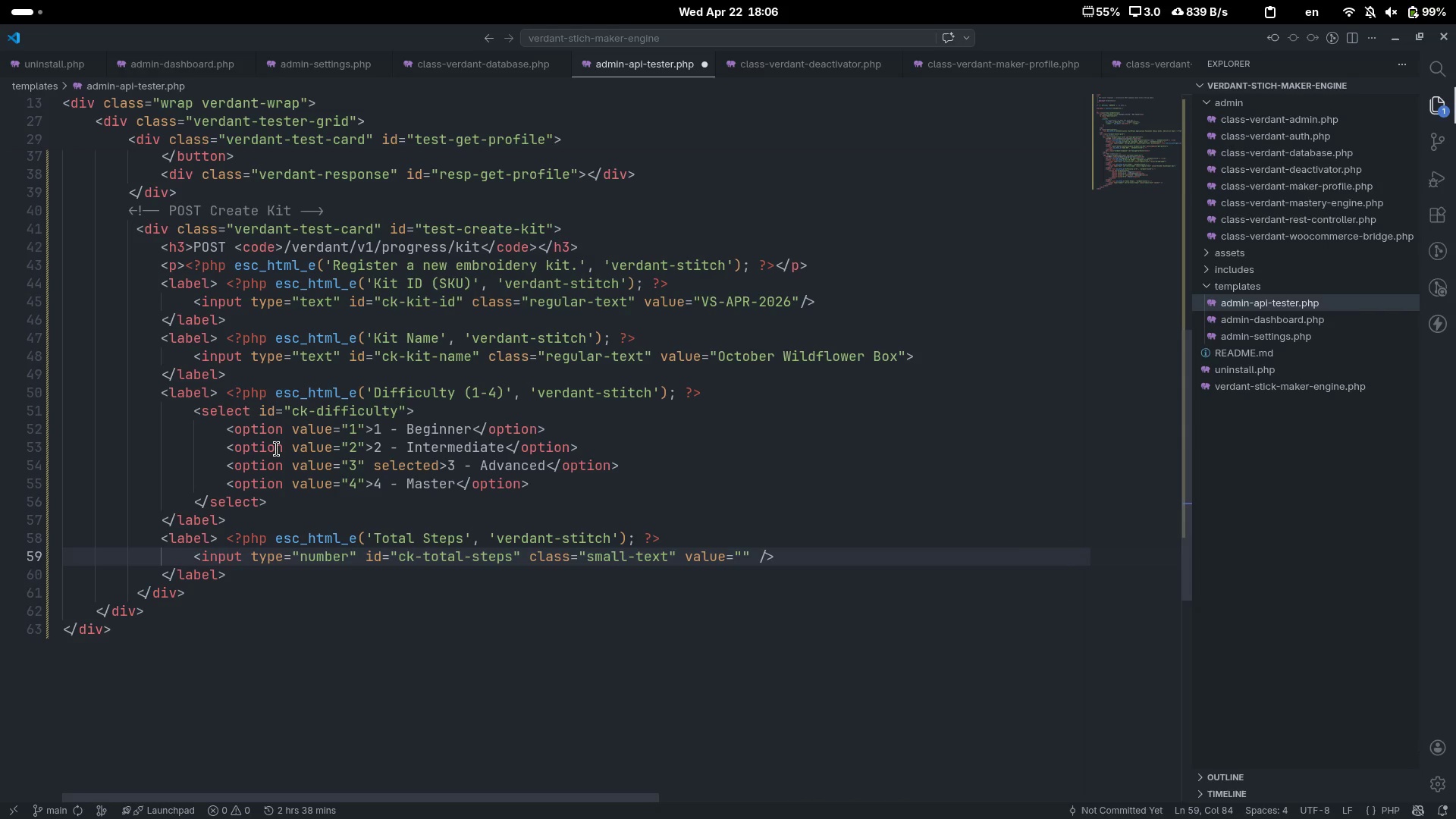 
type(10)
 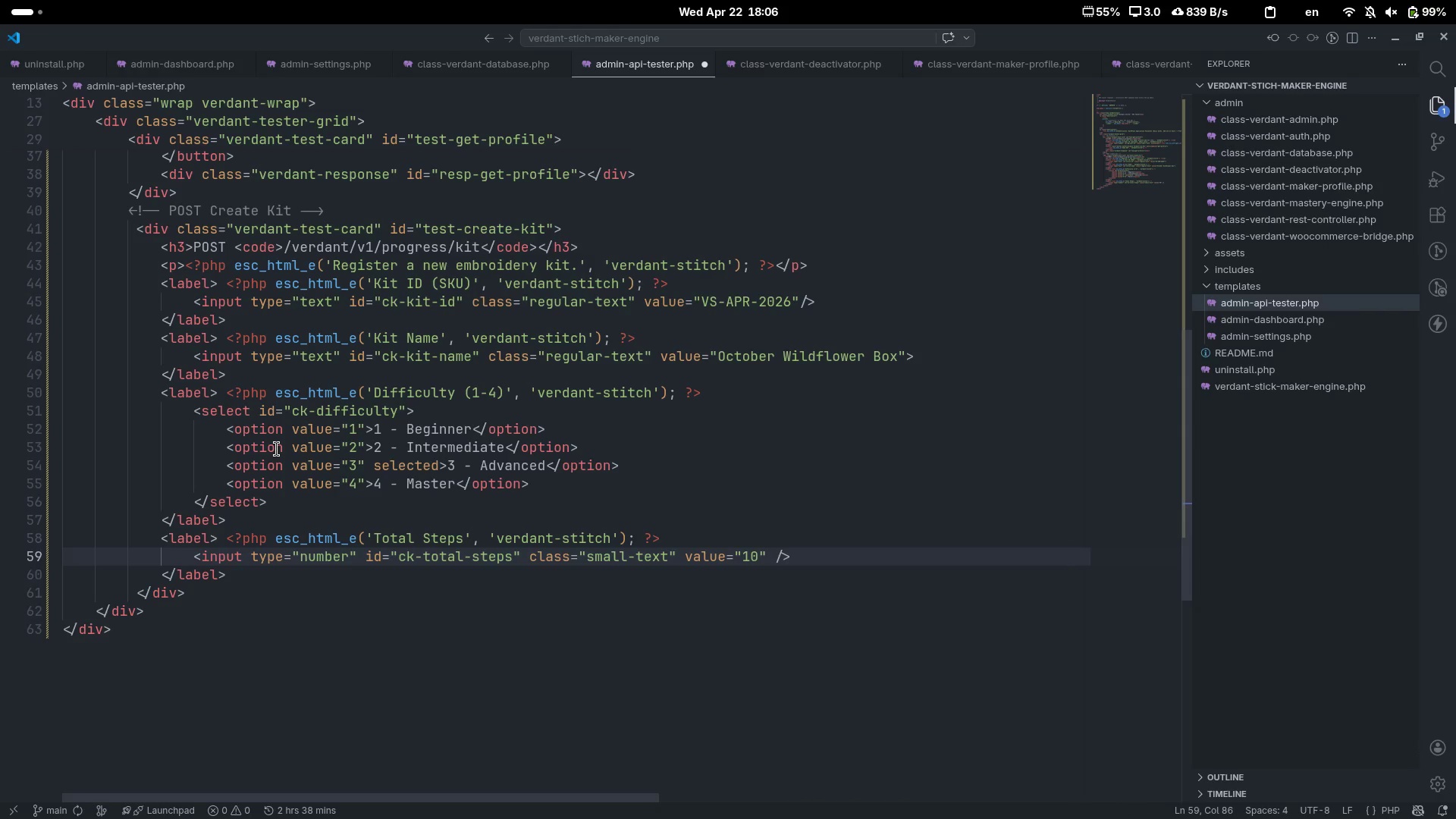 
key(ArrowRight)
 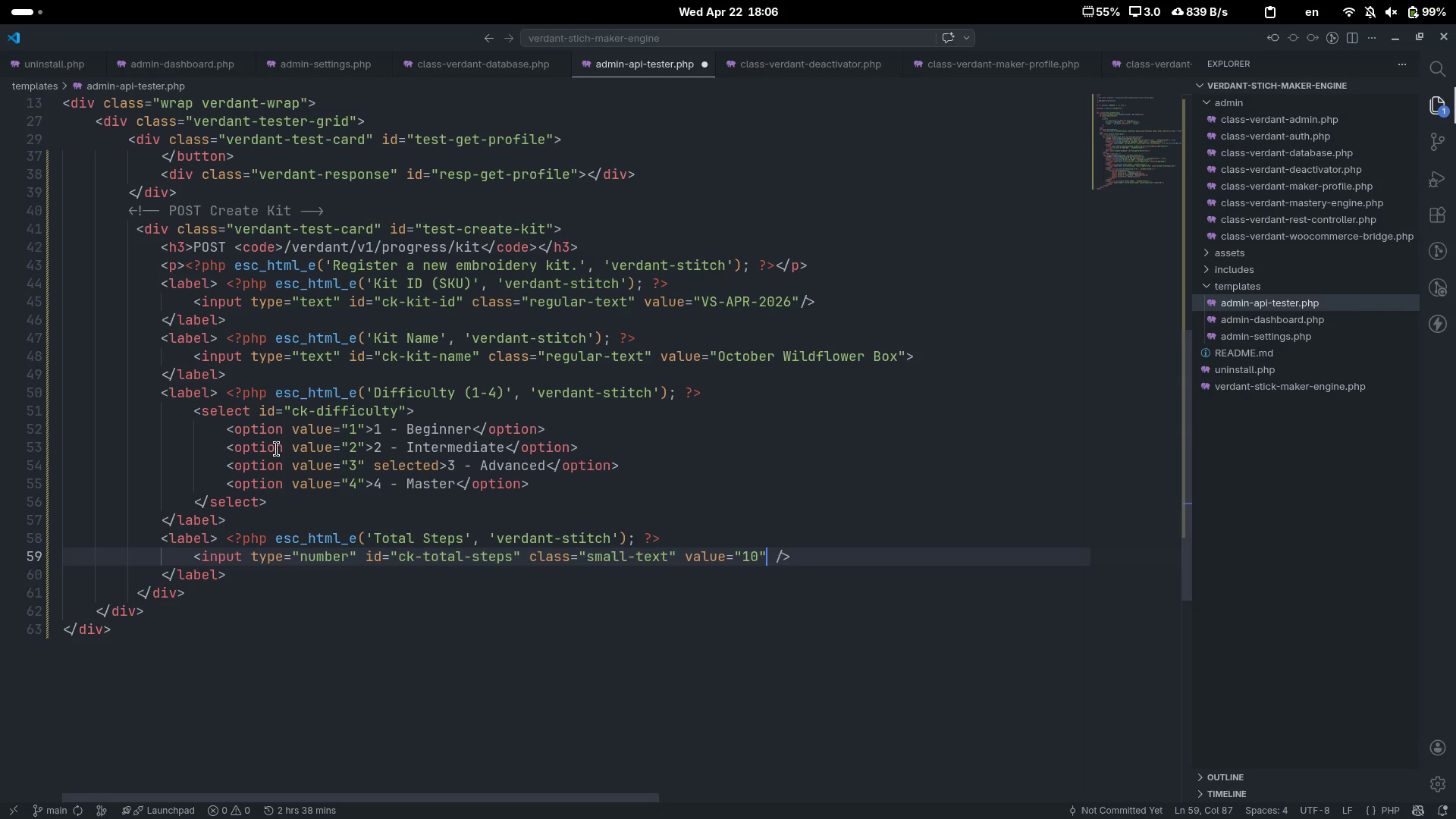 
type( min="")
 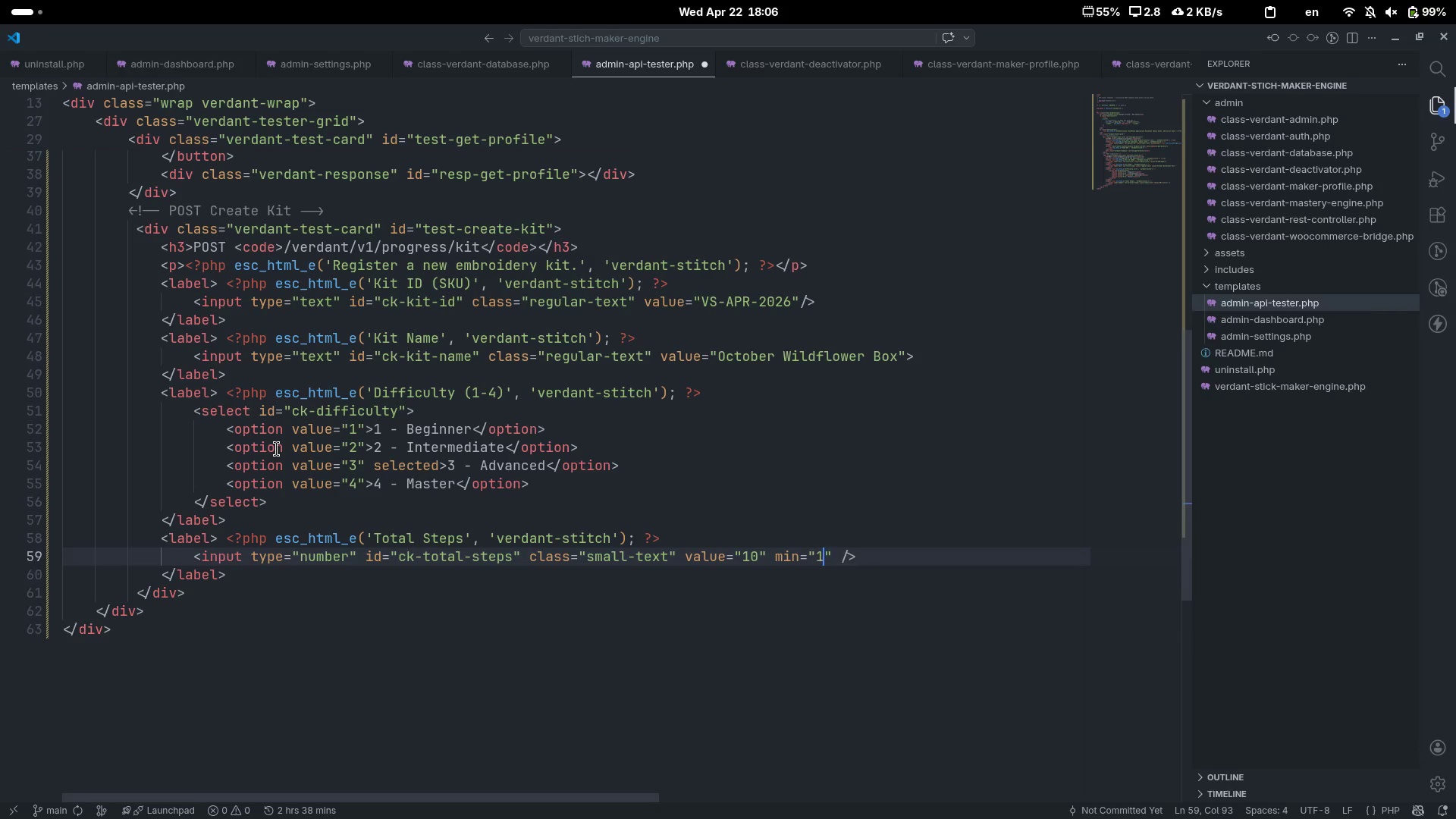 
 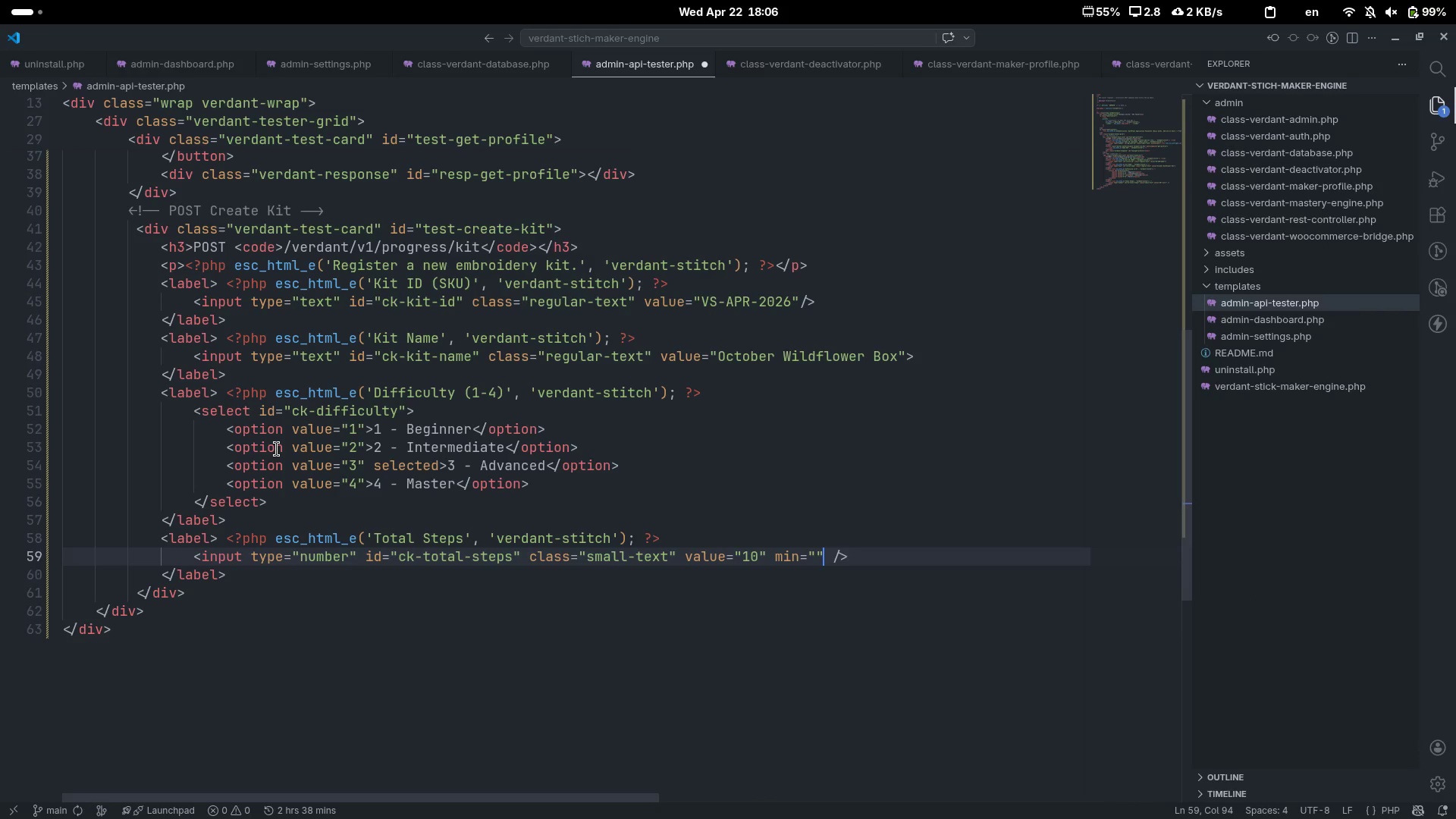 
key(ArrowLeft)
 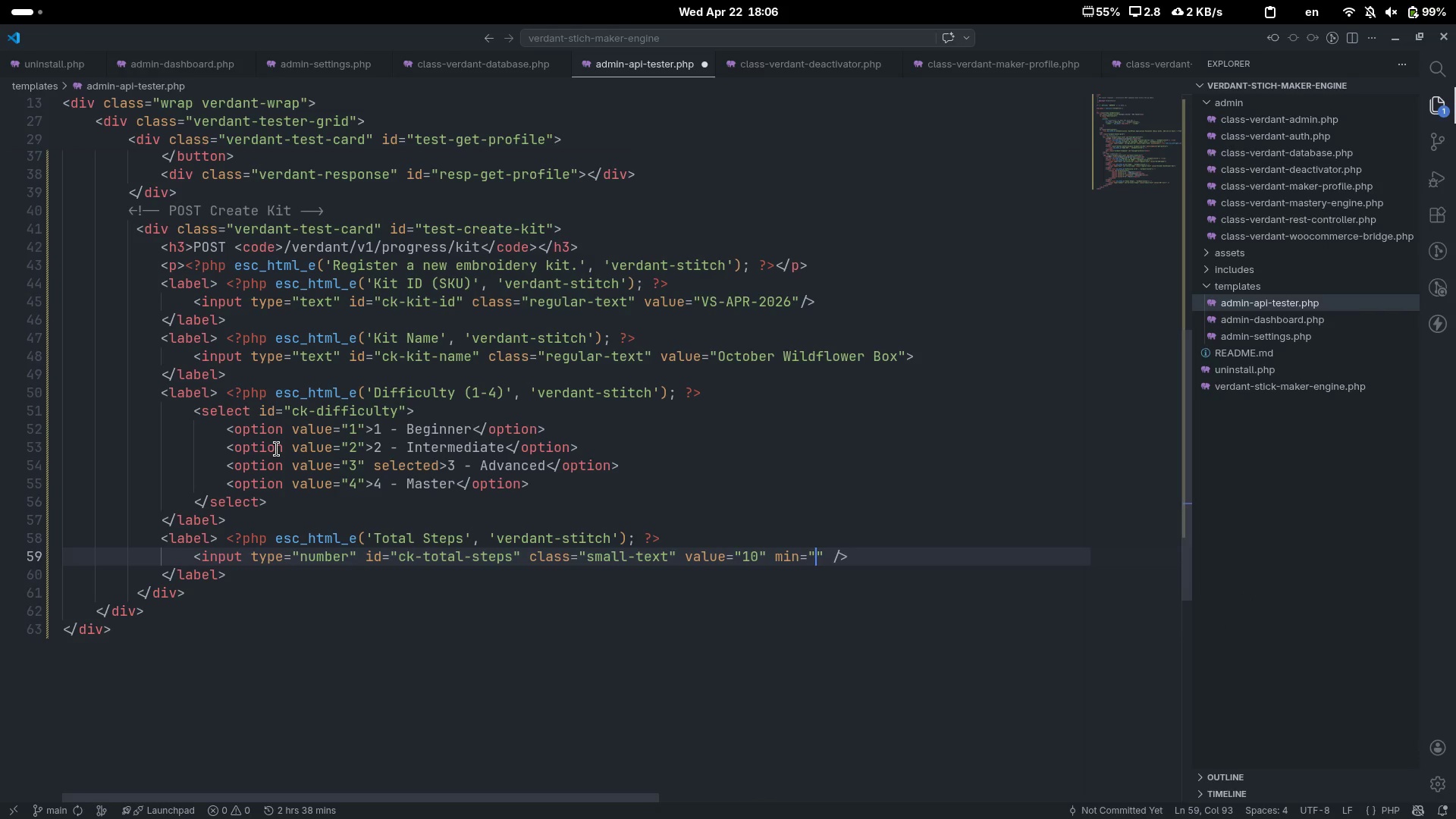 
key(1)
 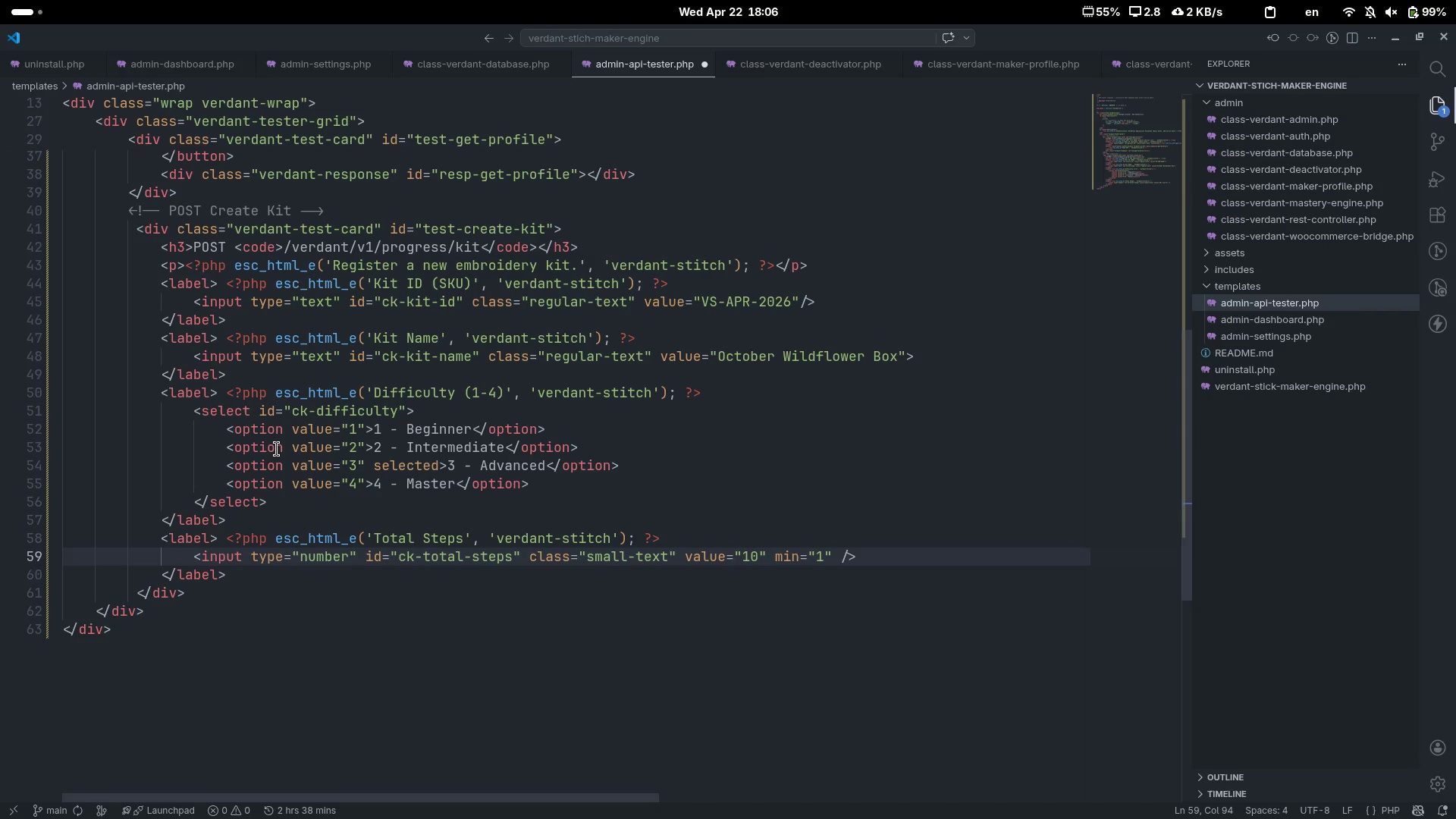 
key(ArrowRight)
 